 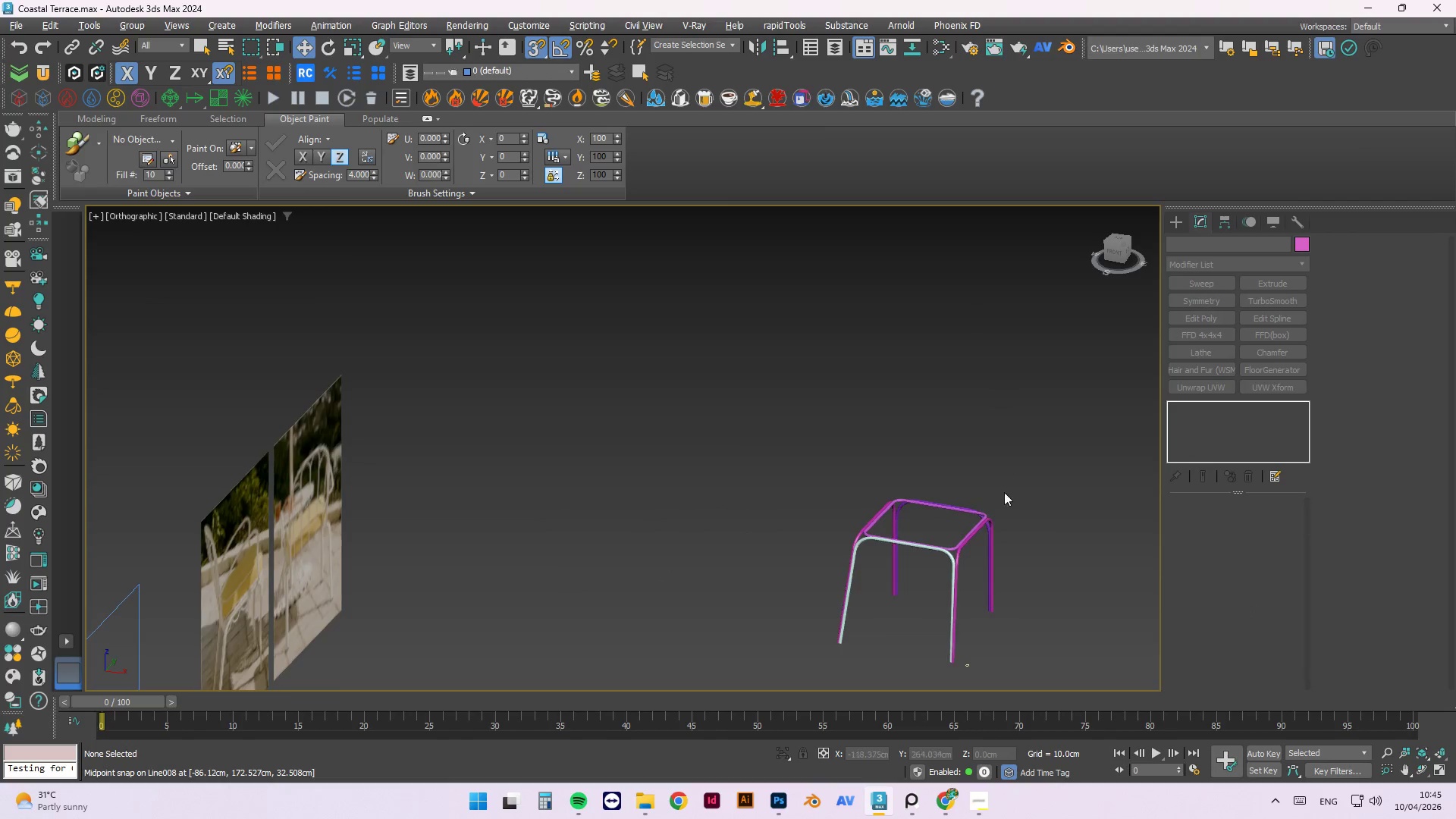 
hold_key(key=AltLeft, duration=1.5)
 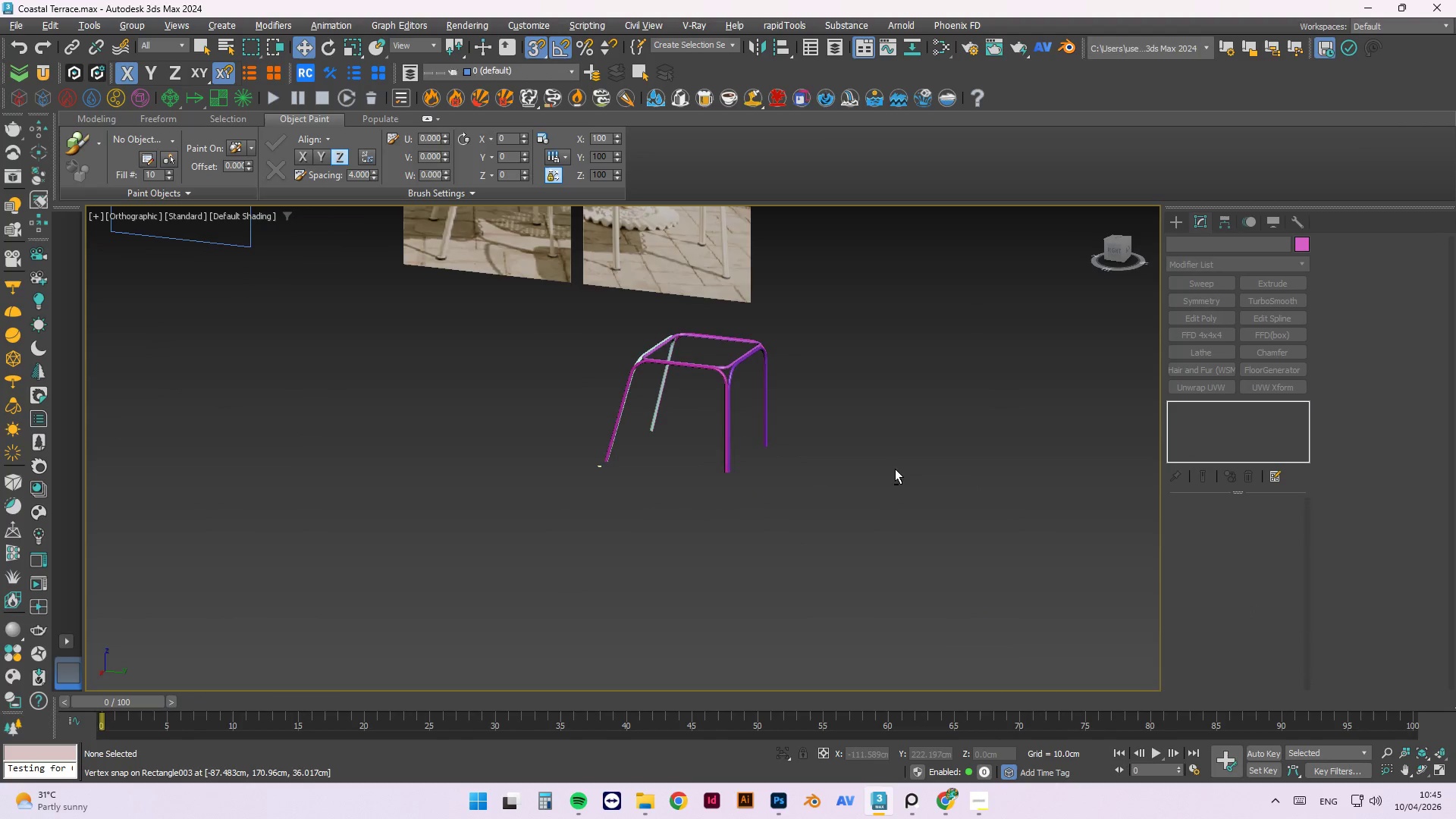 
hold_key(key=AltLeft, duration=0.61)
 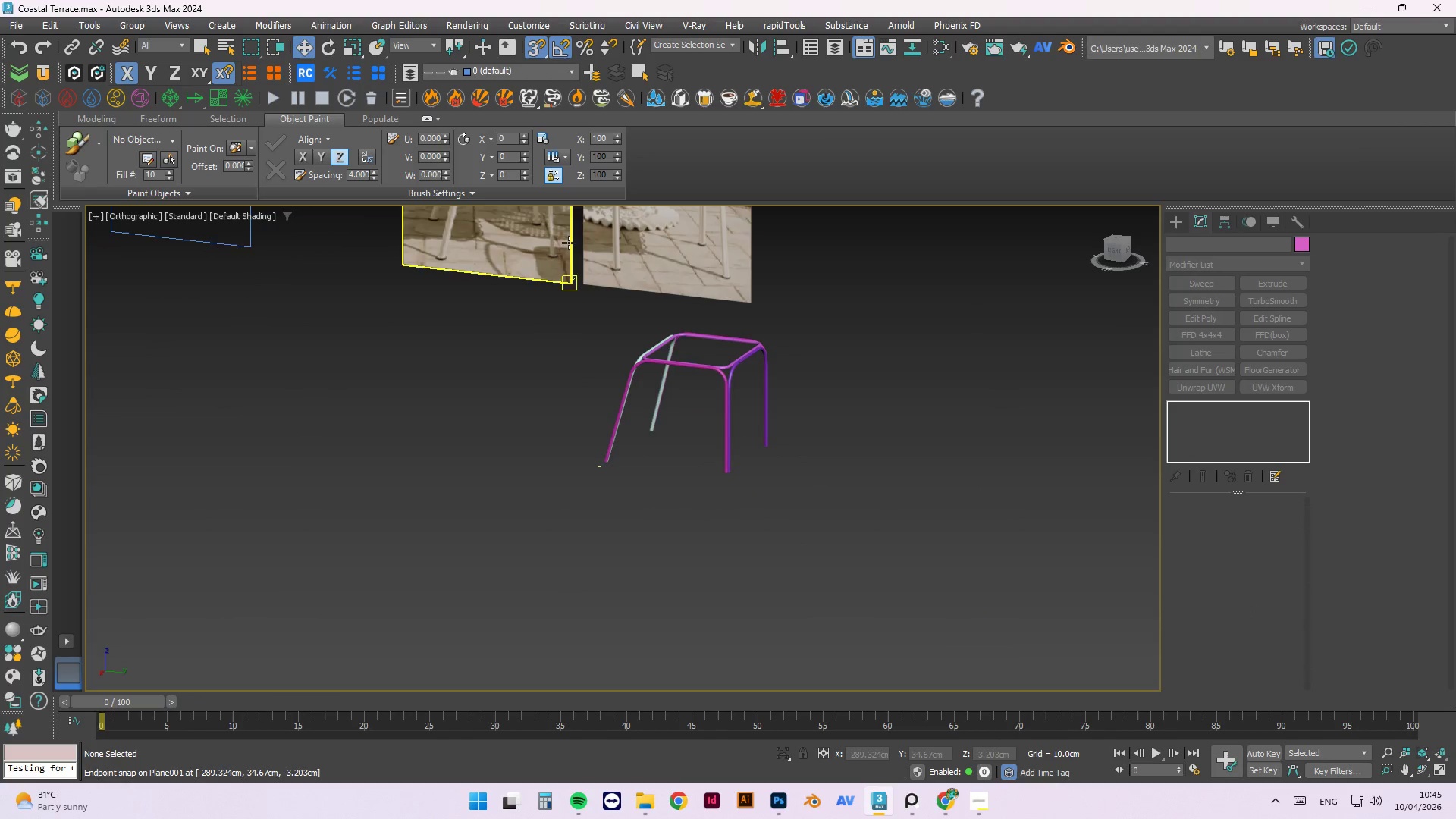 
scroll: coordinate [721, 304], scroll_direction: up, amount: 3.0
 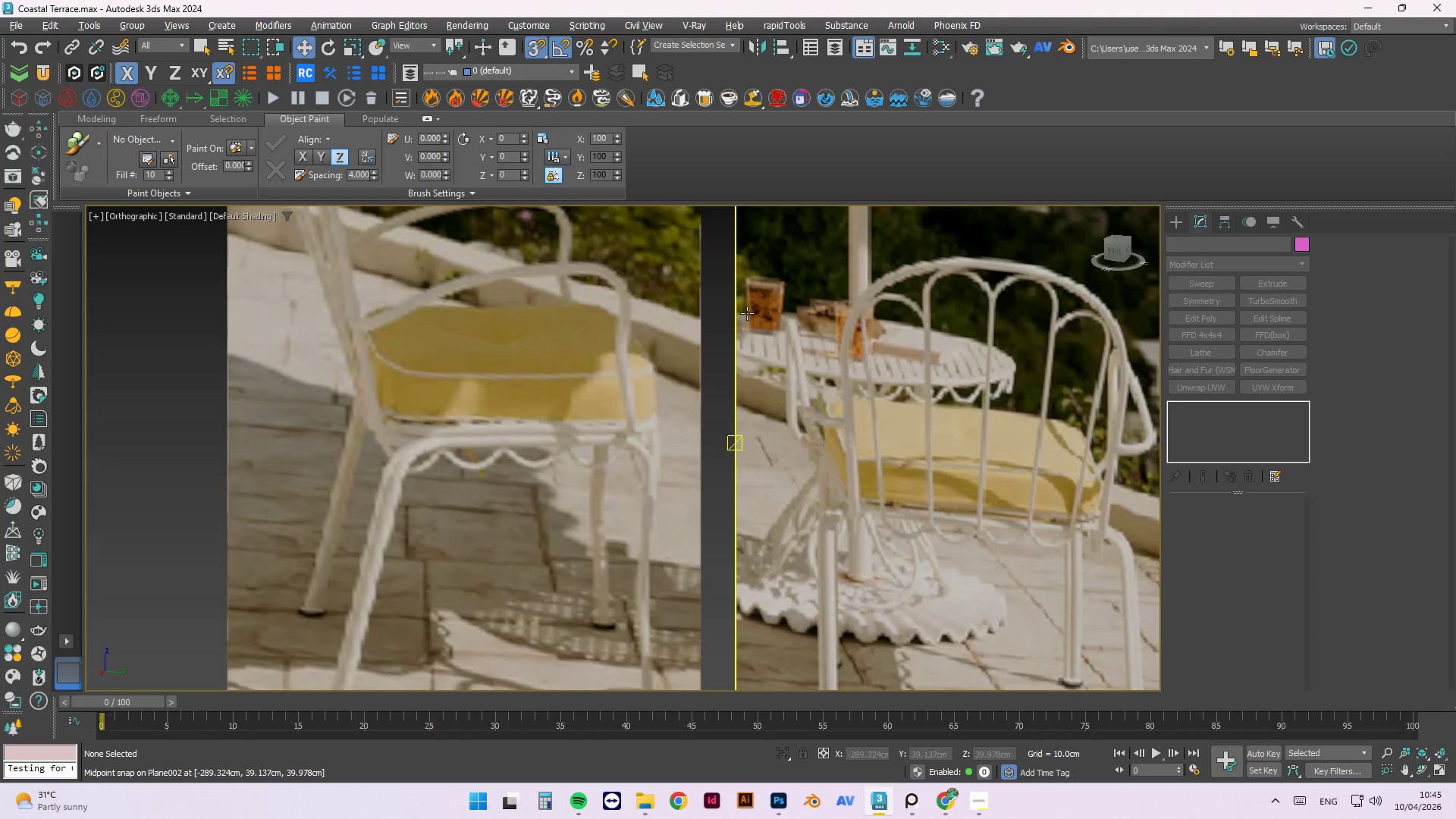 
scroll: coordinate [747, 316], scroll_direction: down, amount: 3.0
 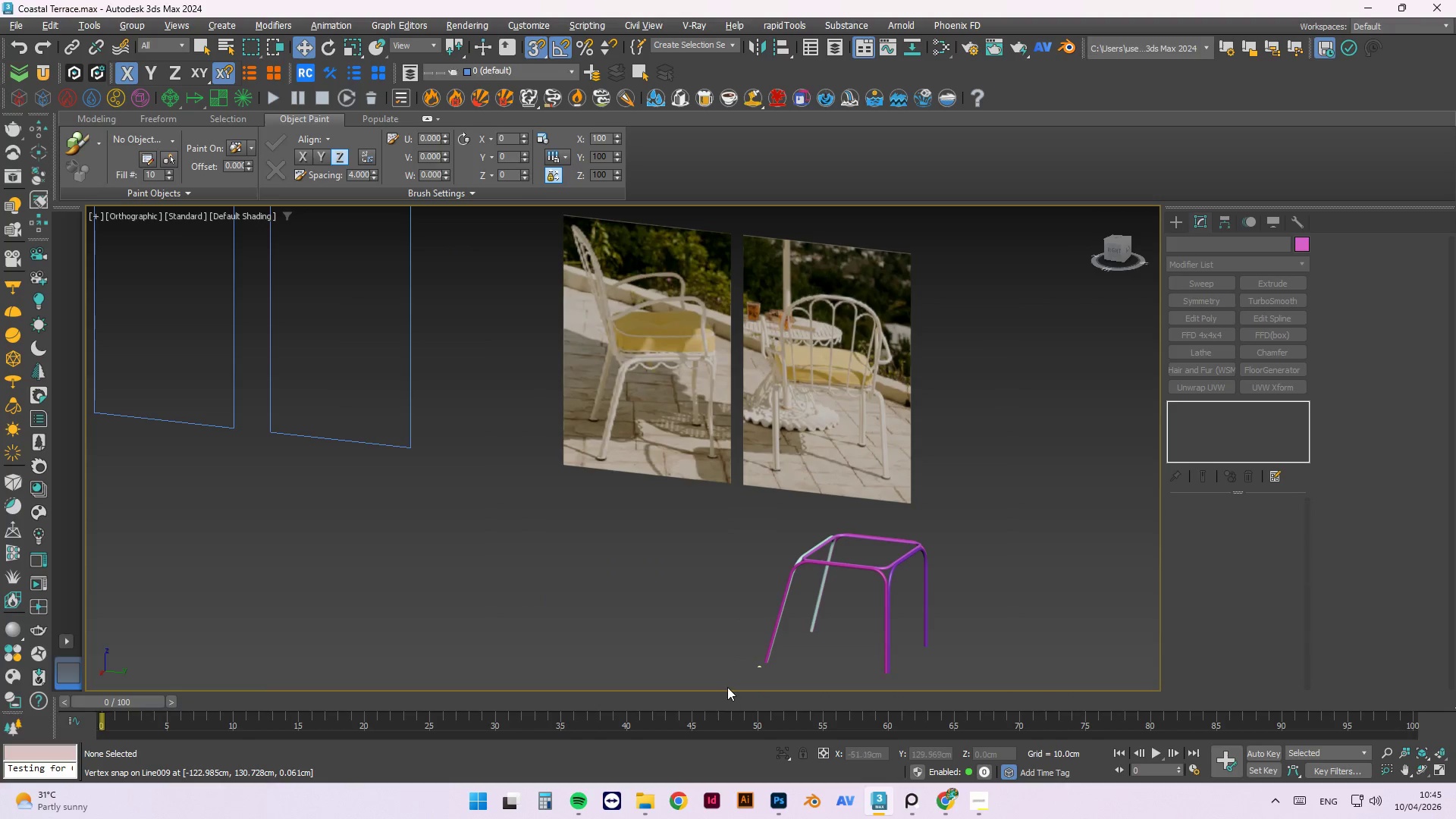 
hold_key(key=AltLeft, duration=1.5)
 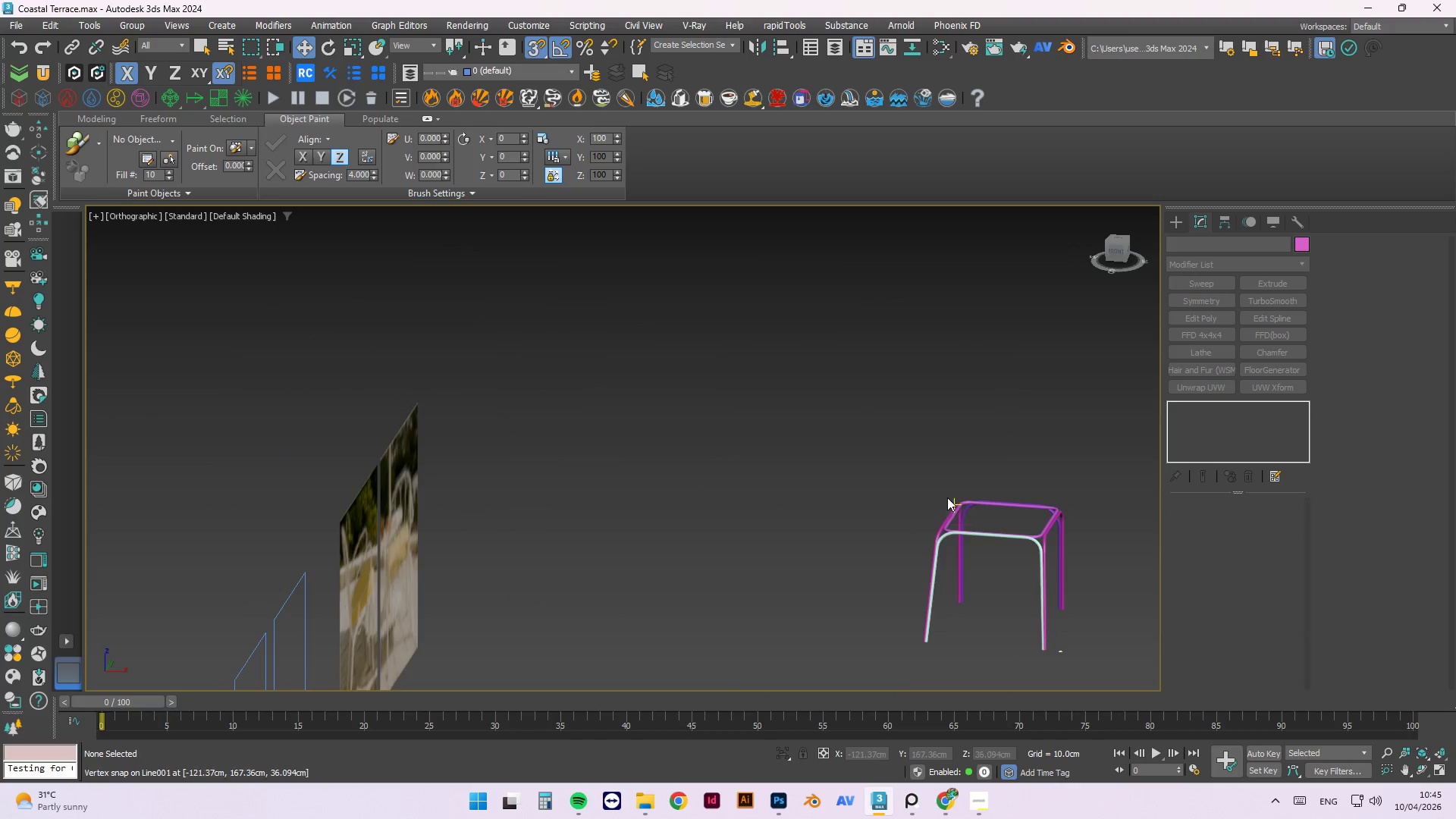 
scroll: coordinate [1003, 559], scroll_direction: up, amount: 8.0
 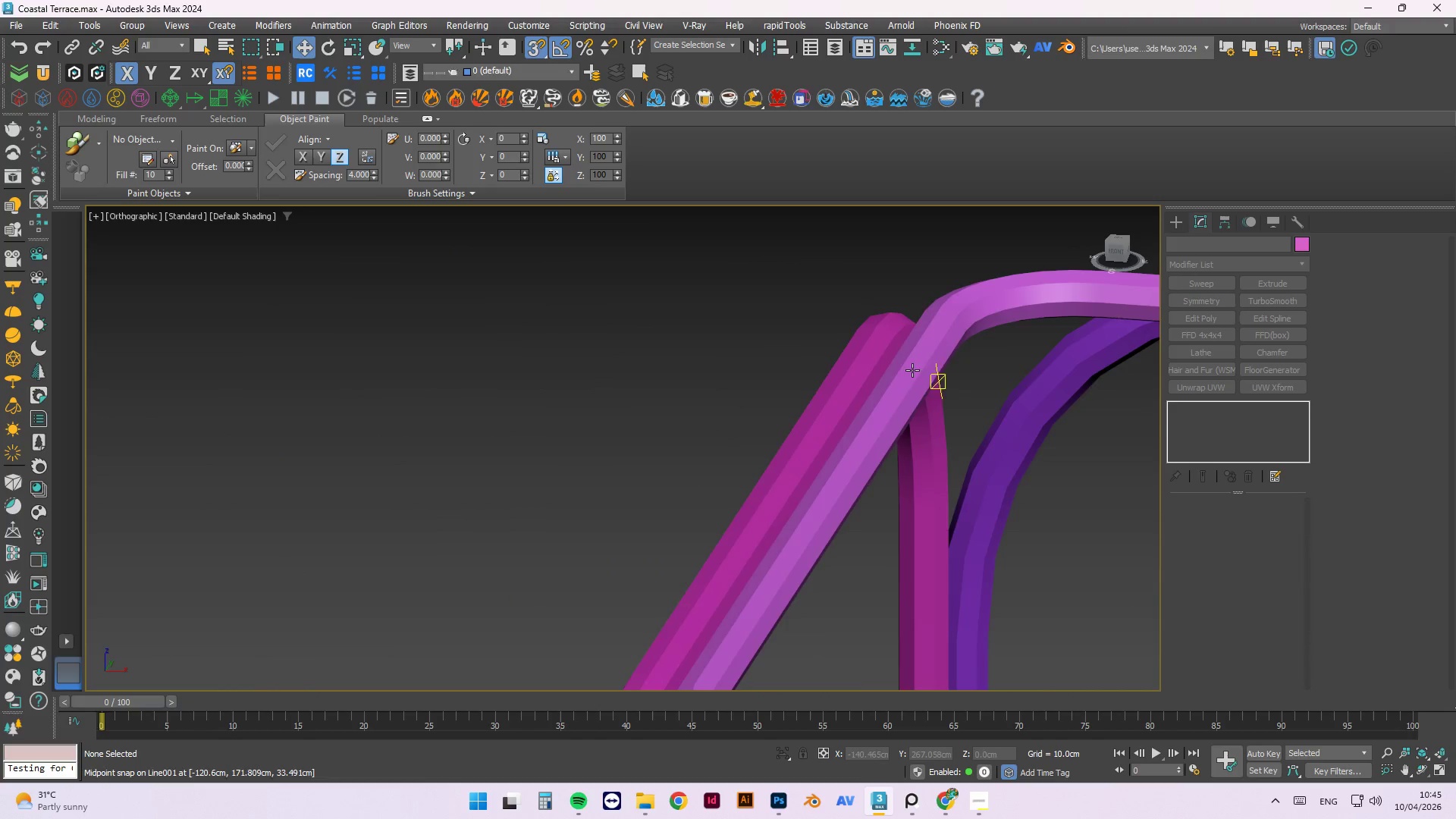 
scroll: coordinate [998, 444], scroll_direction: down, amount: 3.0
 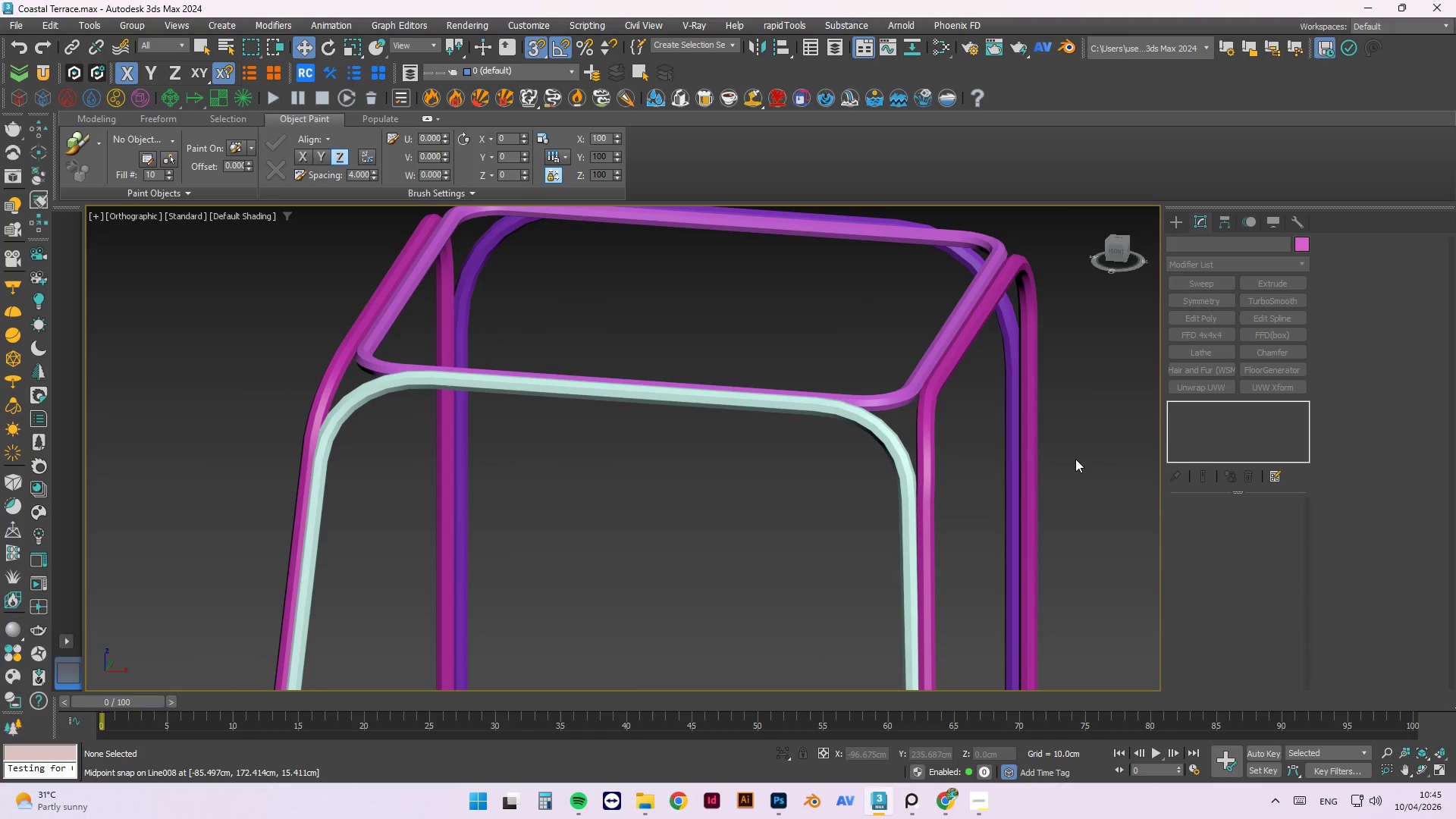 
key(Alt+AltLeft)
 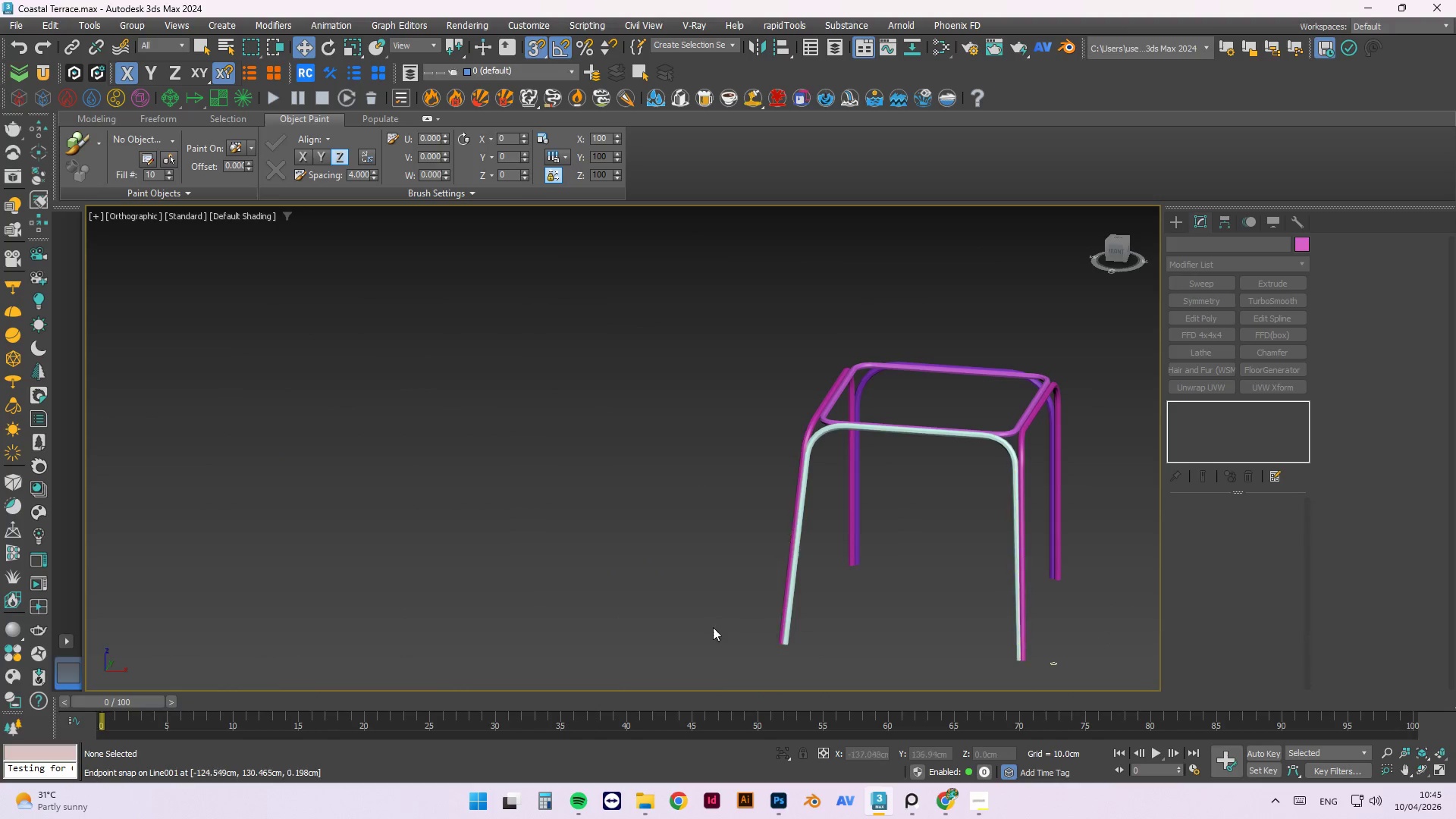 
scroll: coordinate [1072, 452], scroll_direction: down, amount: 3.0
 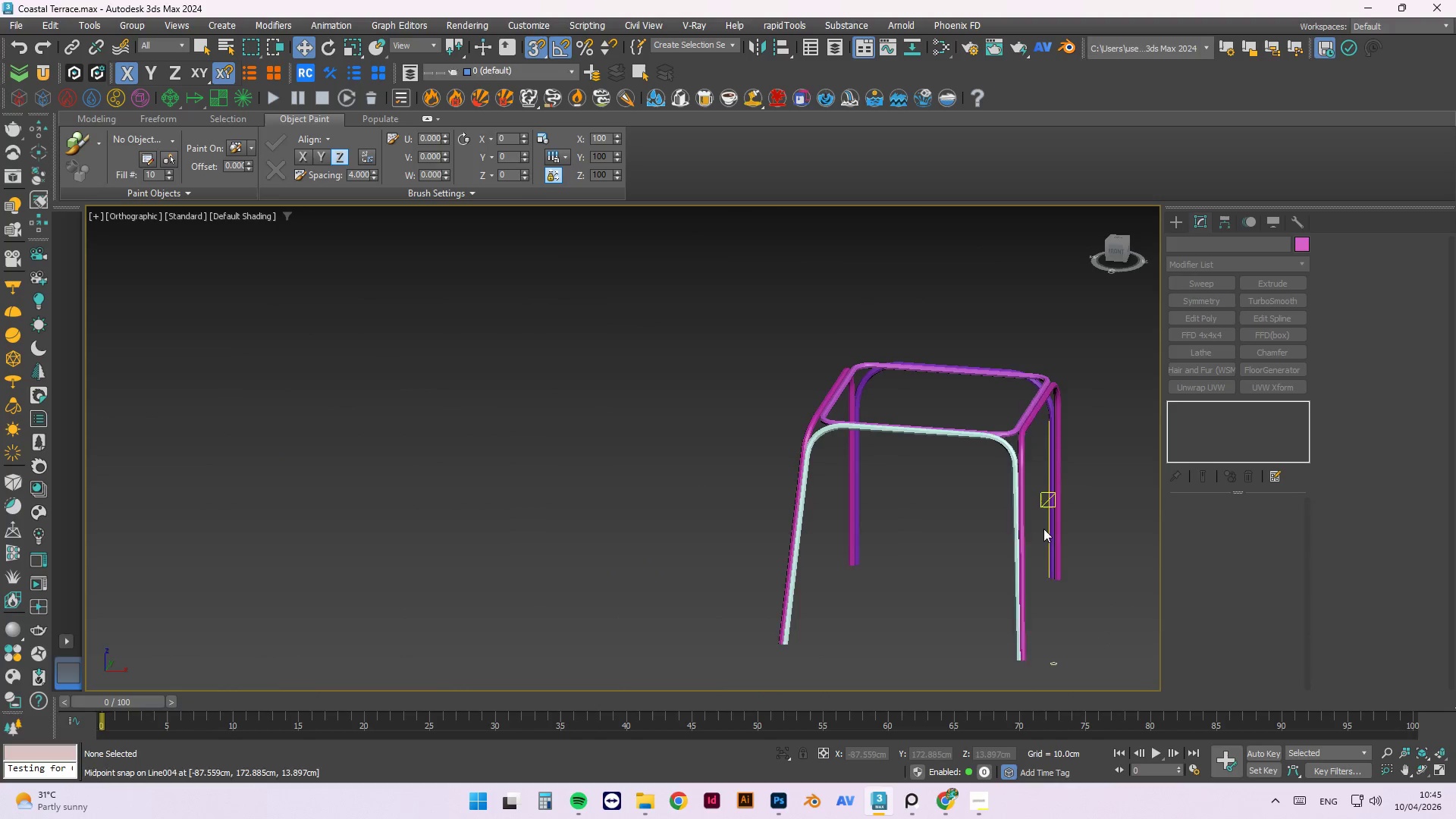 
hold_key(key=AltLeft, duration=0.58)
 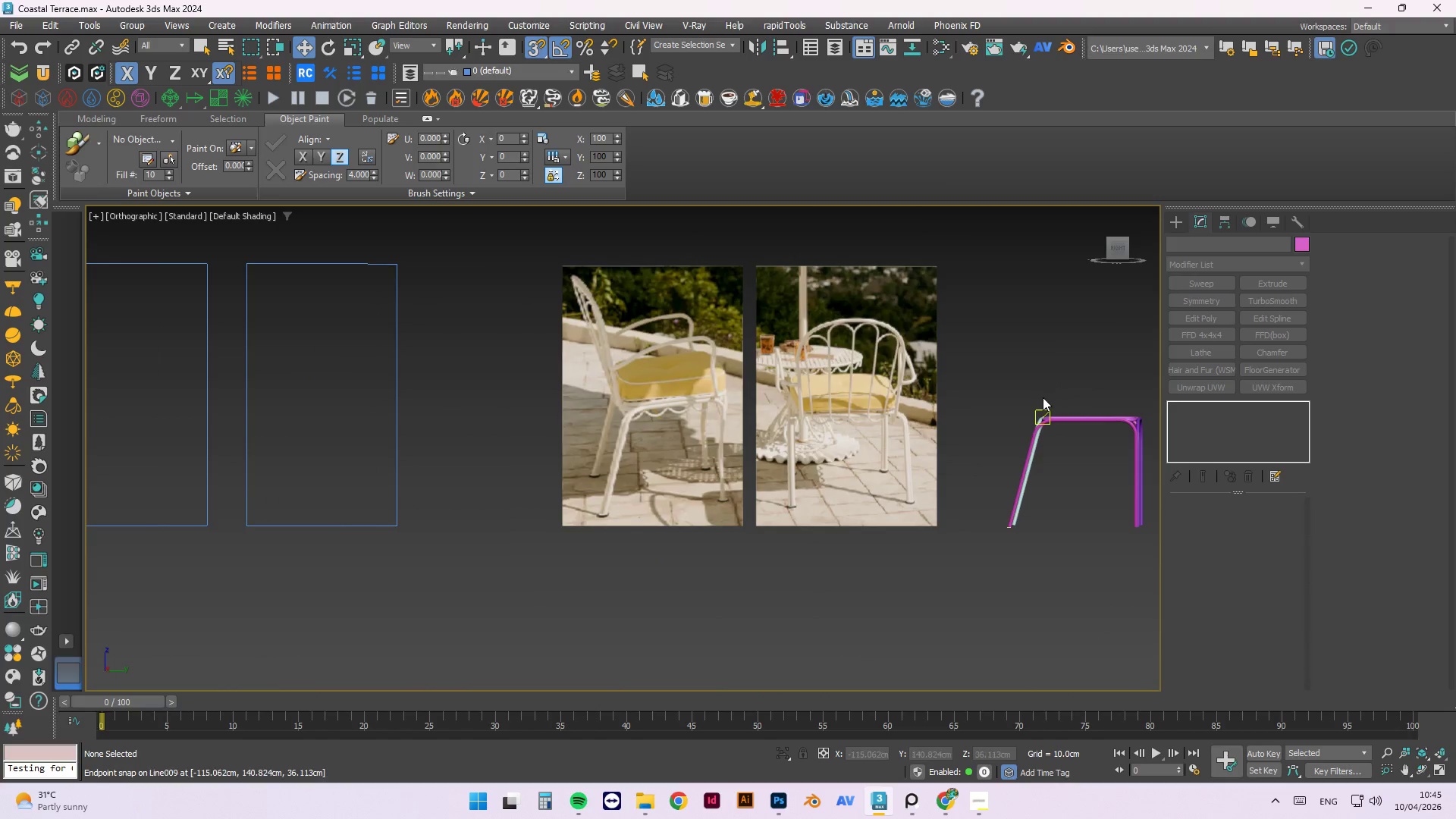 
scroll: coordinate [809, 468], scroll_direction: down, amount: 2.0
 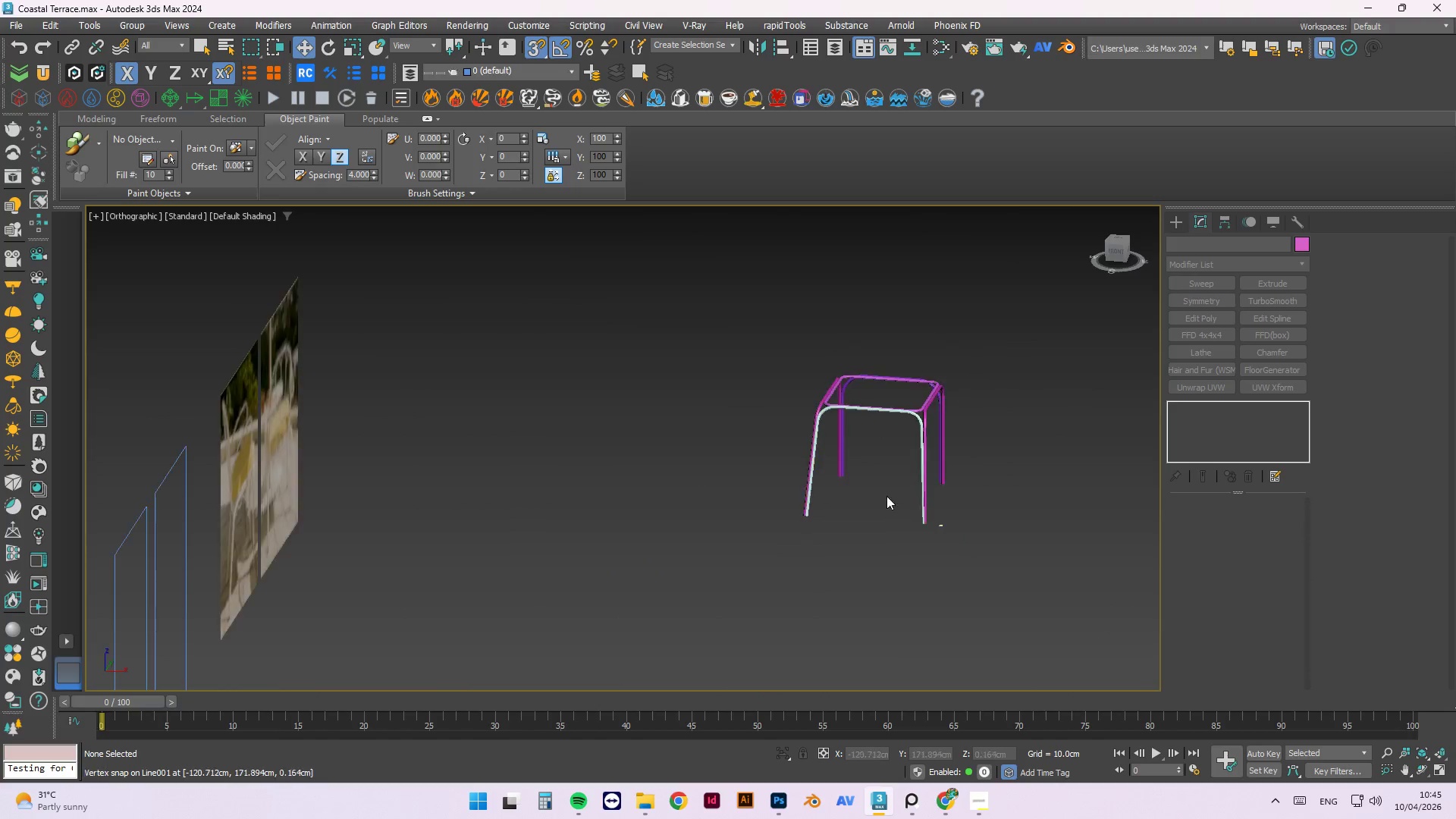 
hold_key(key=AltLeft, duration=0.34)
 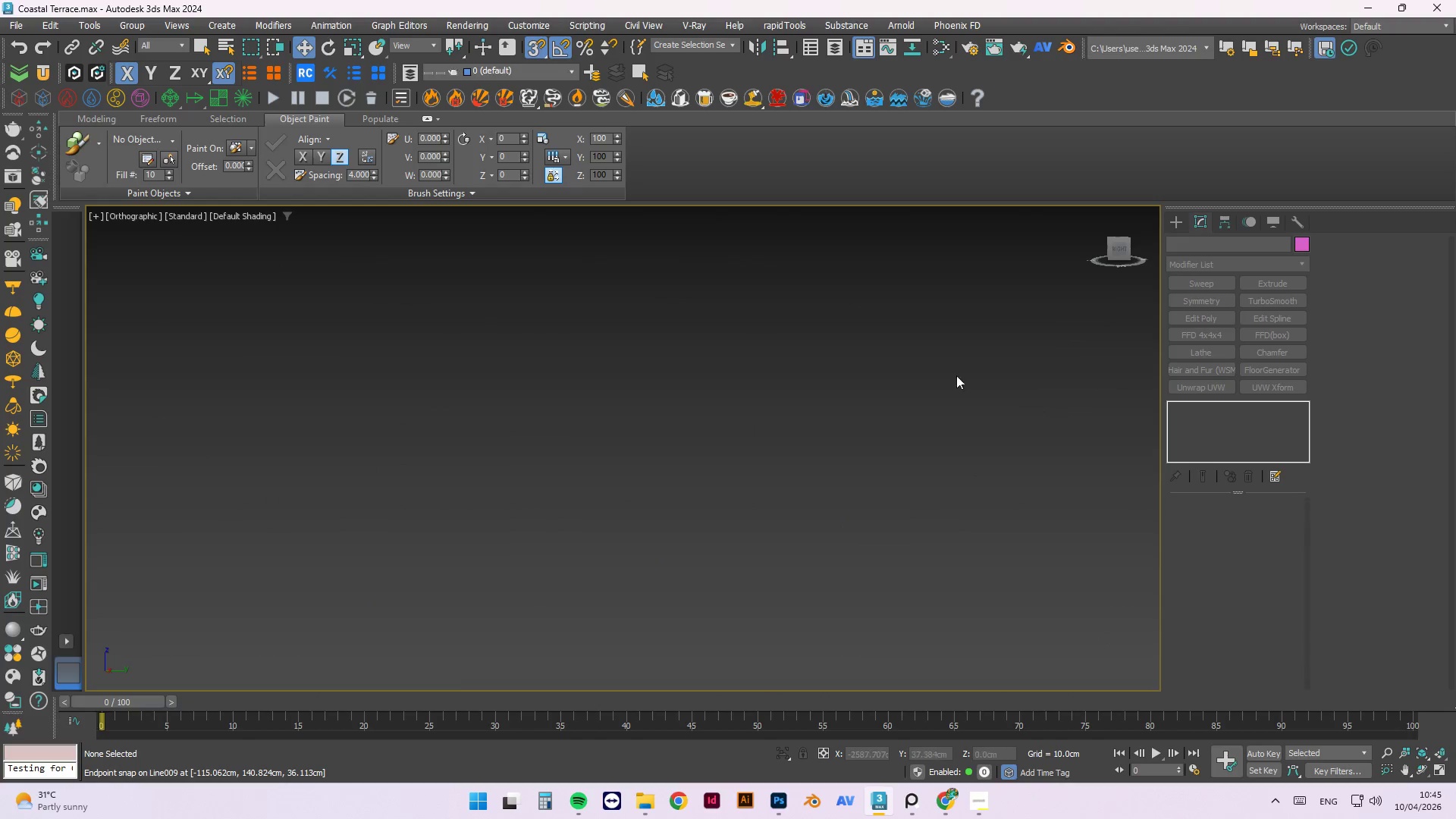 
scroll: coordinate [807, 399], scroll_direction: down, amount: 6.0
 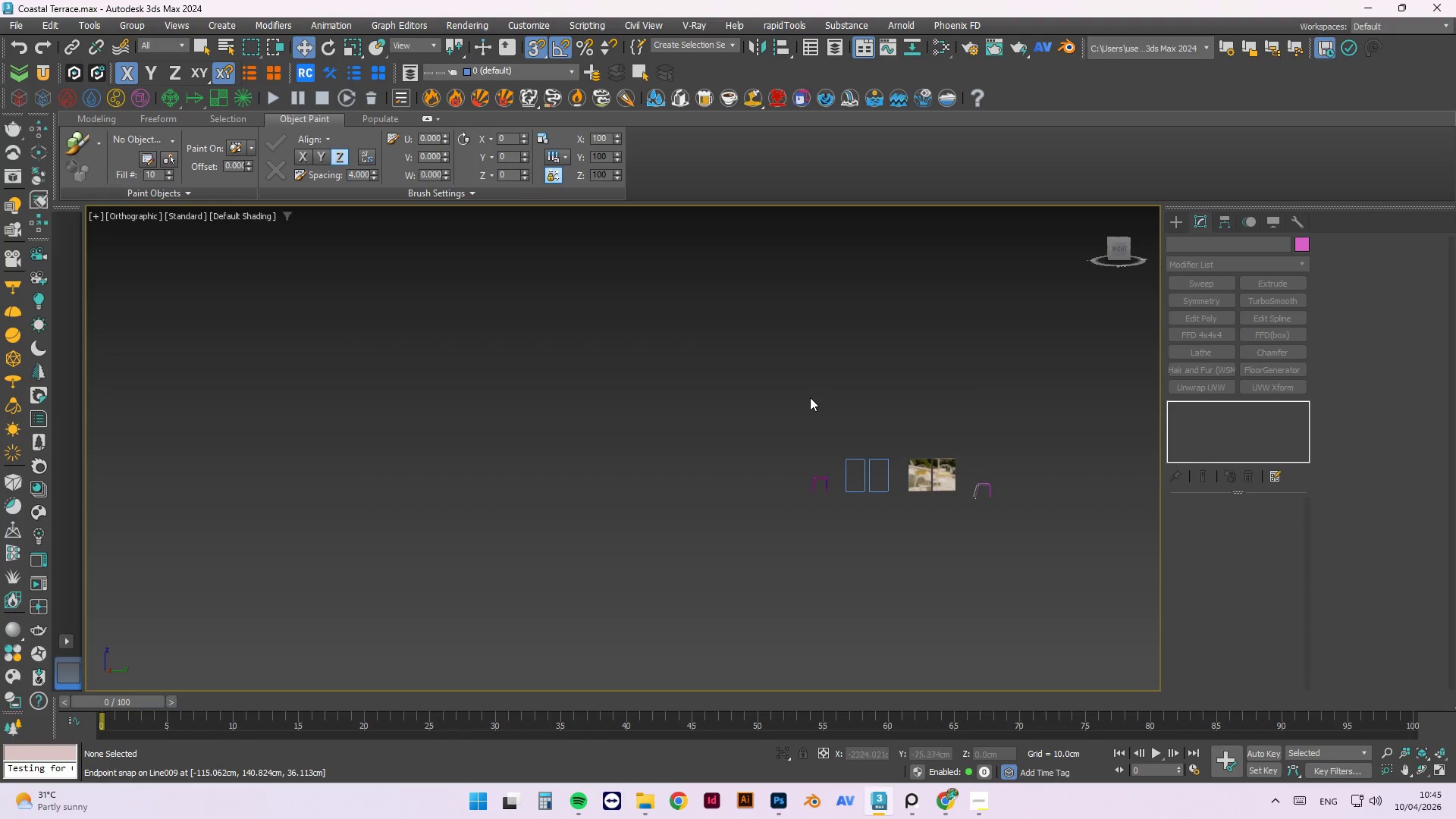 
key(P)
 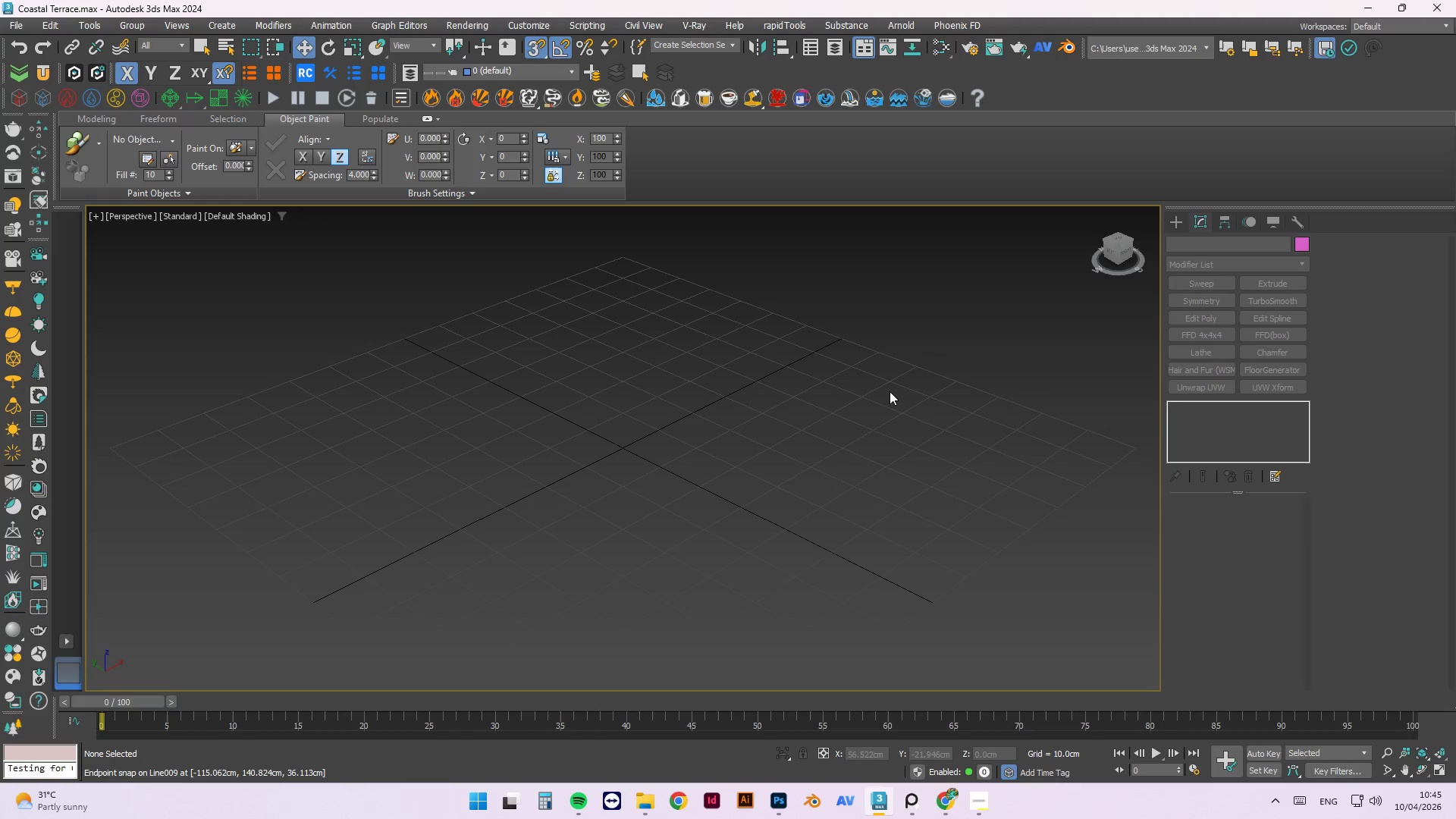 
key(Z)
 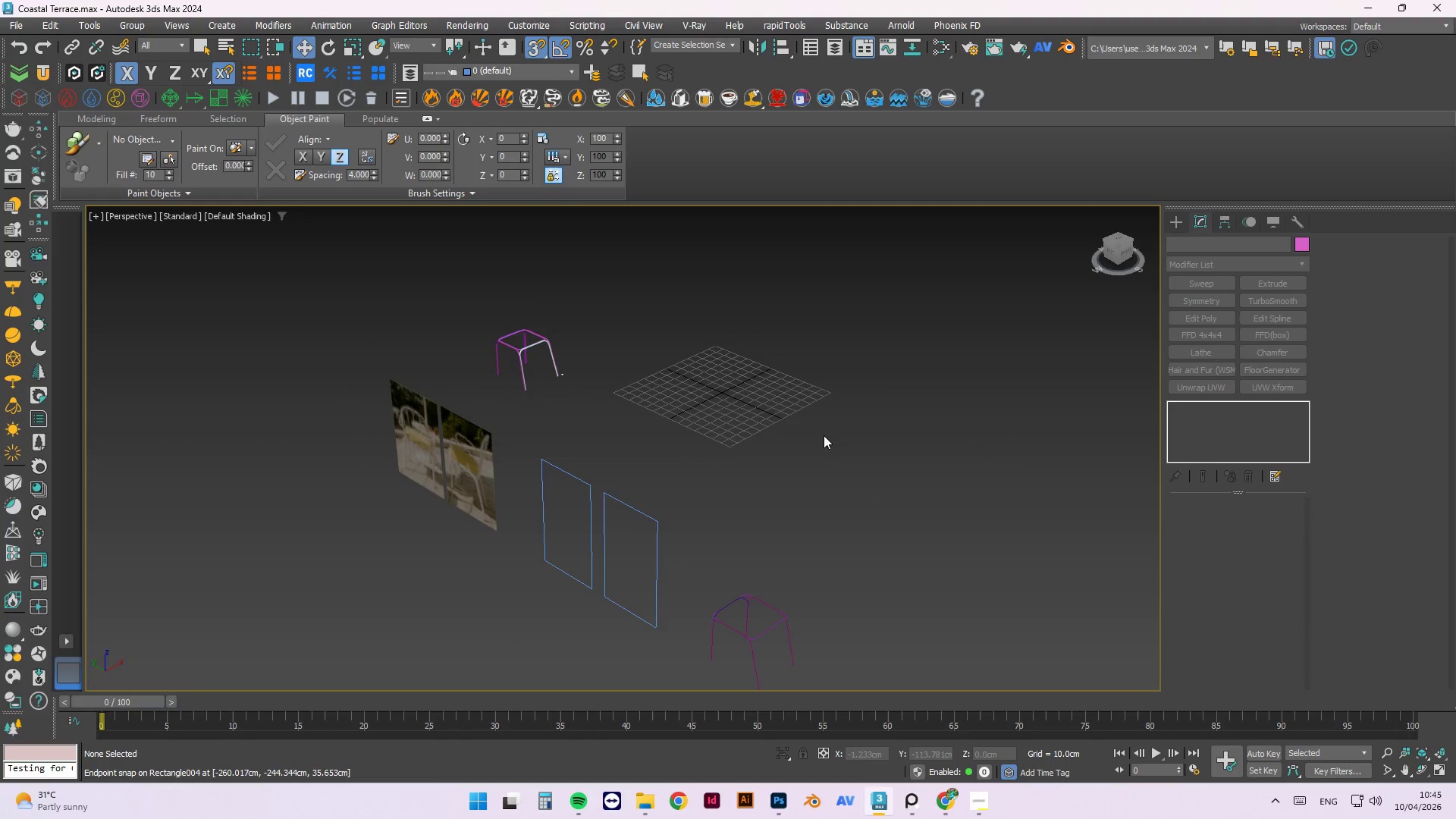 
scroll: coordinate [861, 467], scroll_direction: down, amount: 8.0
 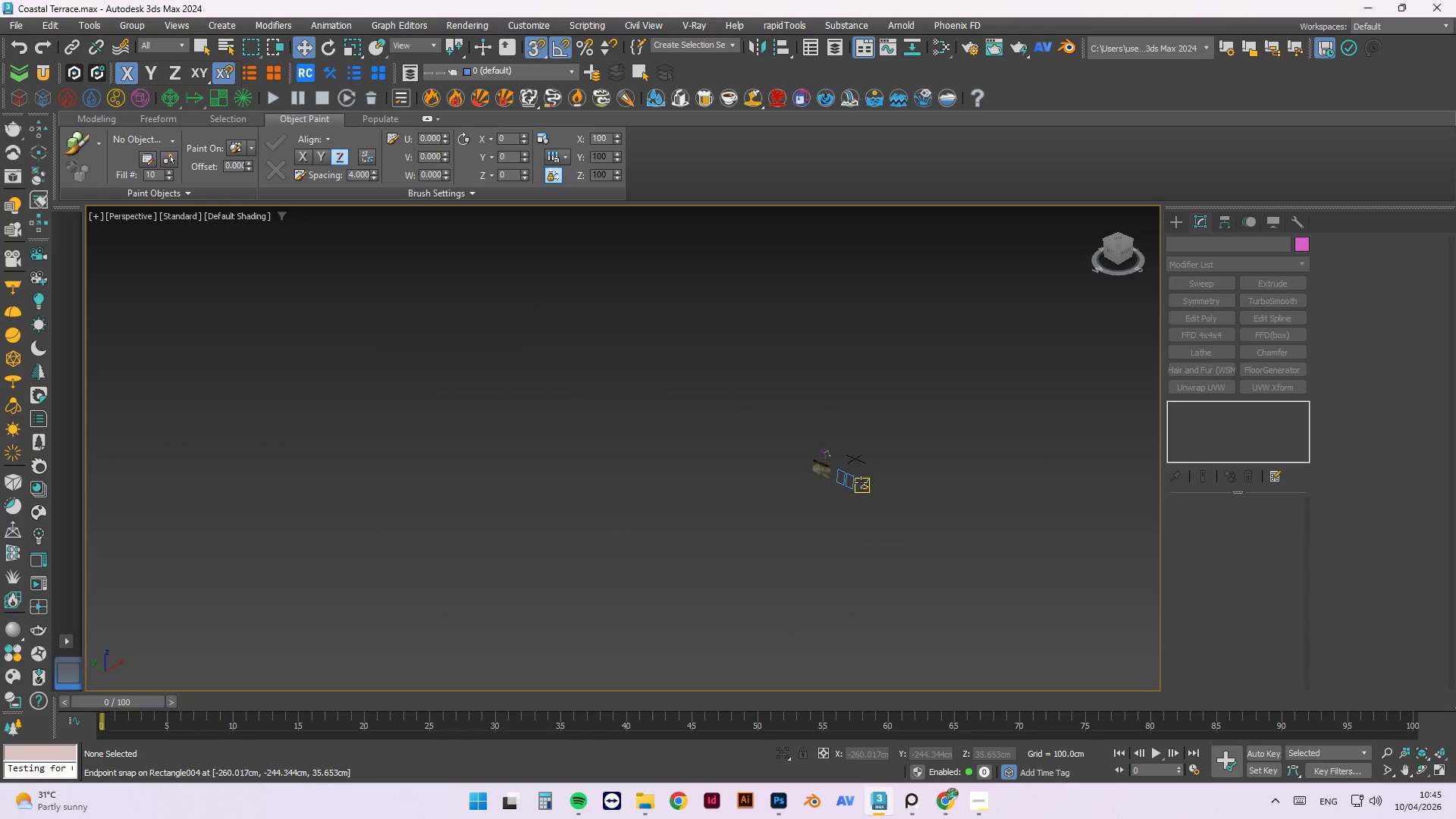 
hold_key(key=AltLeft, duration=0.67)
 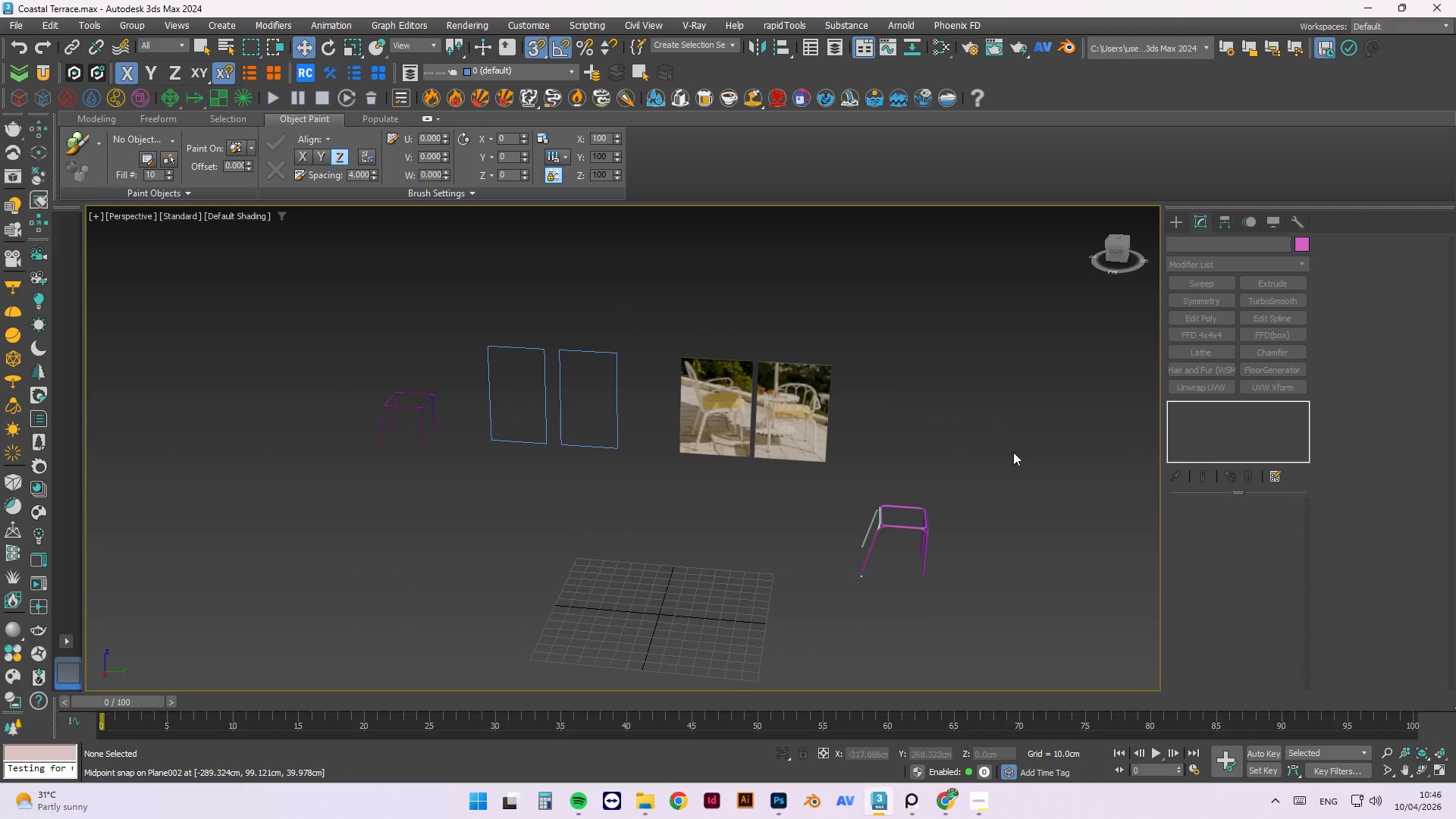 
scroll: coordinate [849, 392], scroll_direction: up, amount: 3.0
 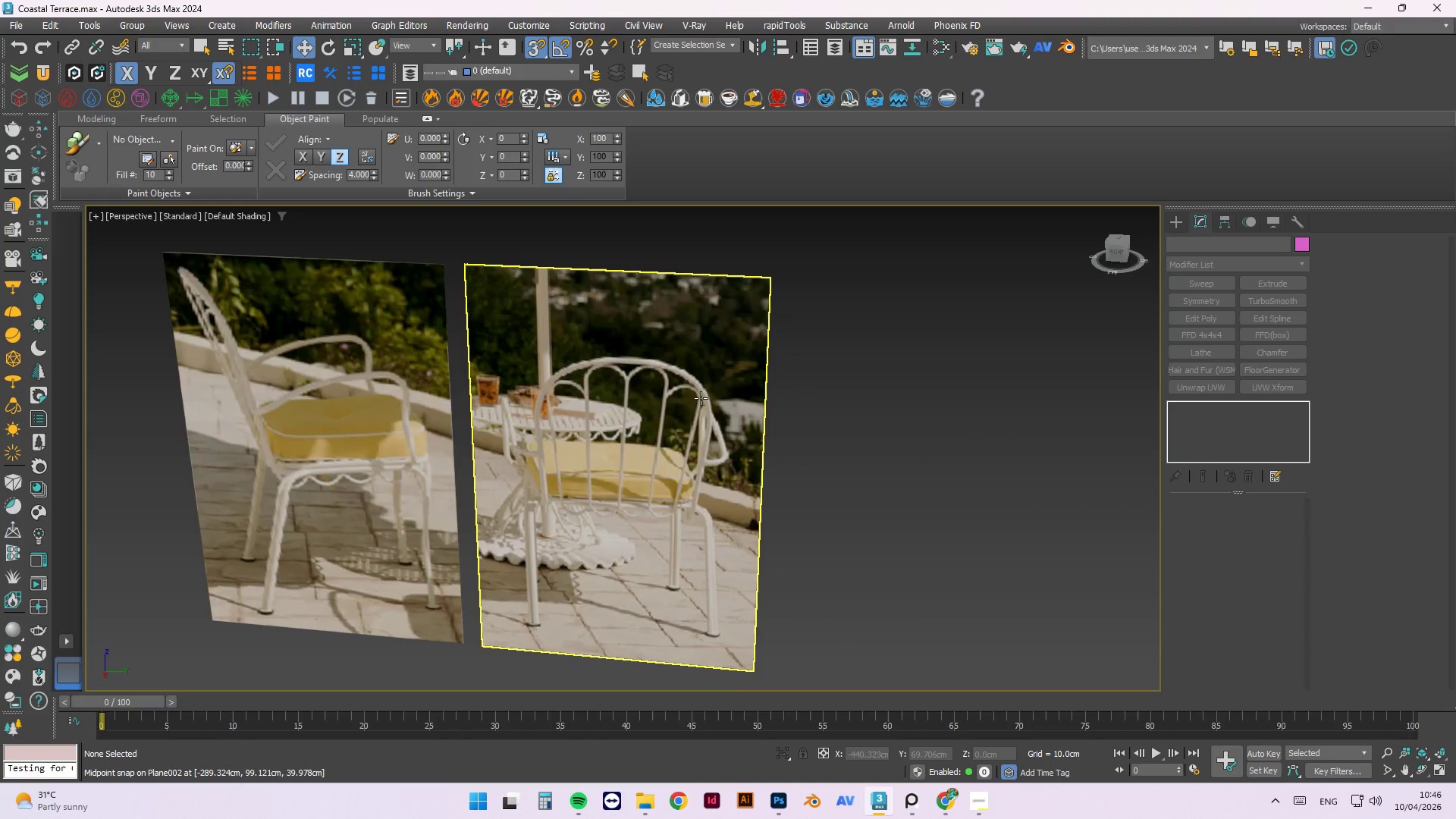 
scroll: coordinate [701, 371], scroll_direction: down, amount: 2.0
 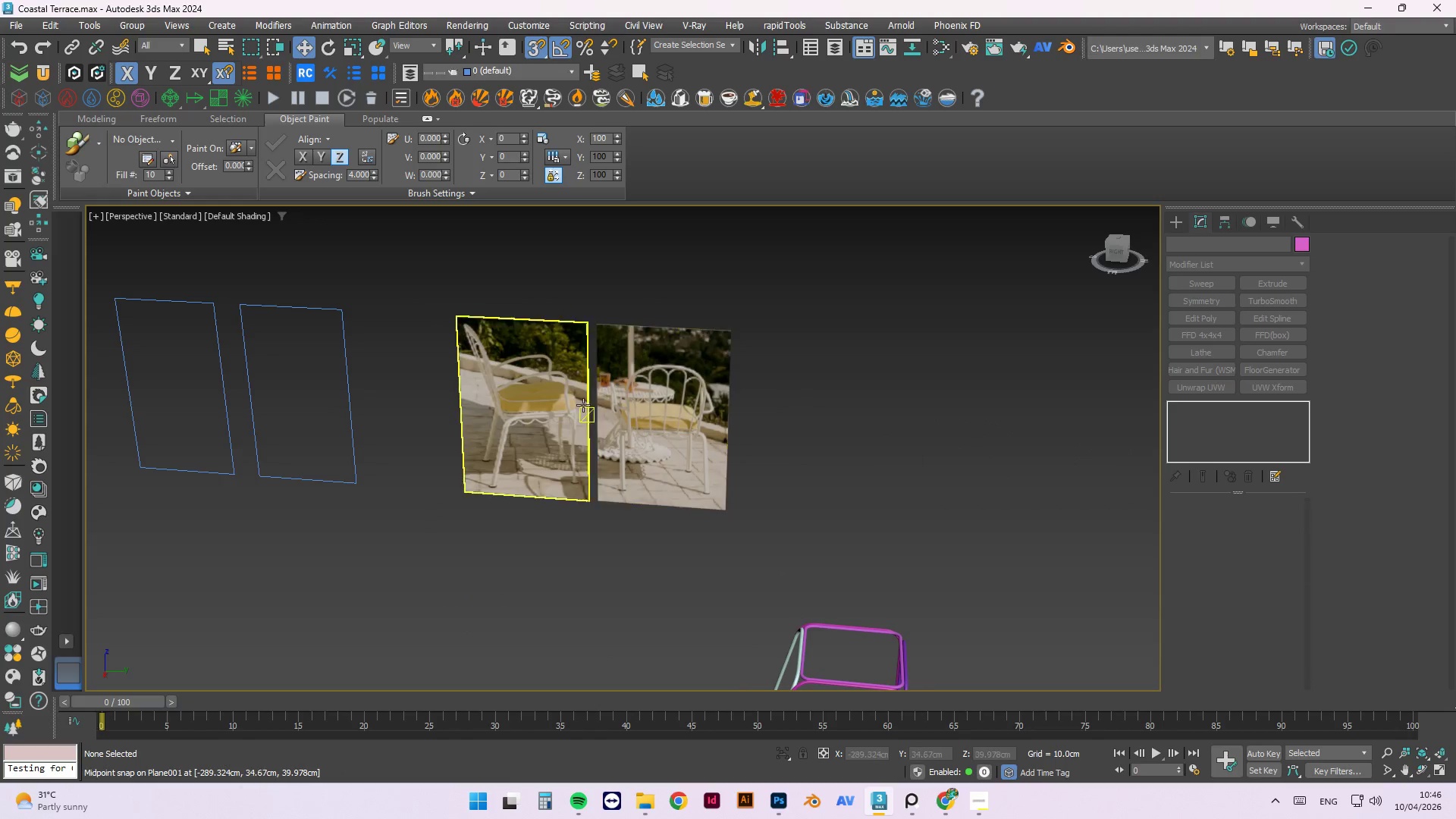 
scroll: coordinate [519, 361], scroll_direction: up, amount: 2.0
 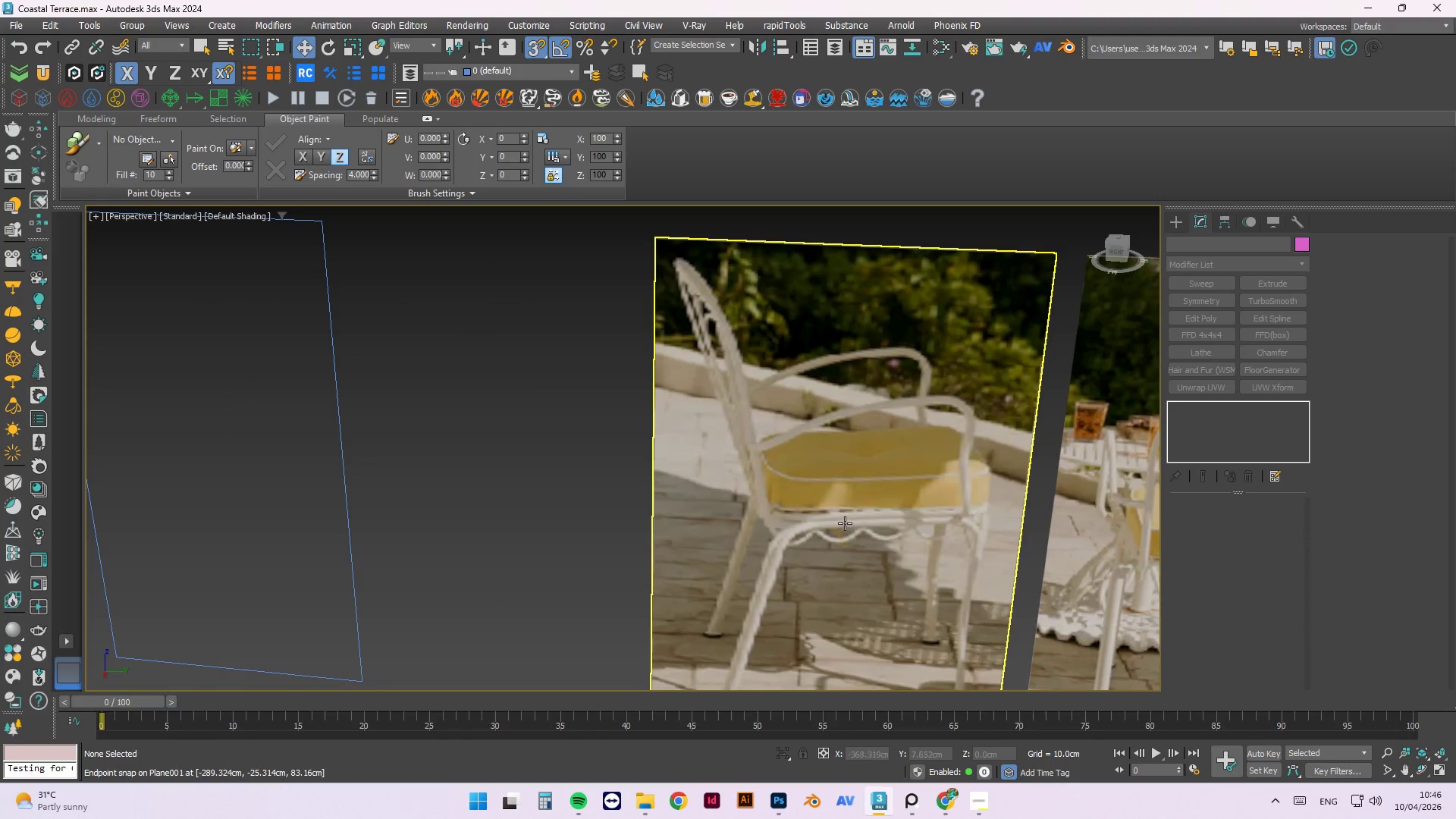 
hold_key(key=AltLeft, duration=1.31)
 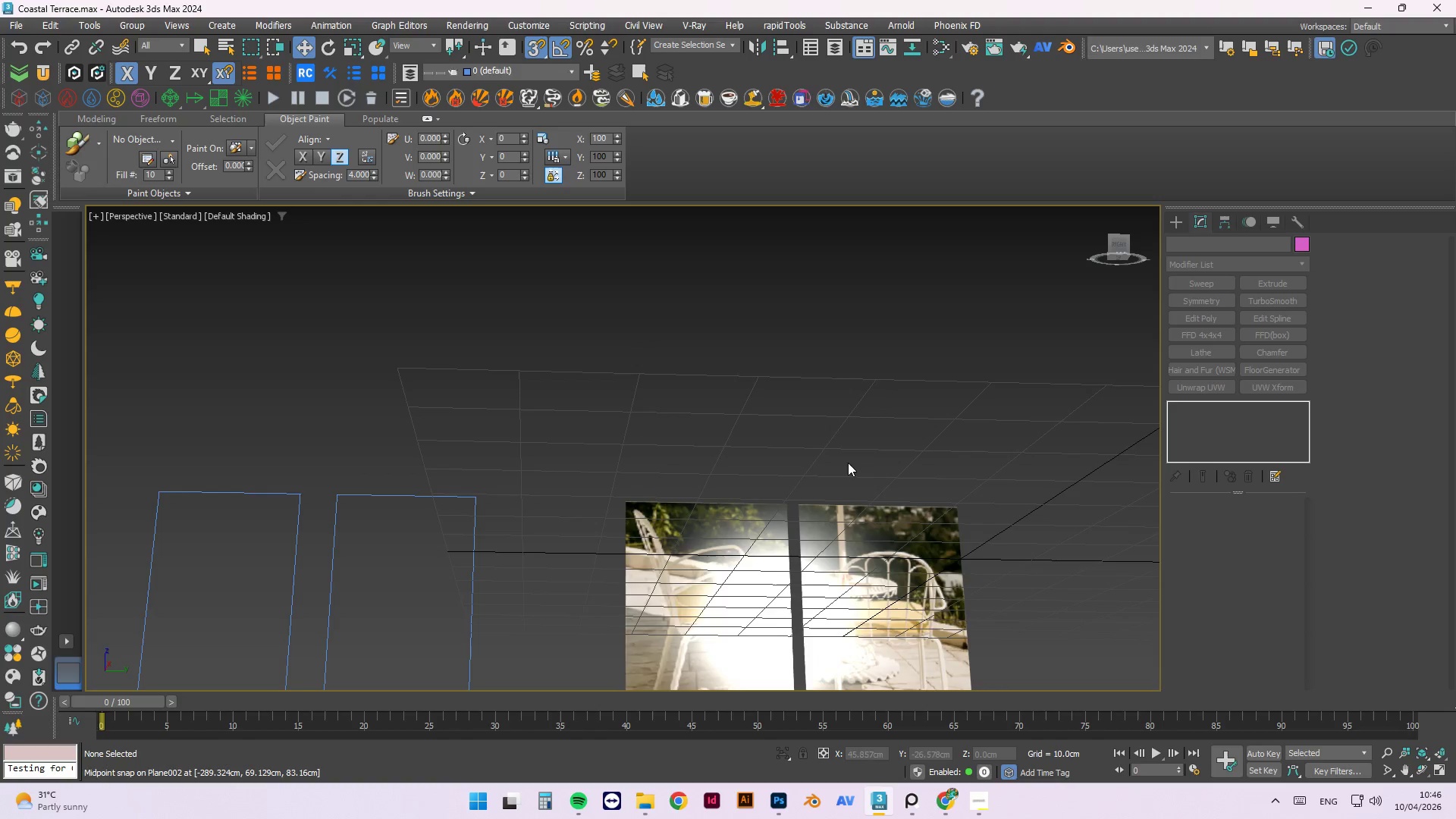 
scroll: coordinate [703, 431], scroll_direction: down, amount: 2.0
 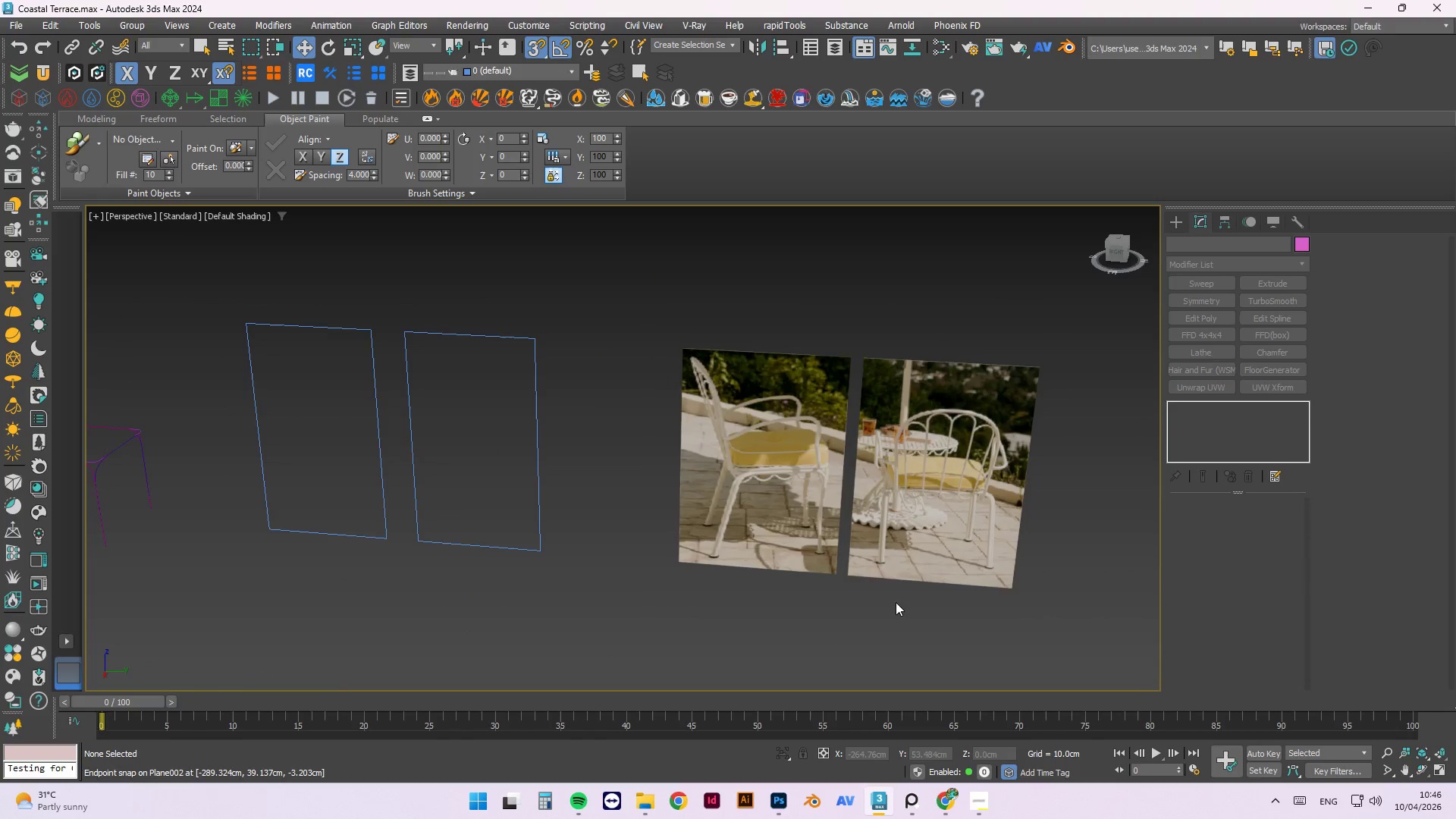 
hold_key(key=AltLeft, duration=0.83)
 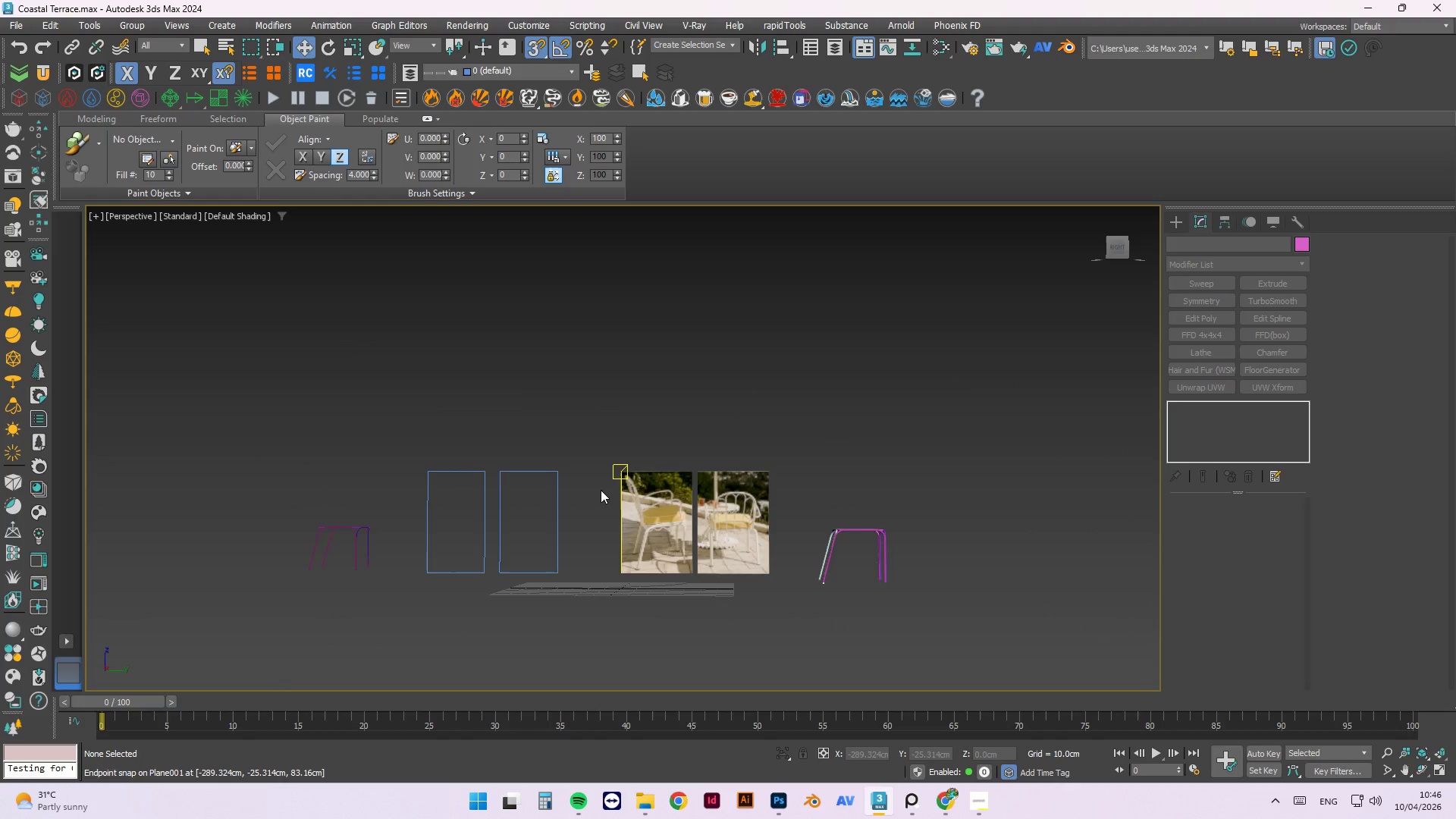 
scroll: coordinate [592, 491], scroll_direction: down, amount: 2.0
 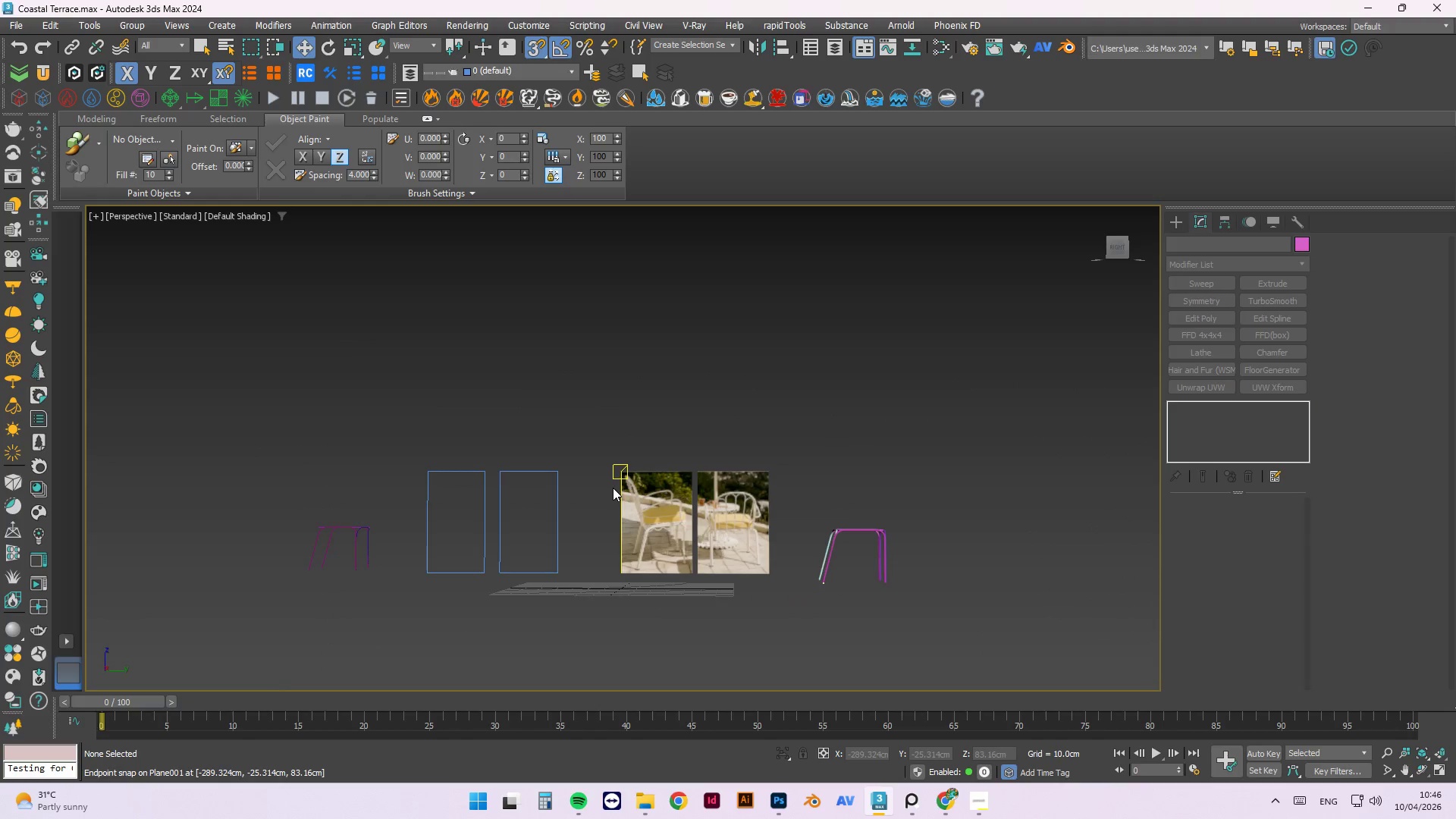 
key(F)
 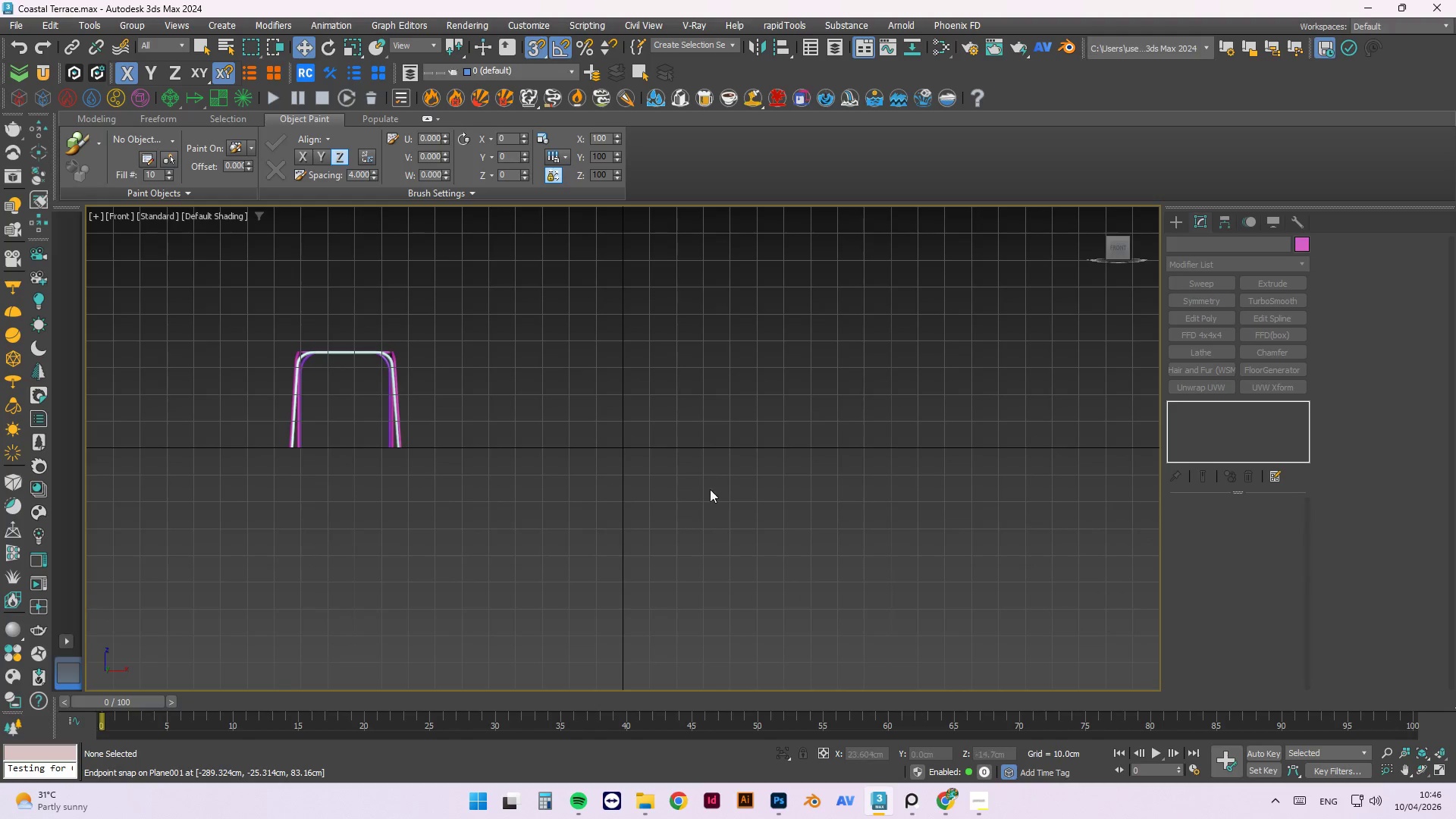 
scroll: coordinate [828, 549], scroll_direction: down, amount: 2.0
 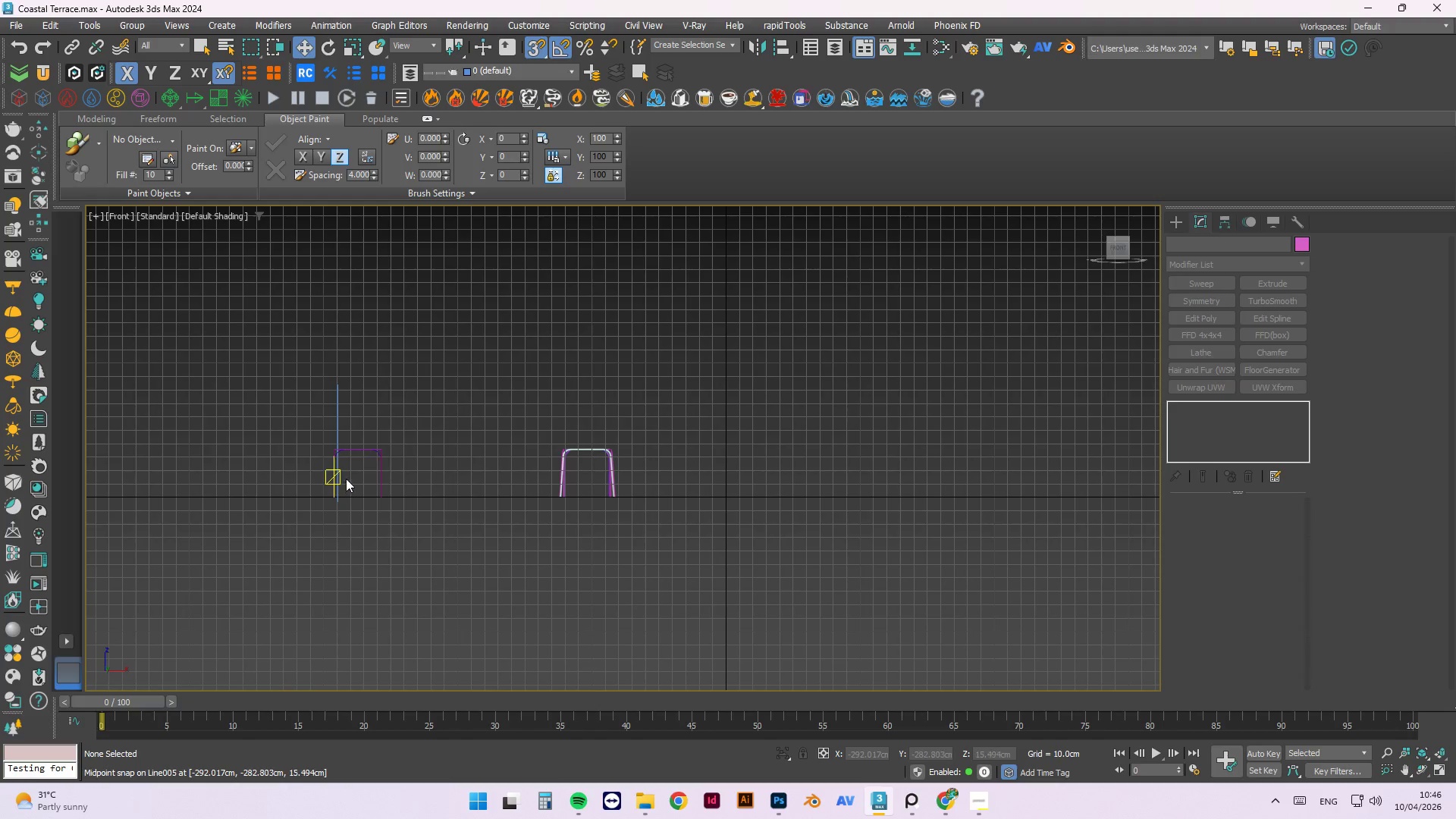 
type(fff)
 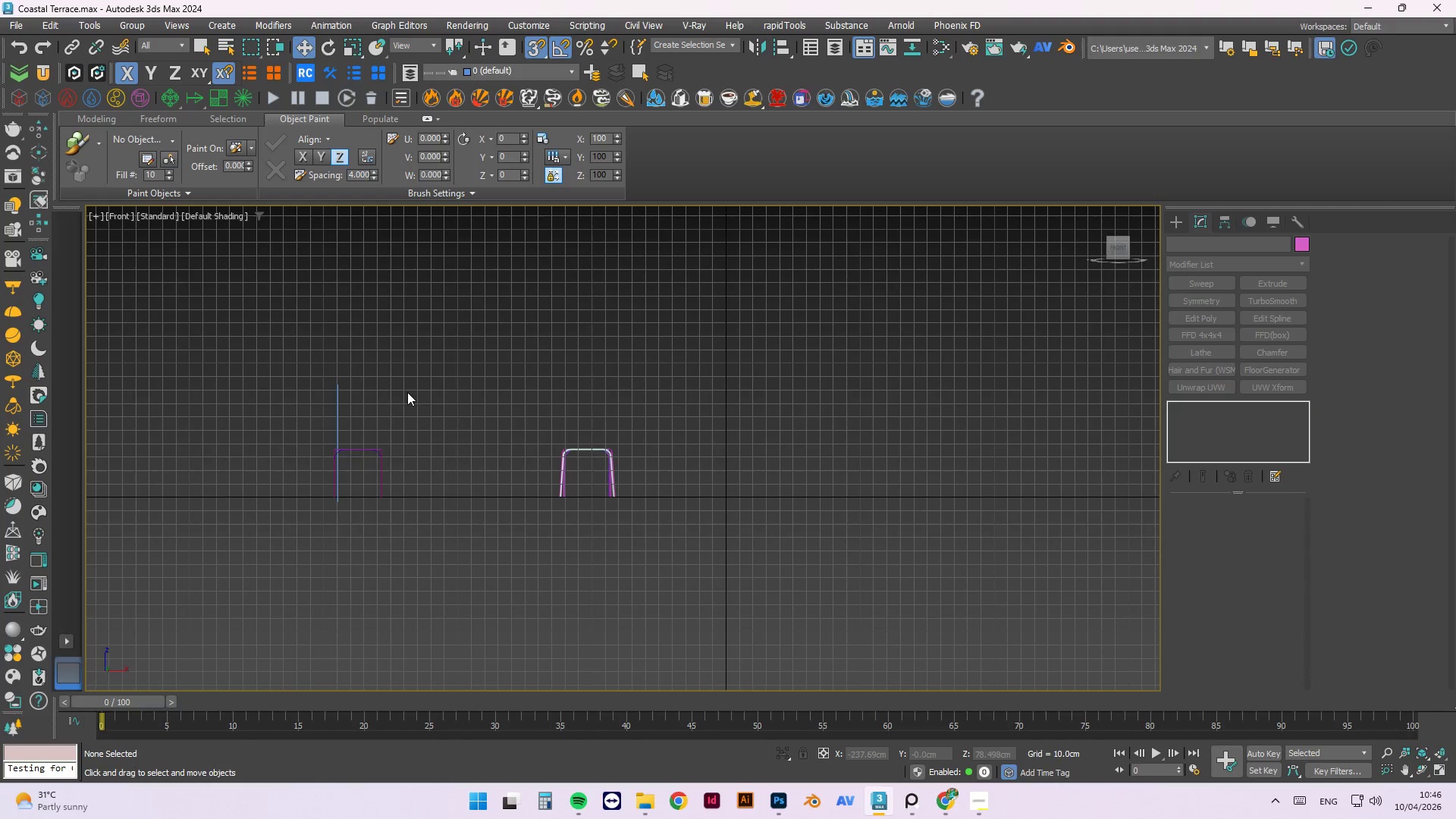 
left_click([120, 217])
 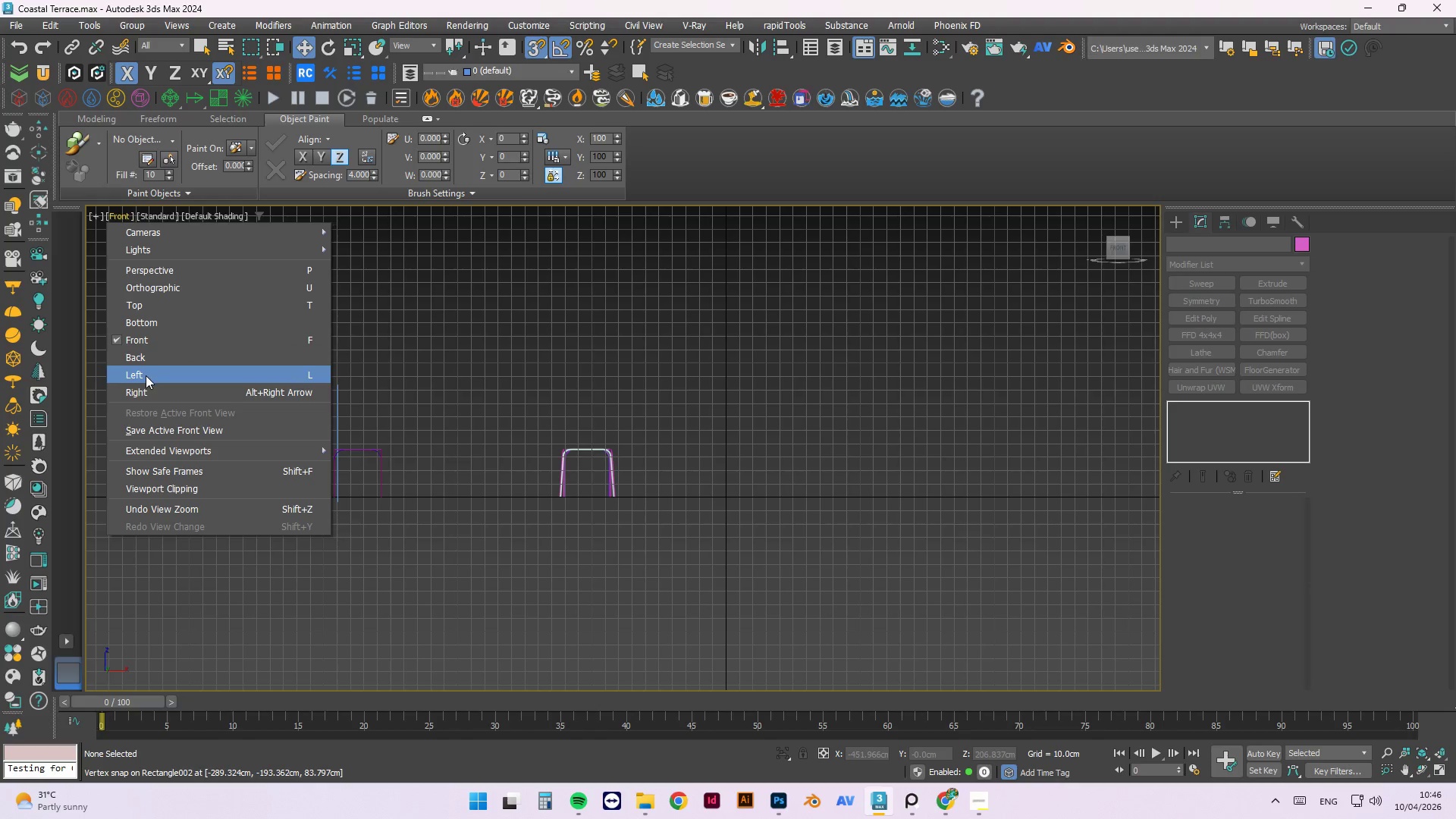 
left_click([151, 356])
 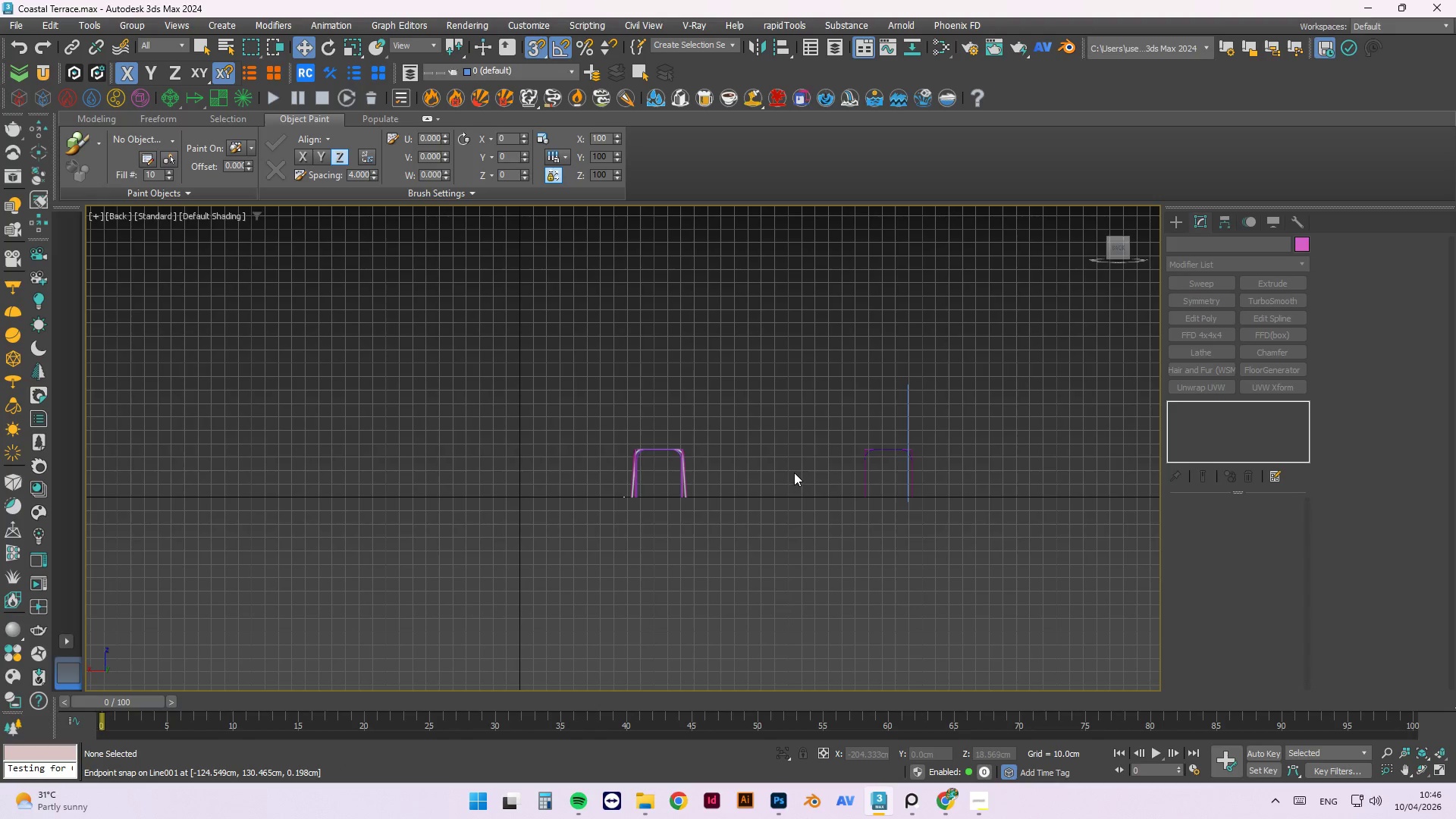 
key(G)
 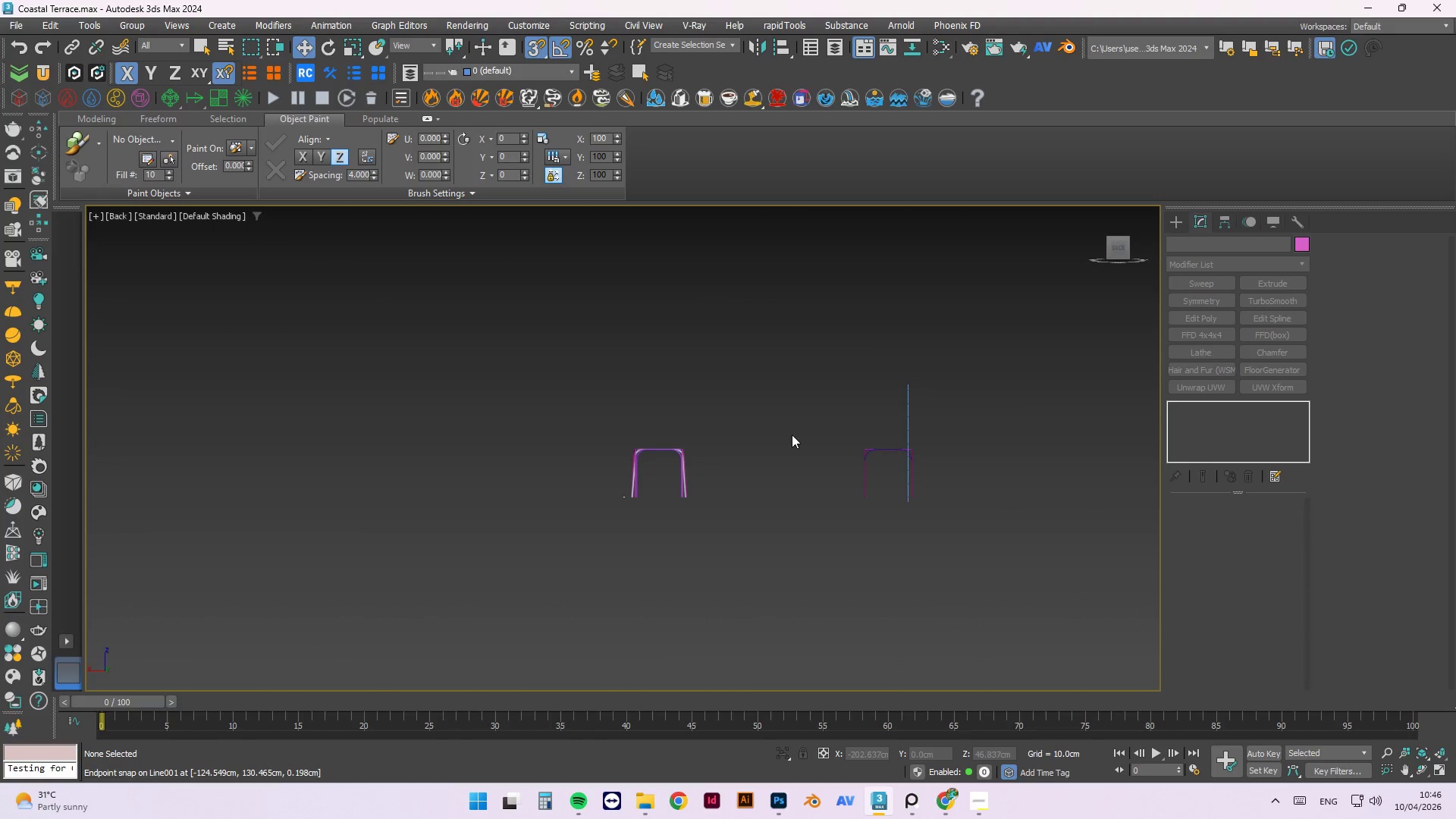 
left_click([792, 435])
 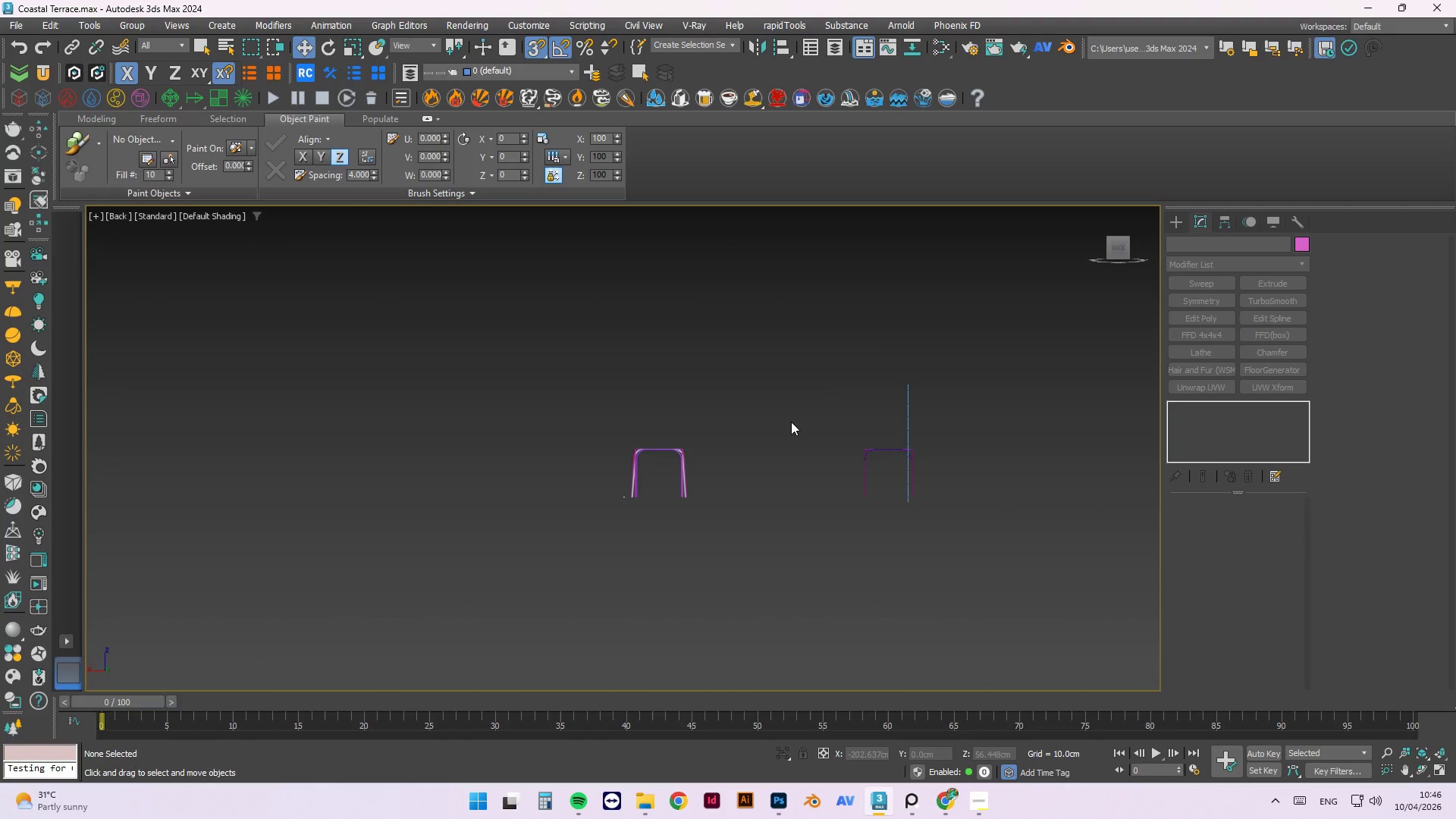 
key(Alt+R)
 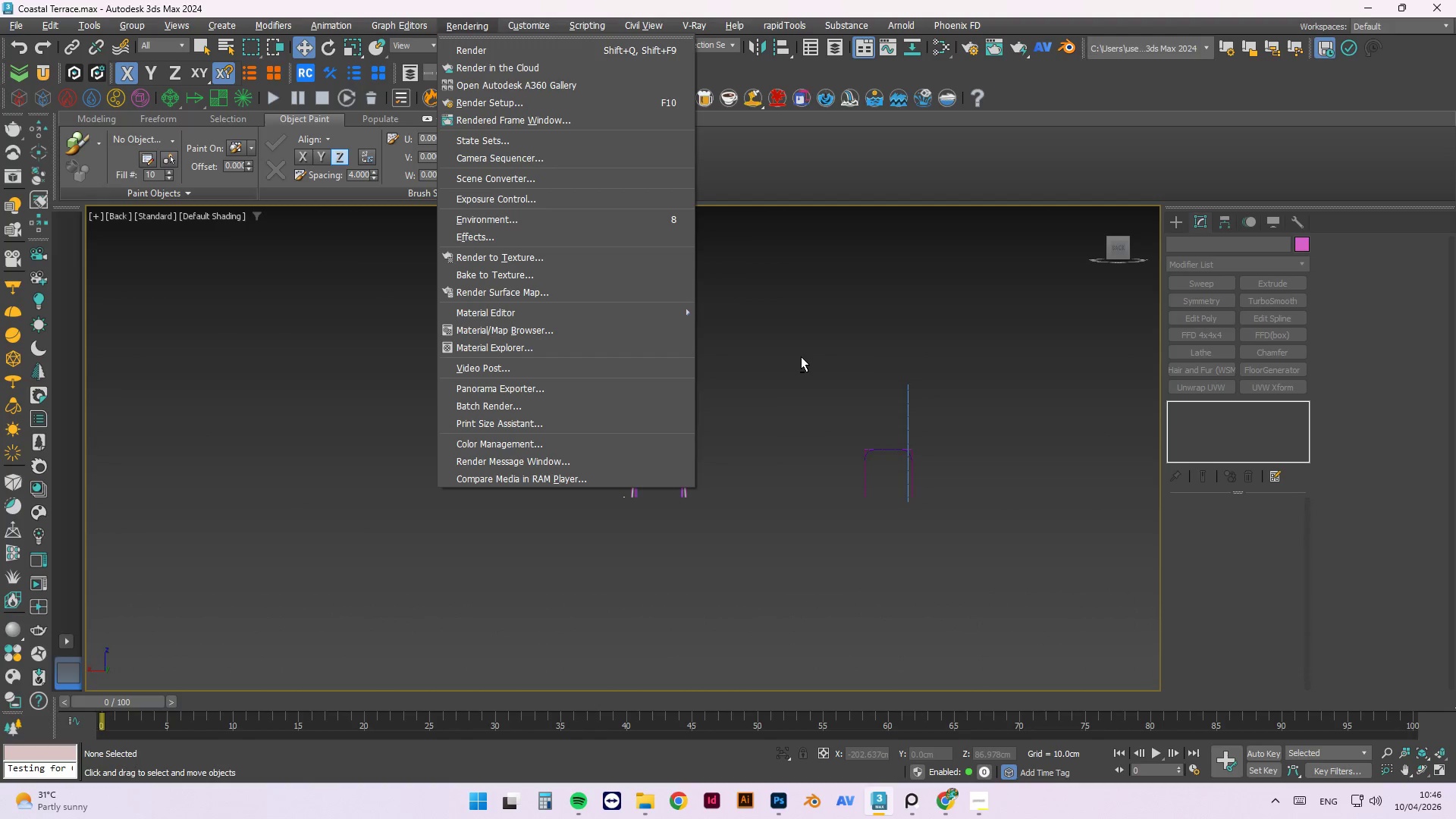 
left_click([801, 356])
 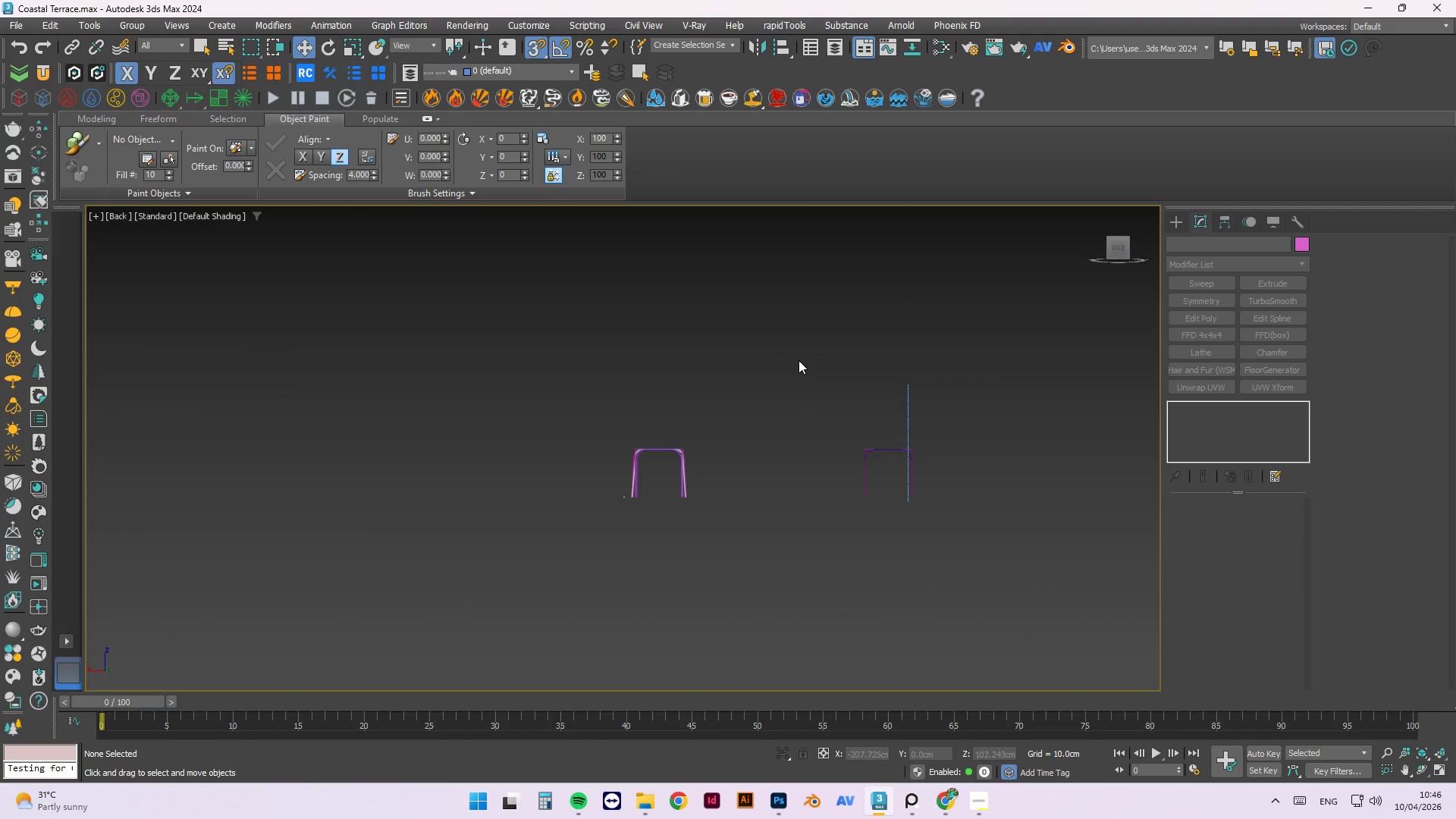 
key(Alt+R)
 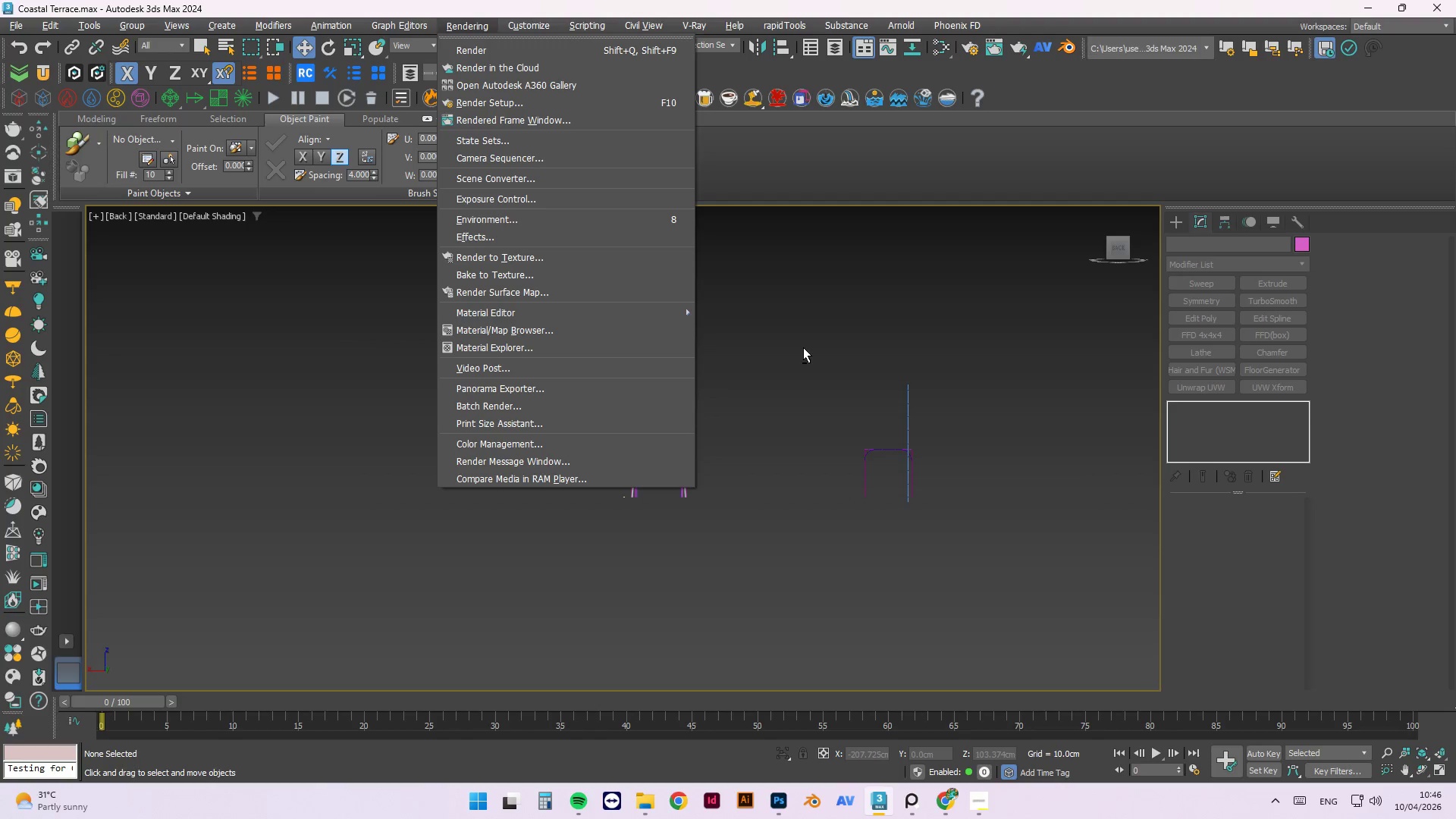 
left_click([803, 347])
 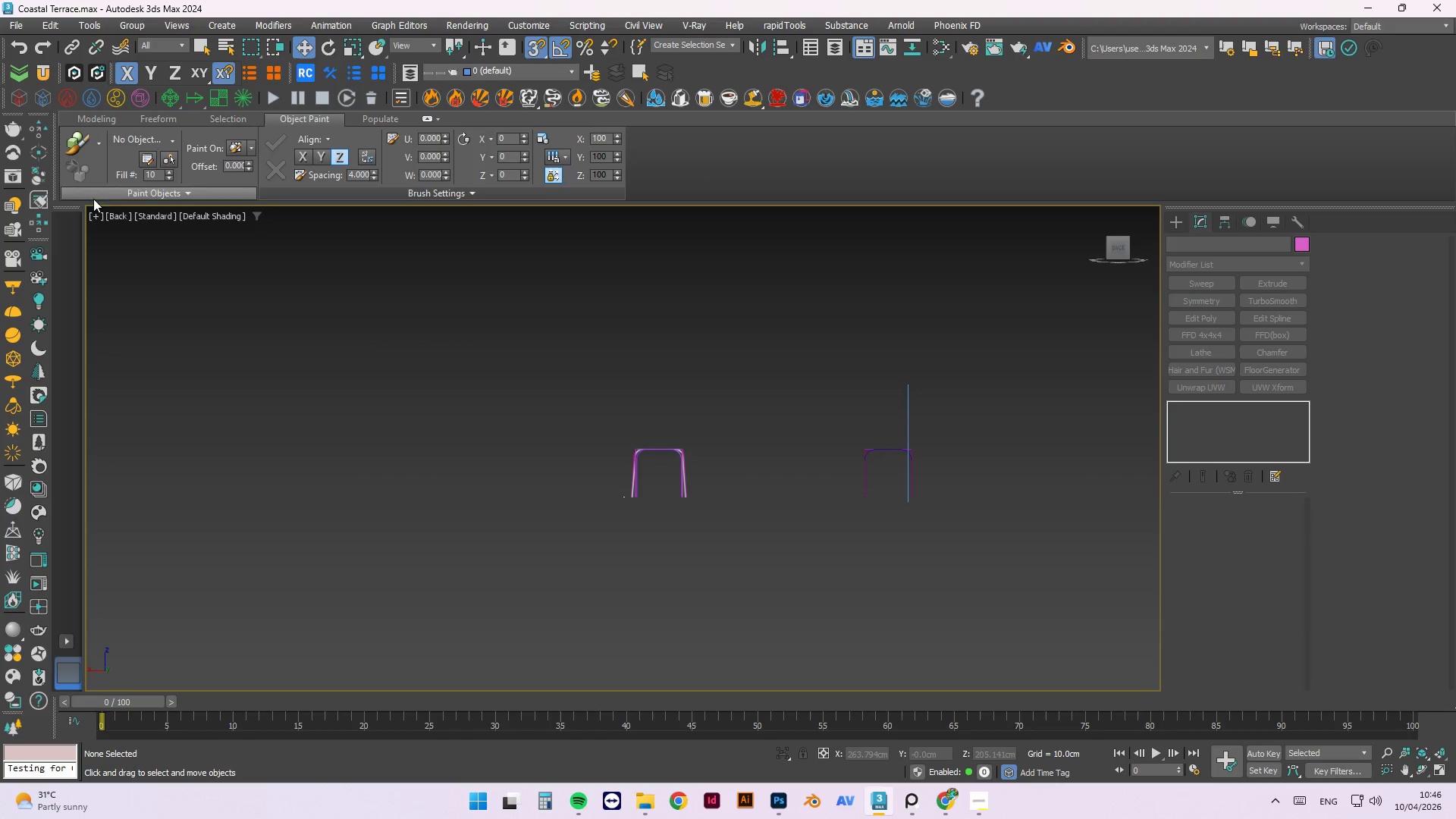 
left_click([110, 214])
 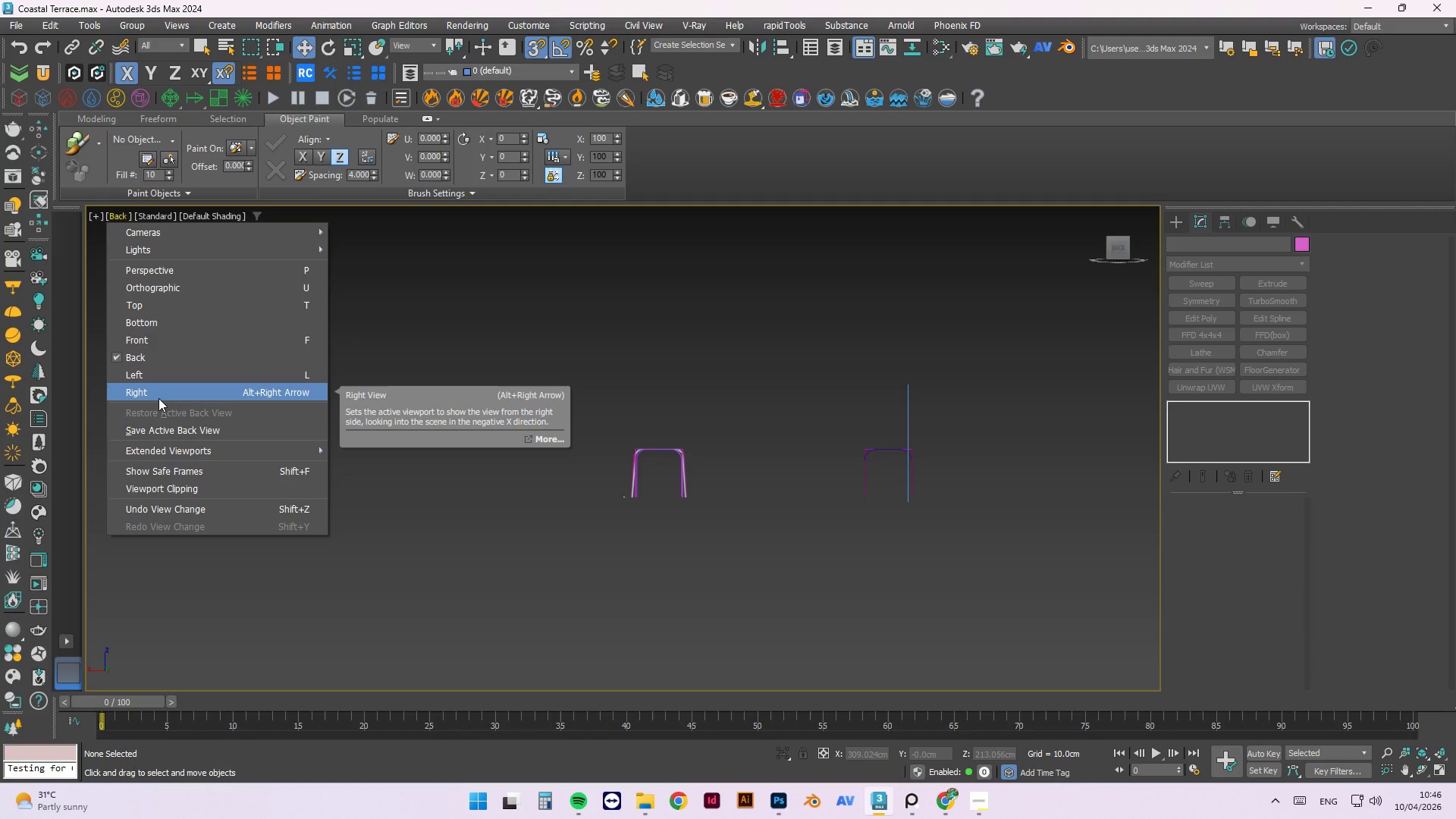 
left_click([158, 397])
 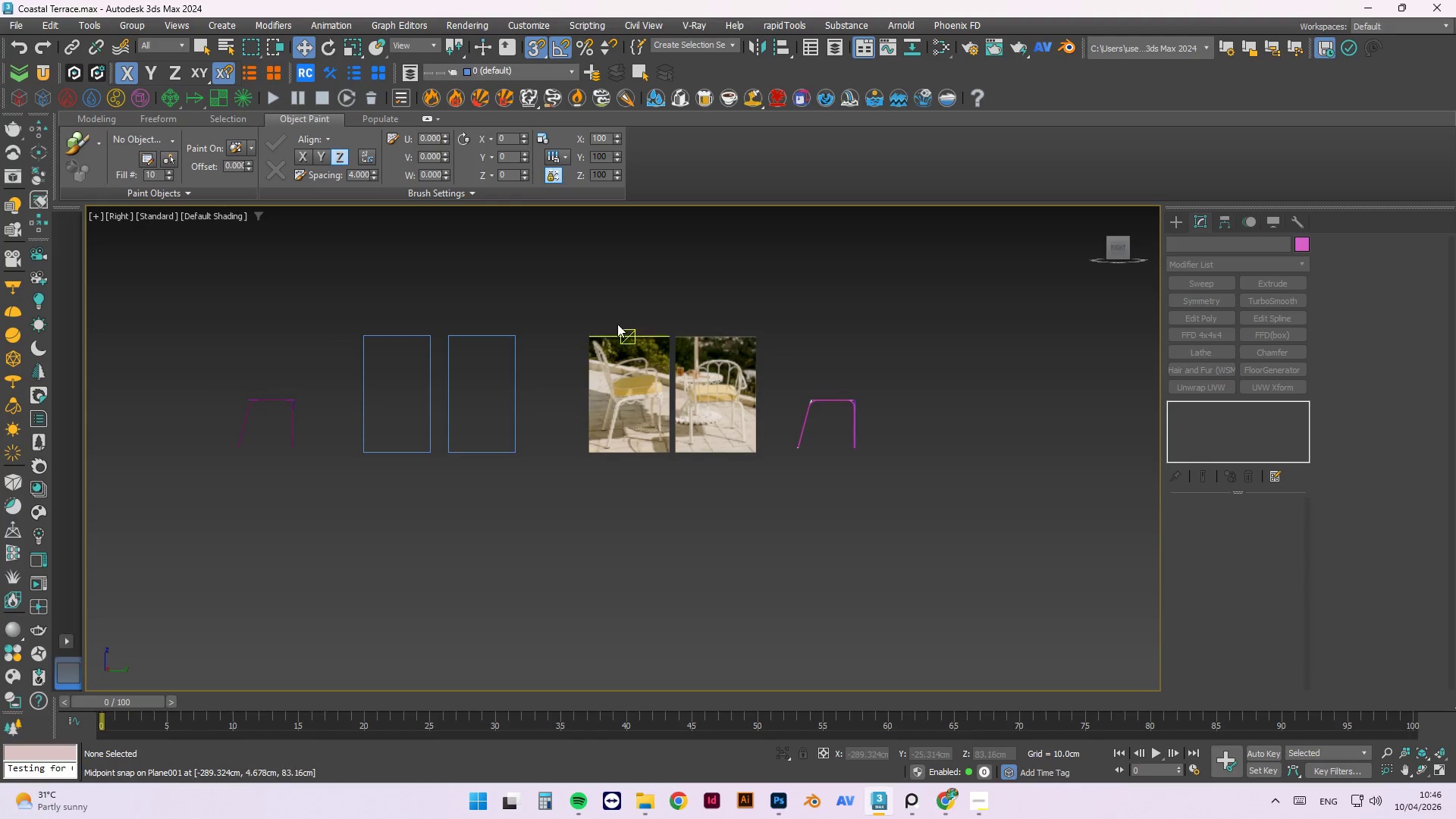 
left_click([655, 278])
 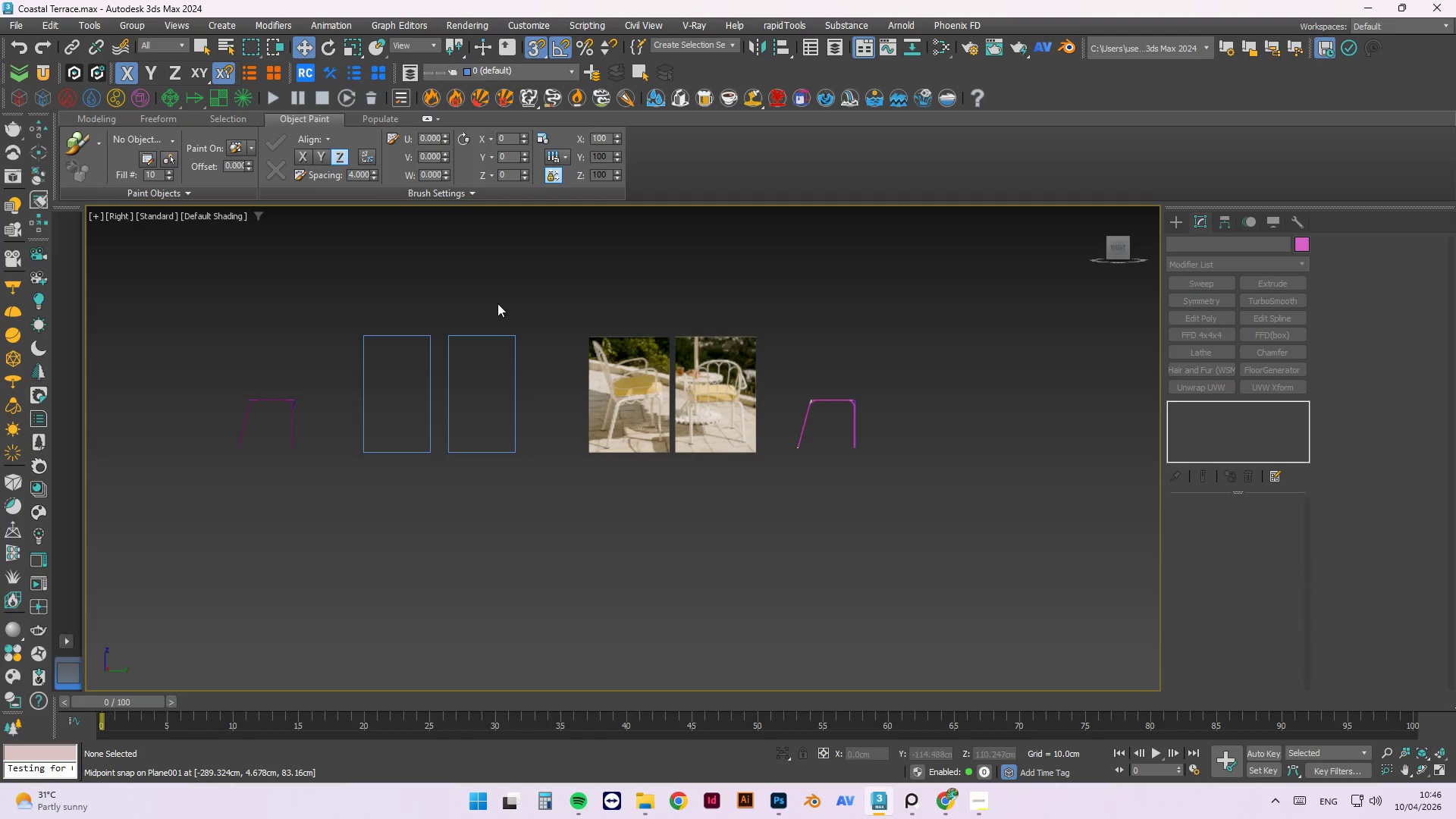 
scroll: coordinate [736, 375], scroll_direction: up, amount: 3.0
 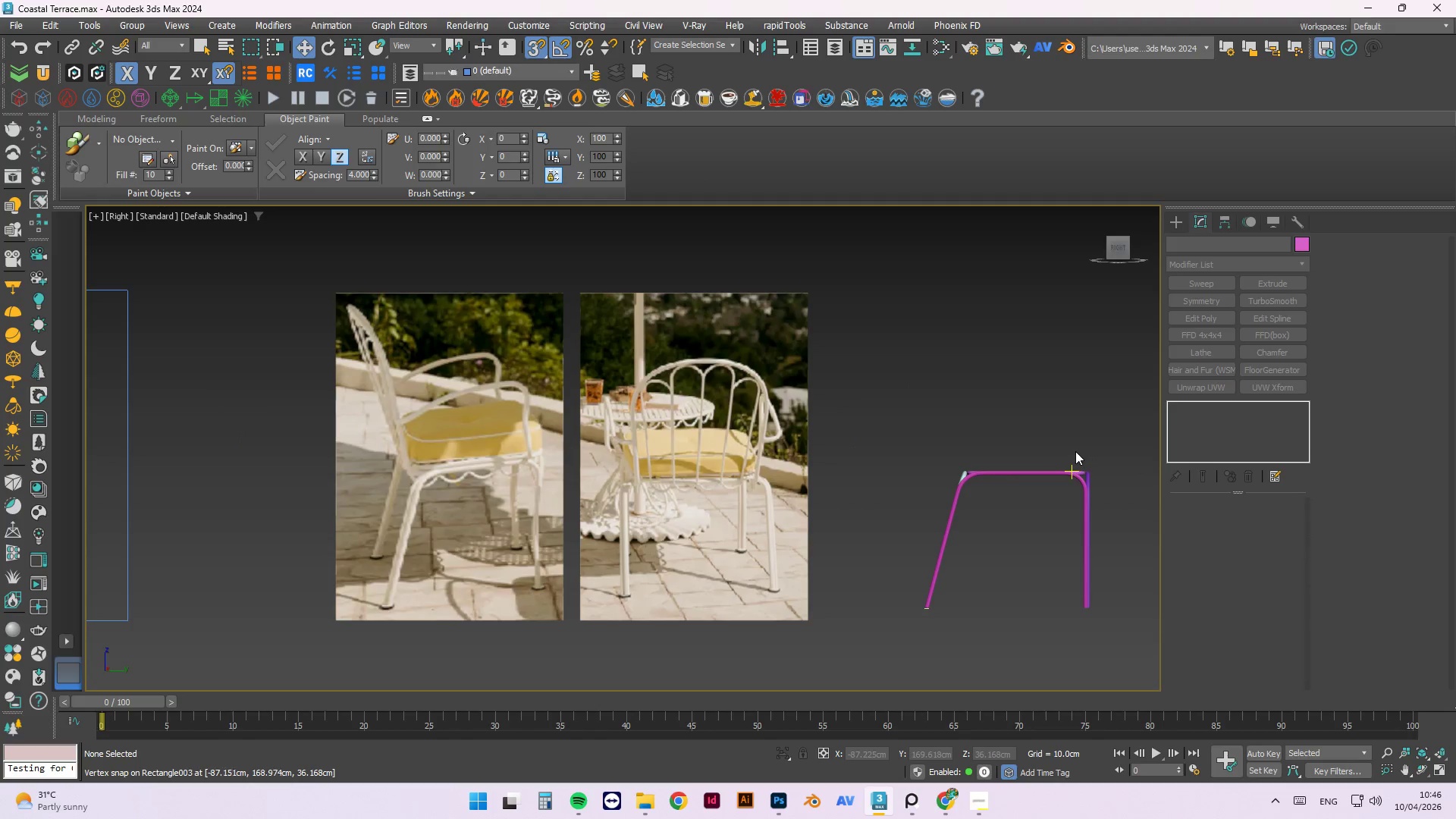 
key(Control+S)
 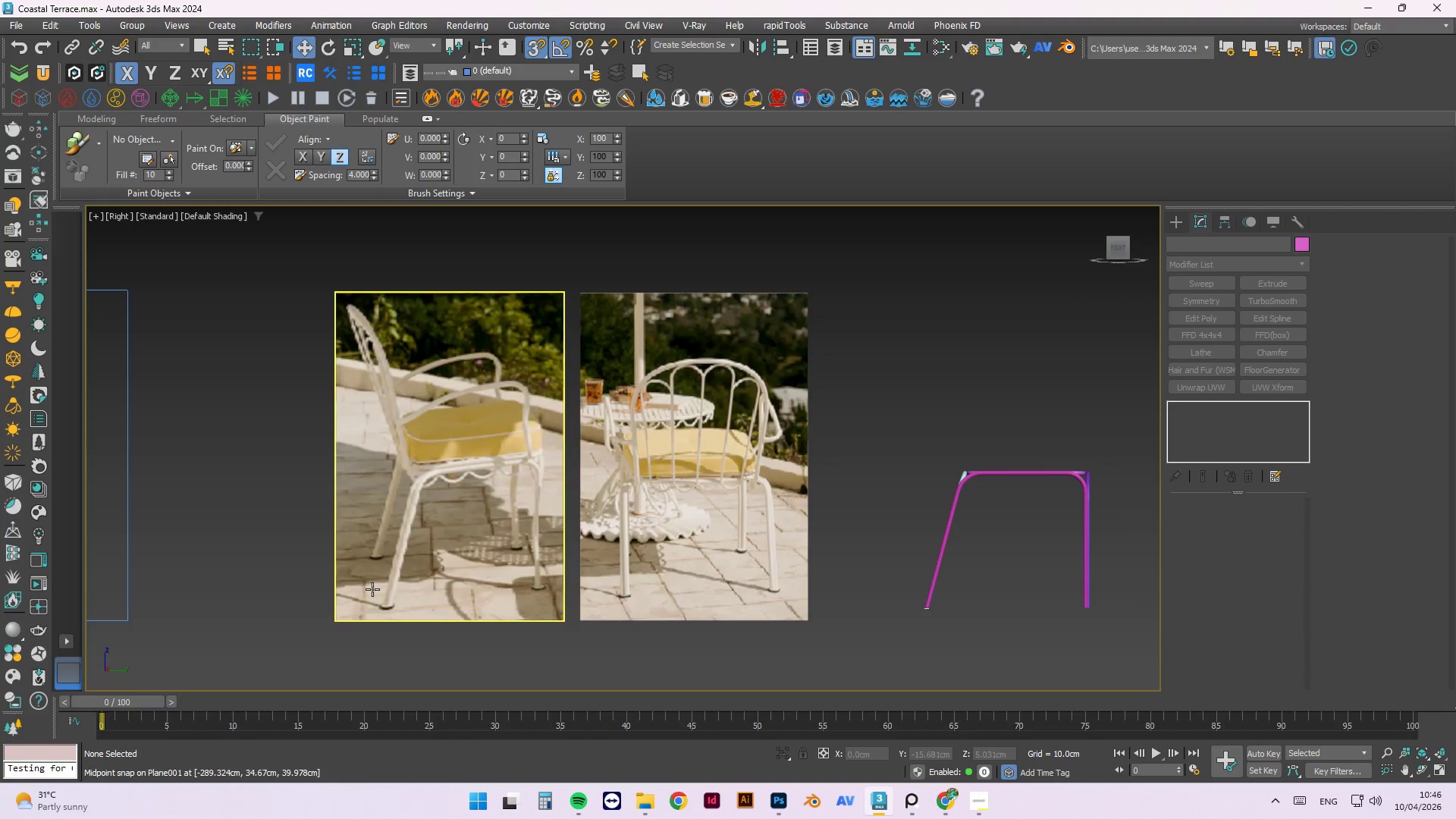 
wait(7.84)
 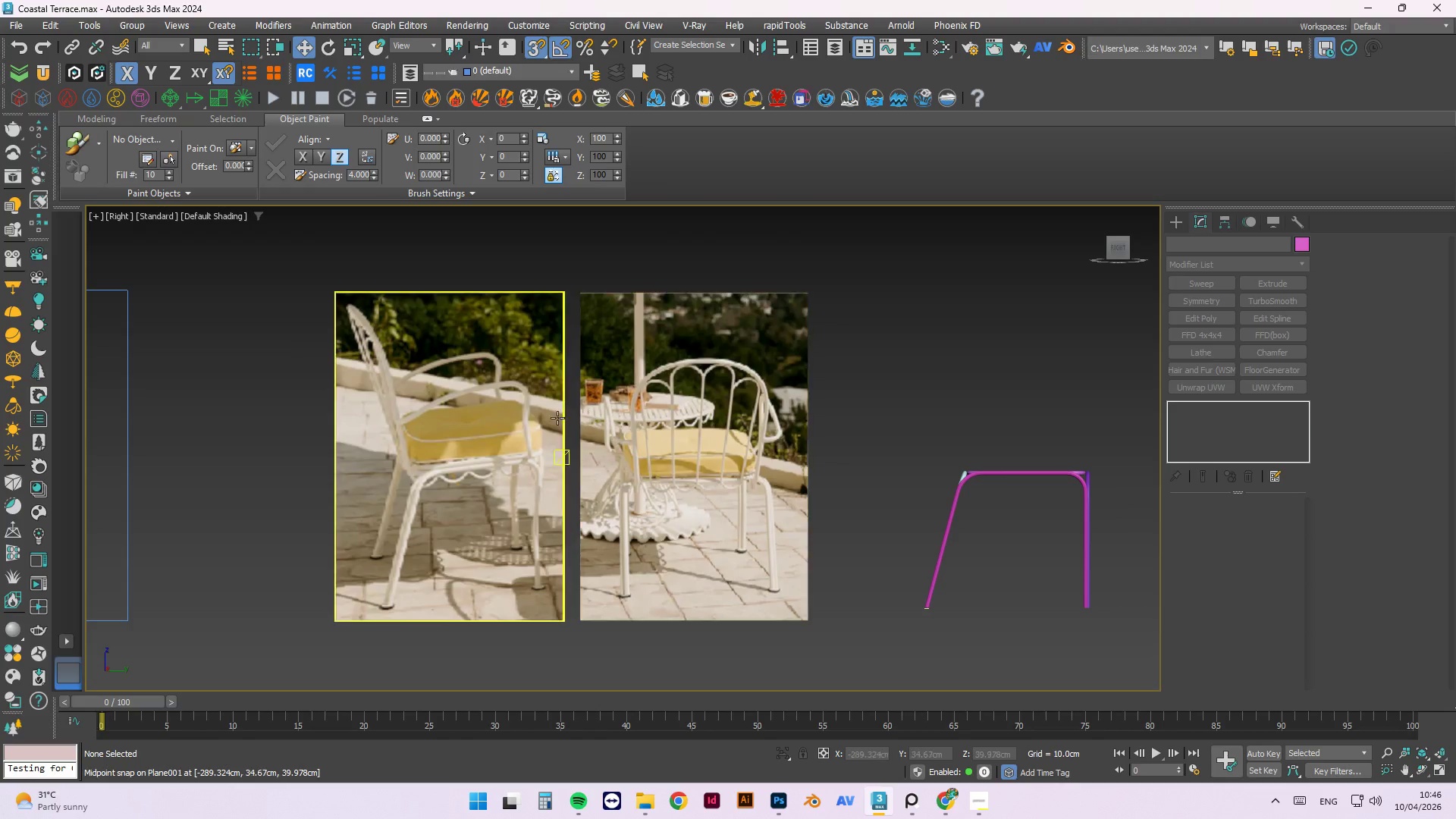 
left_click([771, 802])
 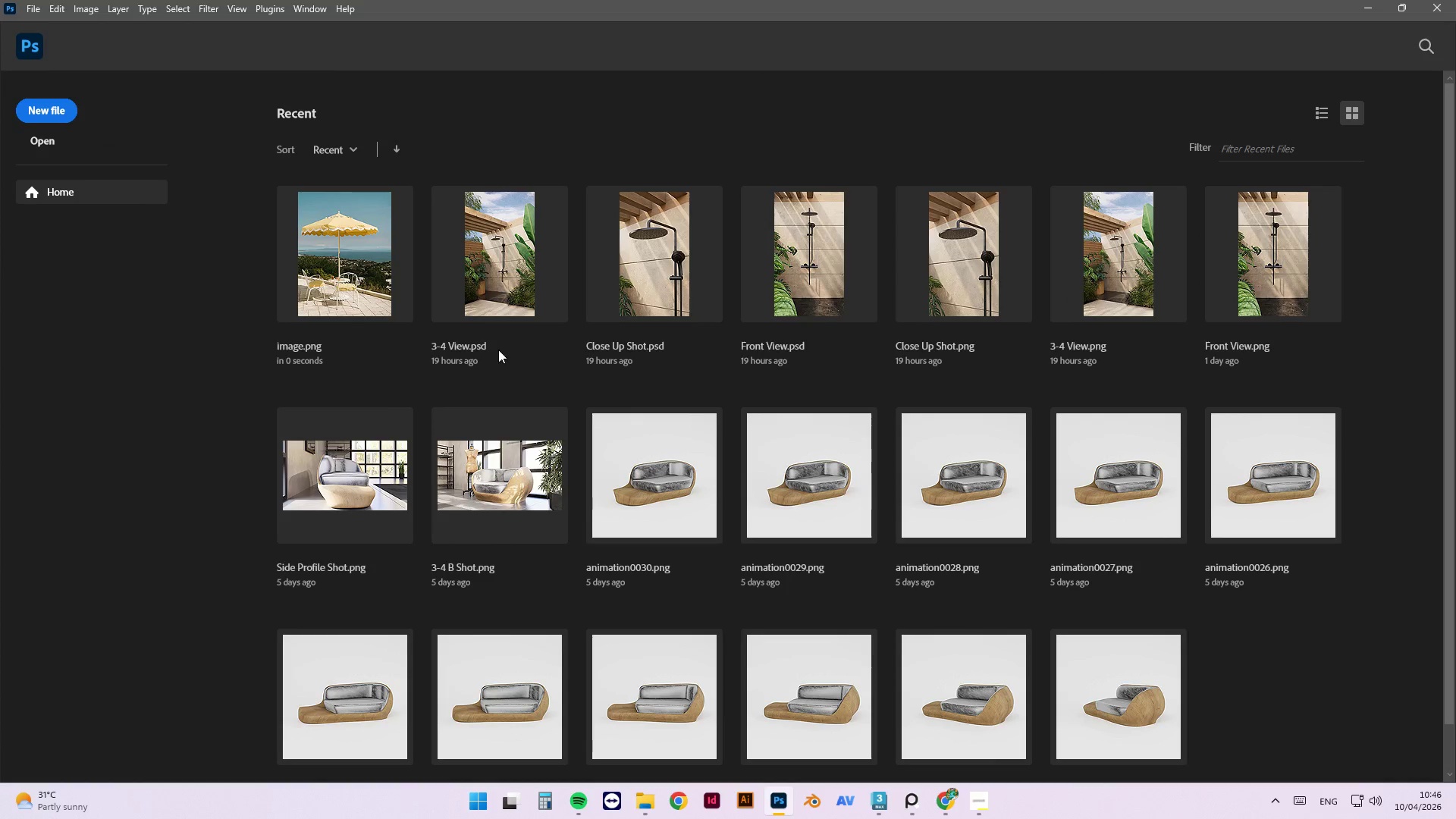 
left_click([391, 246])
 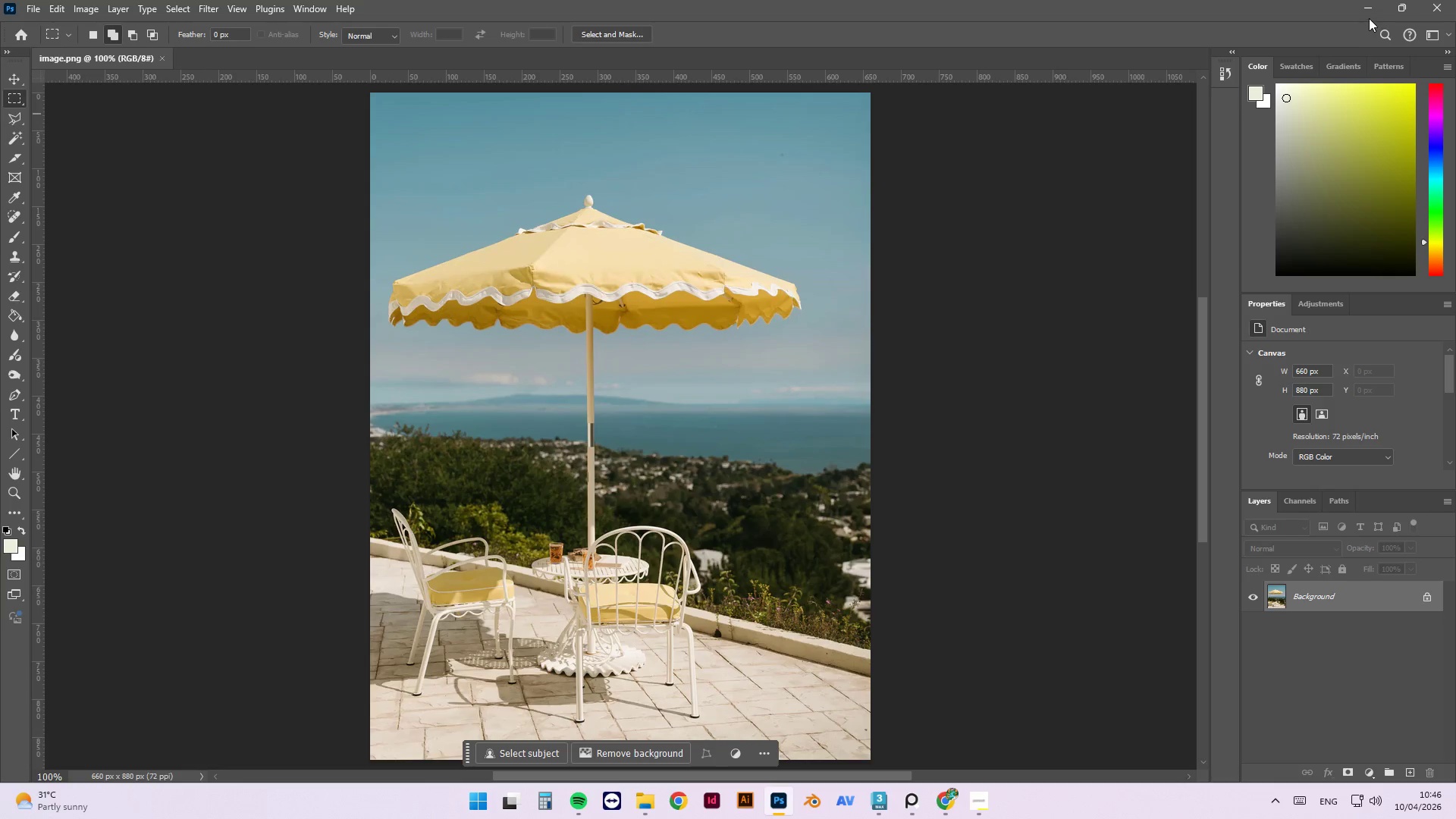 
left_click([1367, 2])
 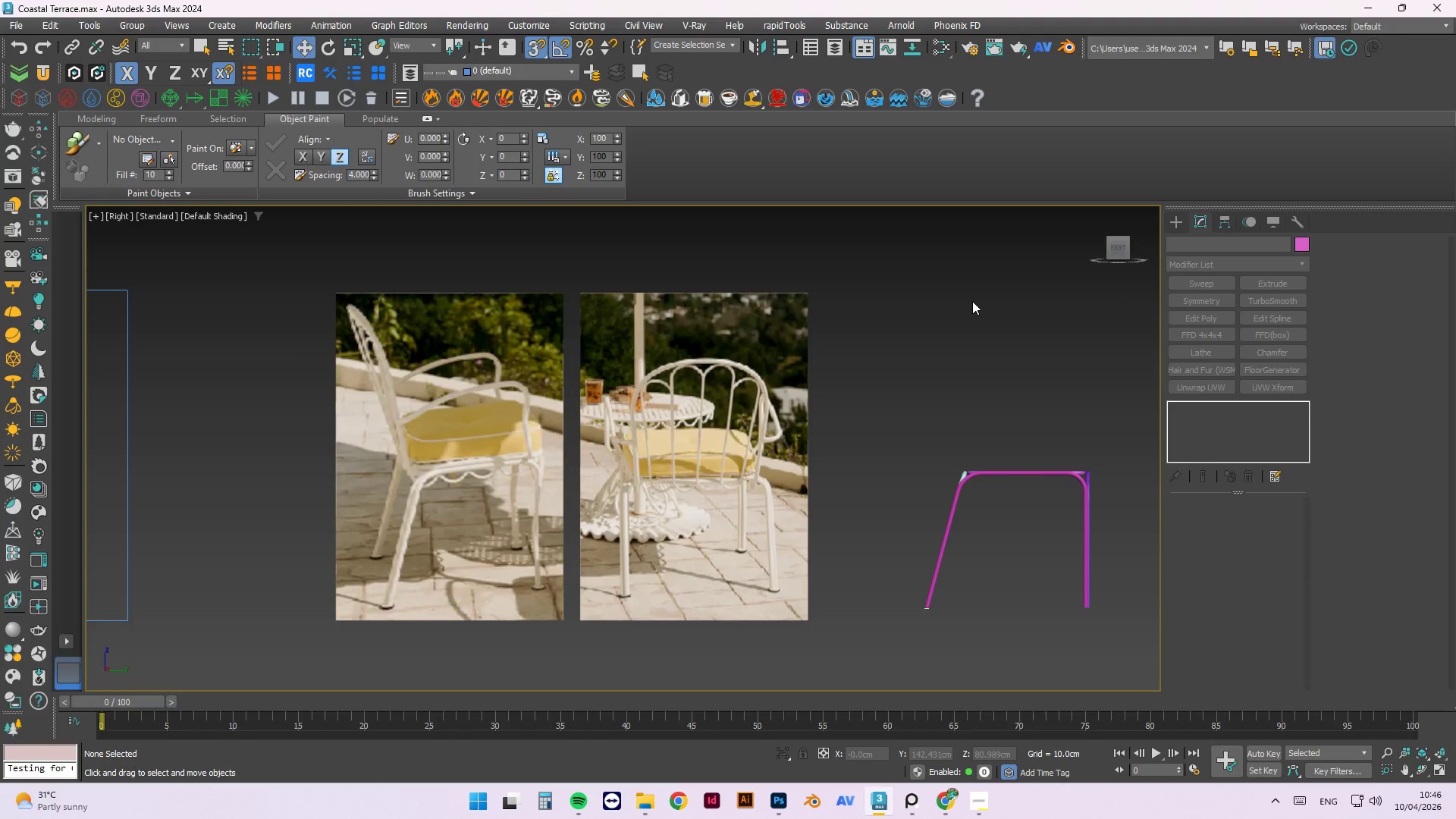 
wait(8.59)
 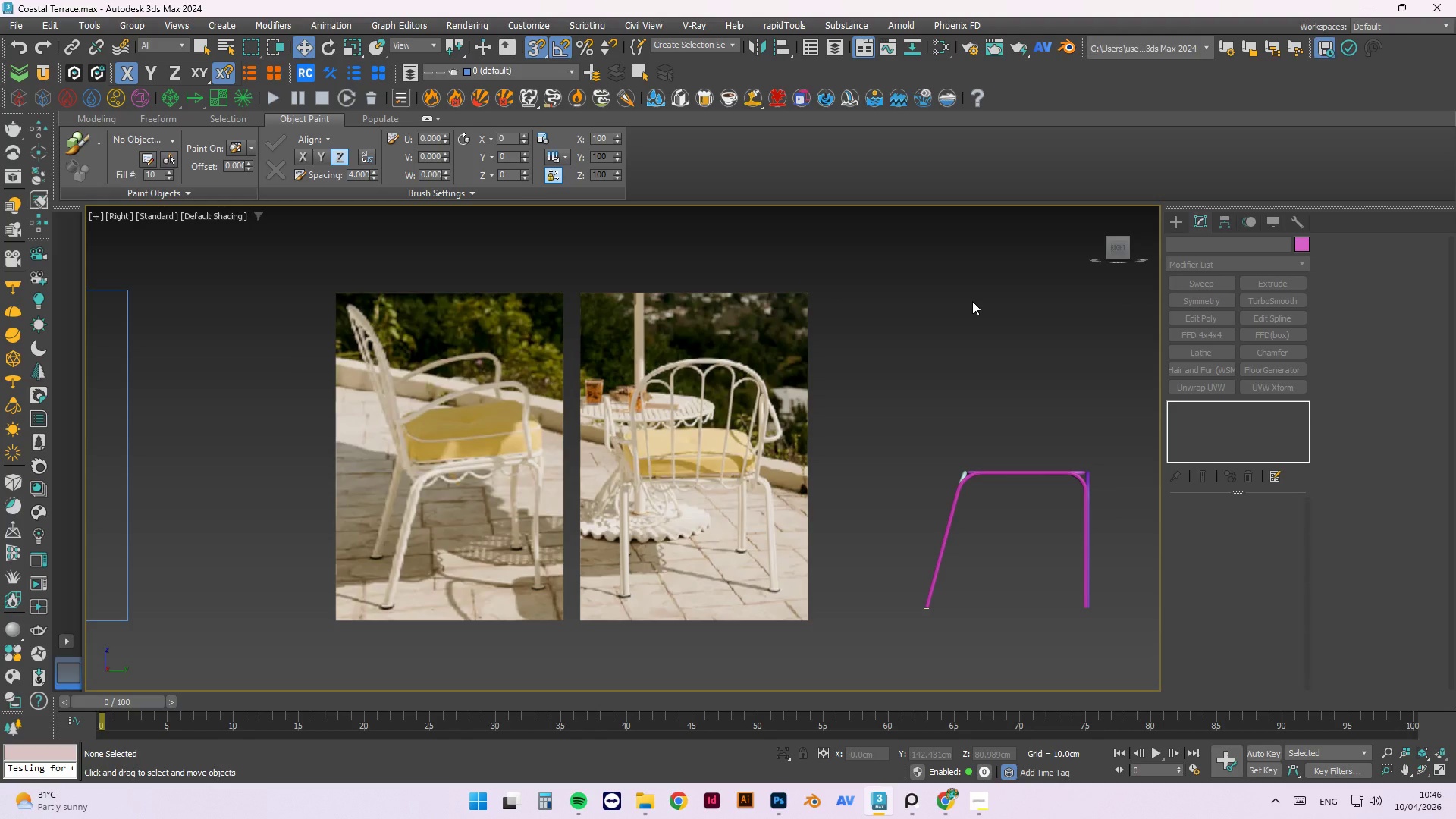 
left_click([984, 474])
 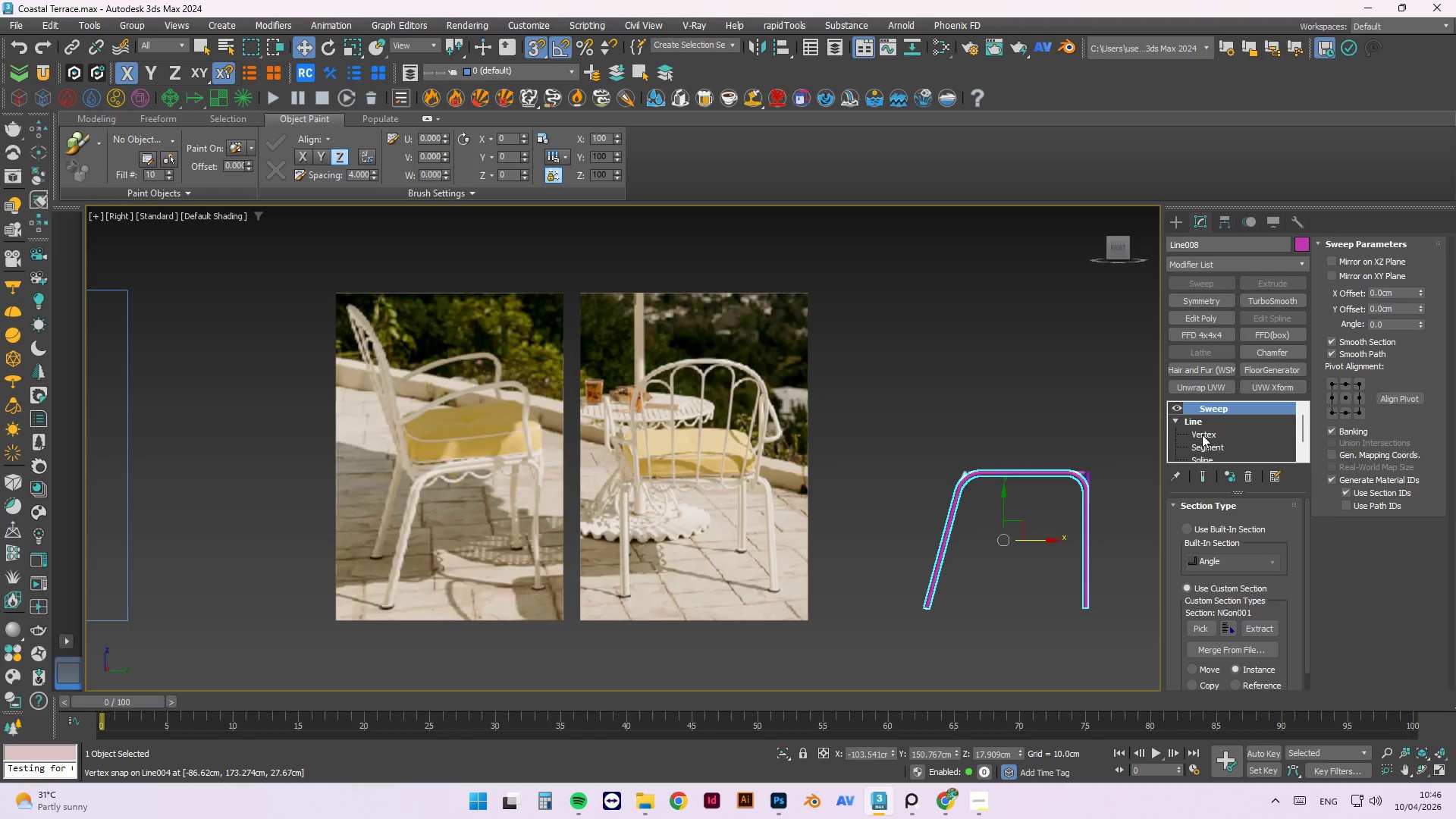 
left_click([1202, 433])
 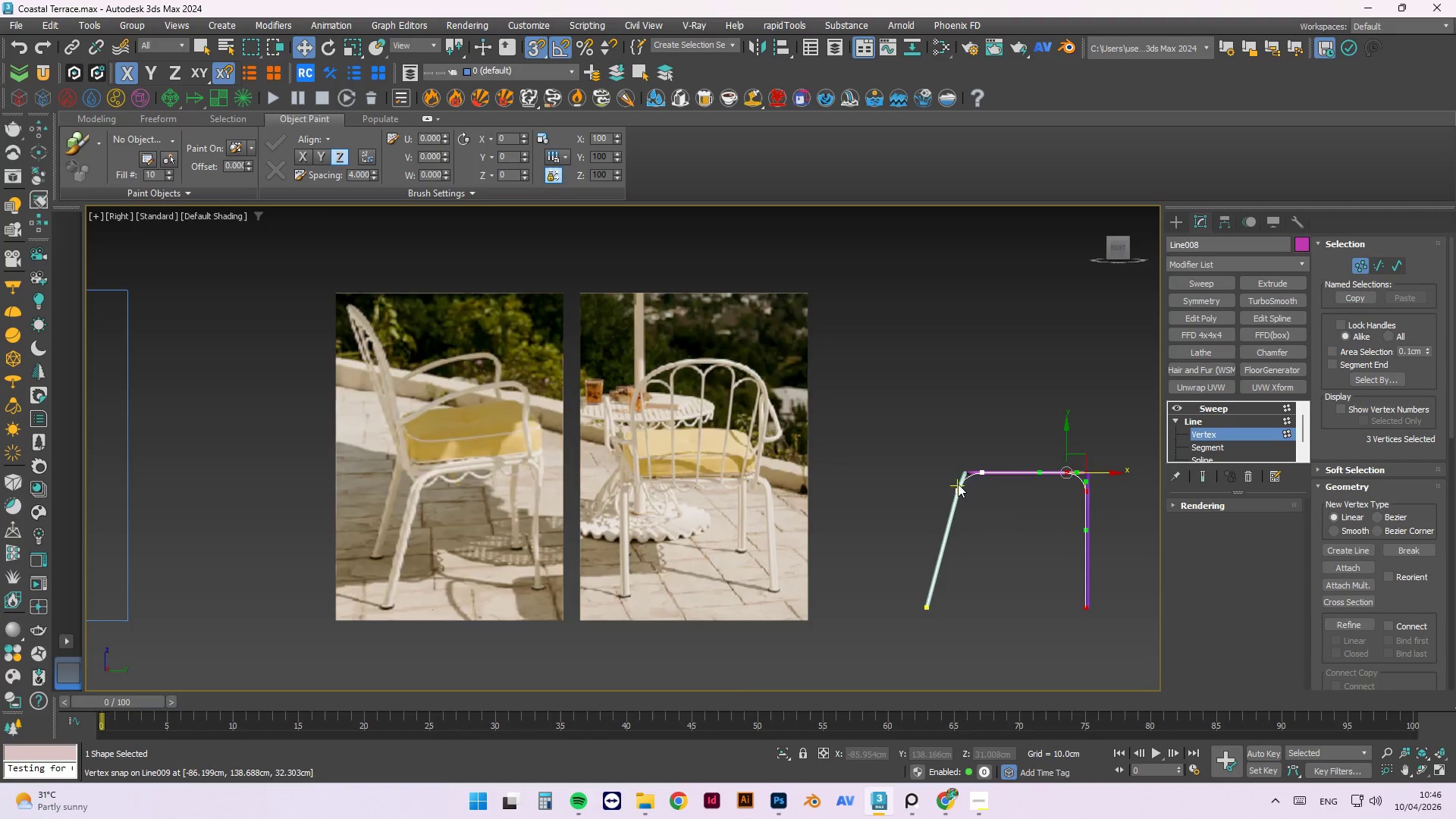 
scroll: coordinate [968, 475], scroll_direction: up, amount: 2.0
 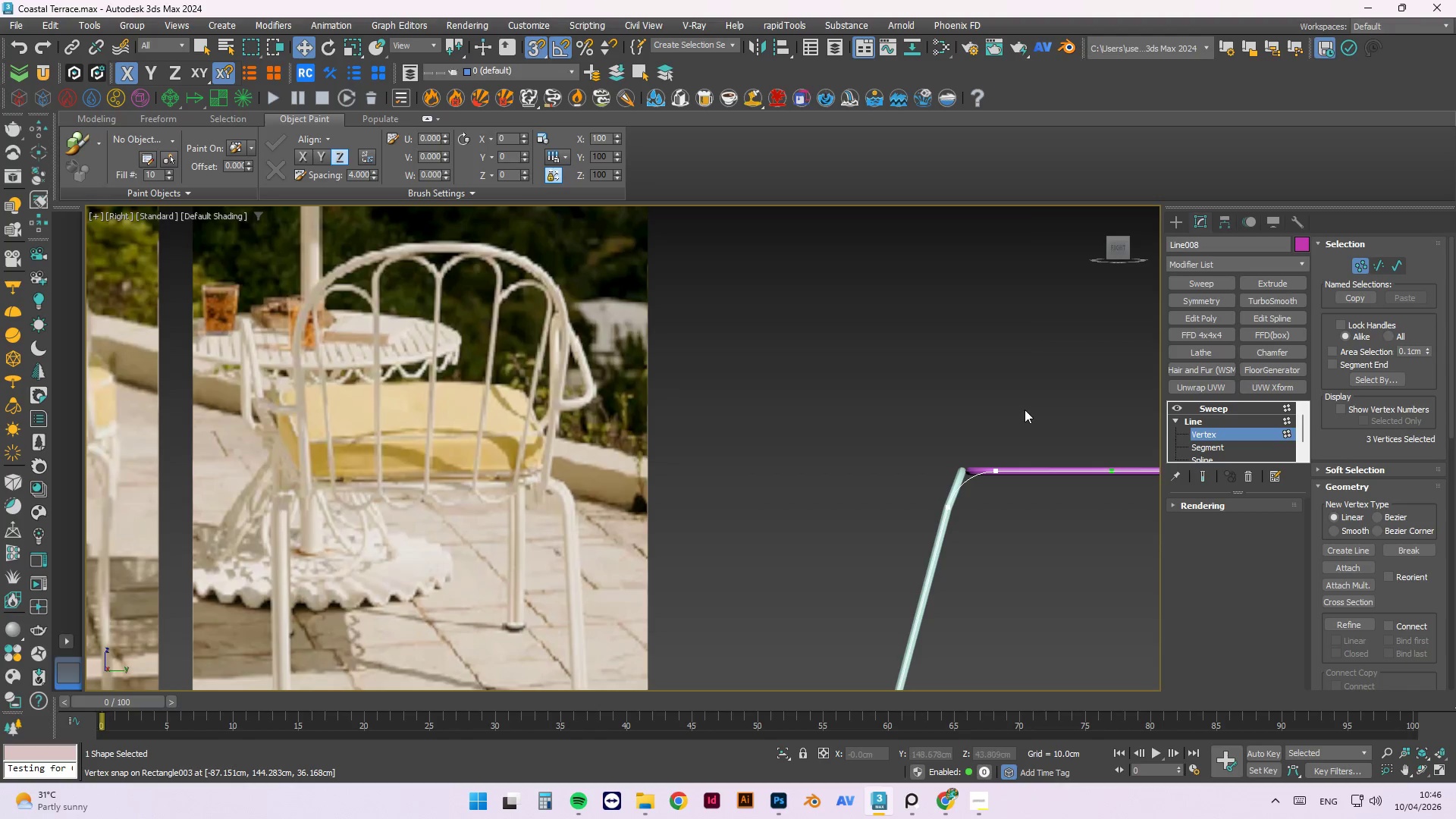 
scroll: coordinate [809, 358], scroll_direction: down, amount: 2.0
 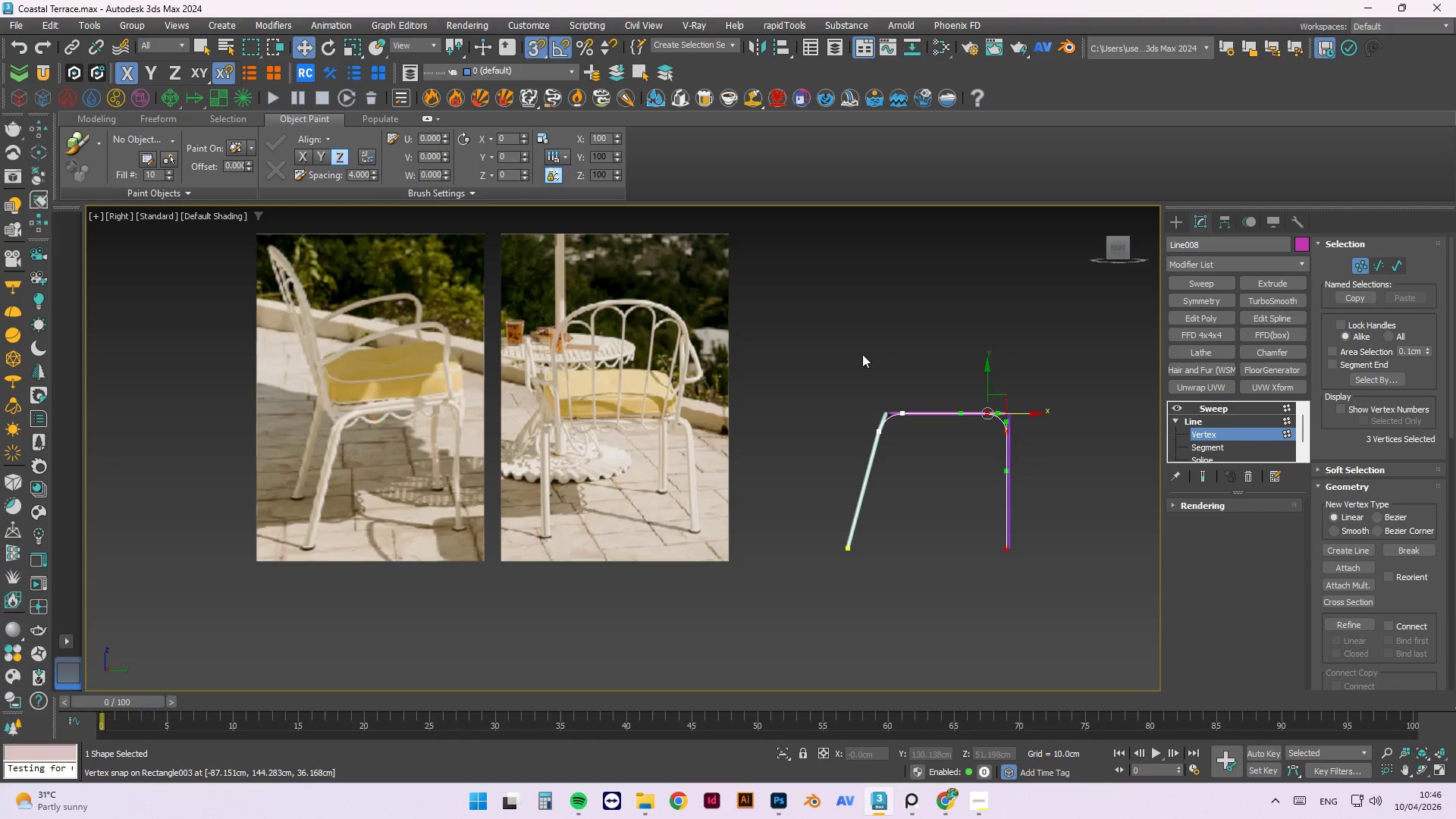 
scroll: coordinate [898, 353], scroll_direction: up, amount: 2.0
 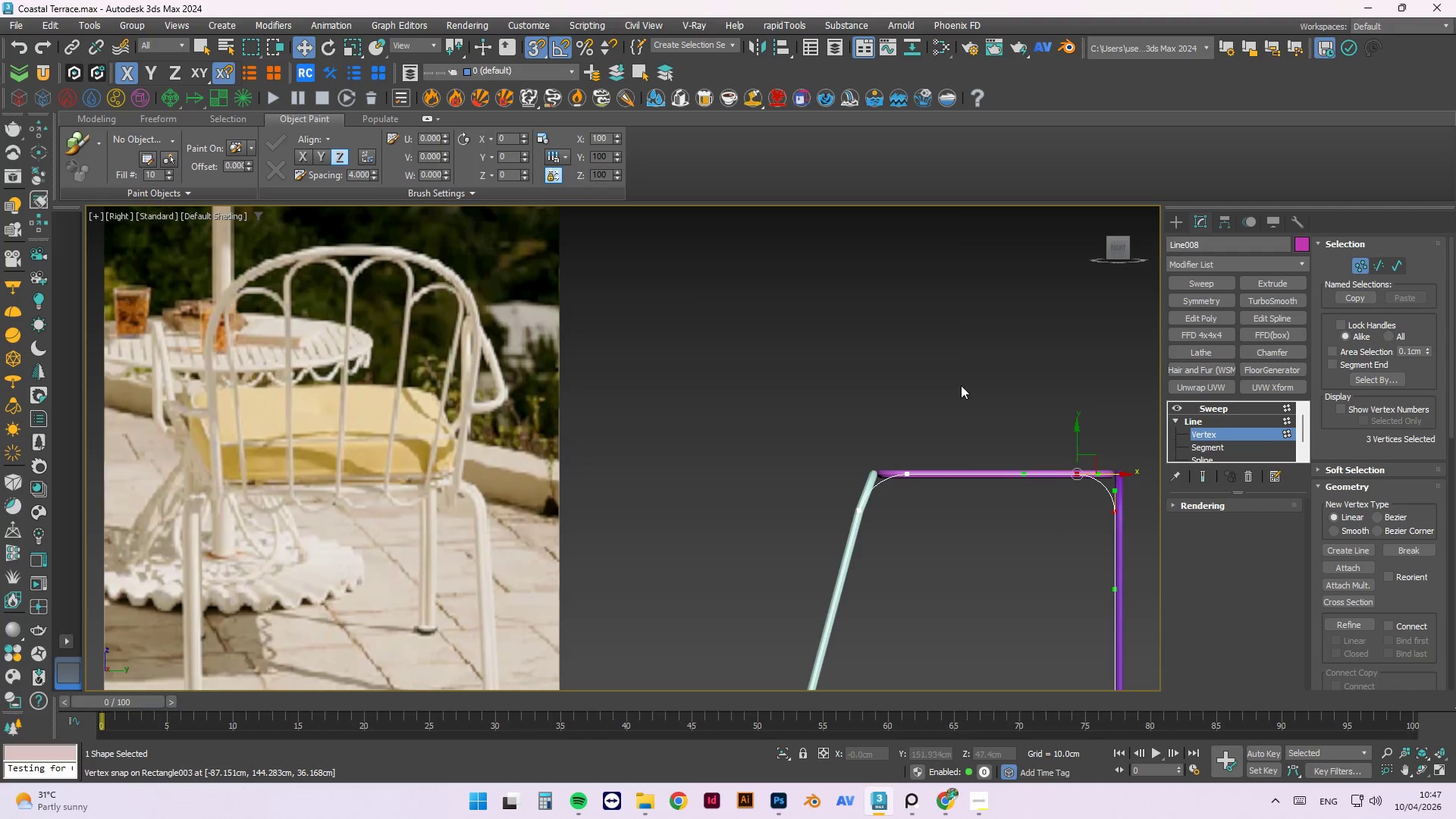 
left_click_drag(start_coordinate=[947, 401], to_coordinate=[812, 541])
 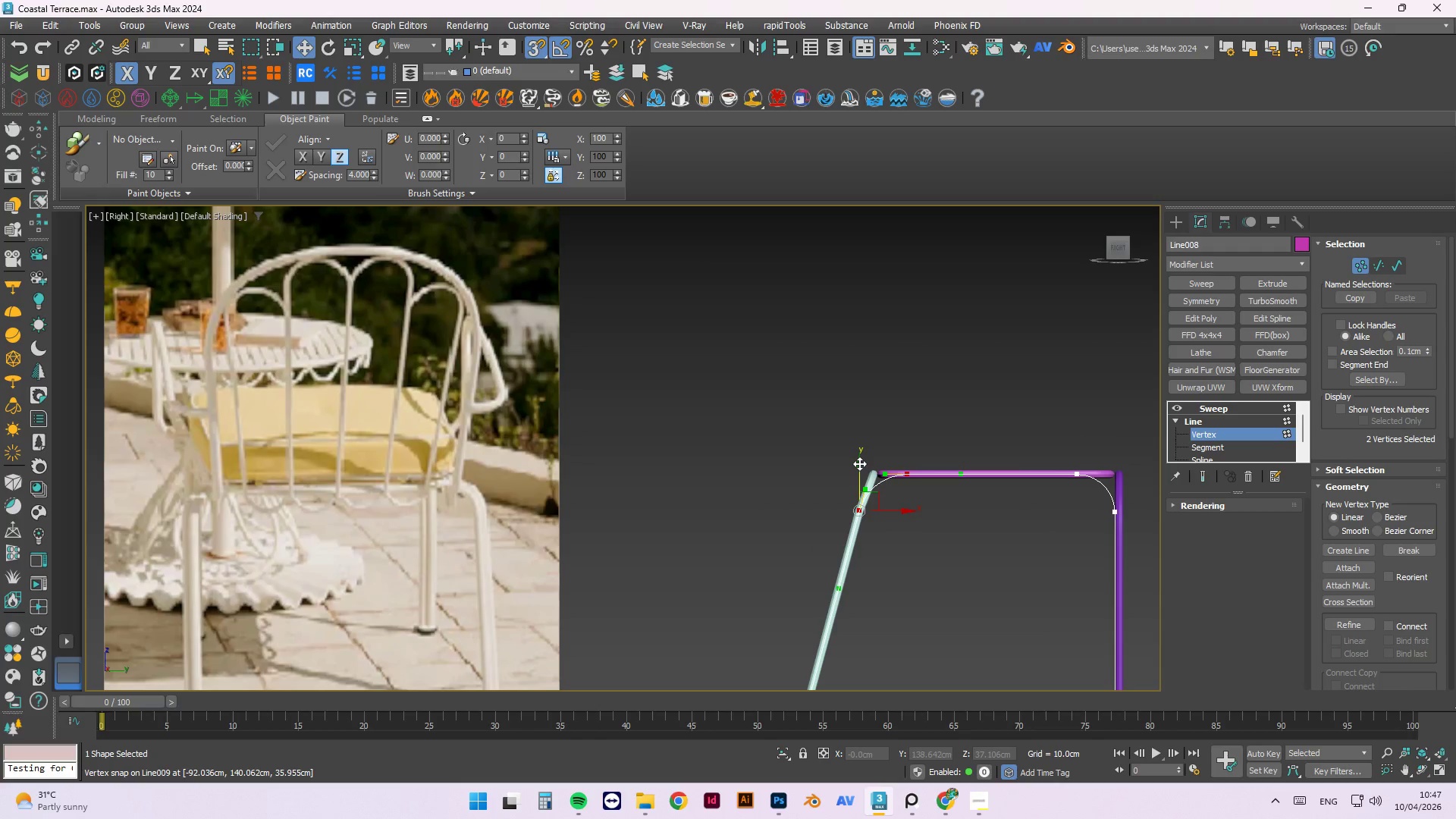 
left_click_drag(start_coordinate=[859, 463], to_coordinate=[853, 475])
 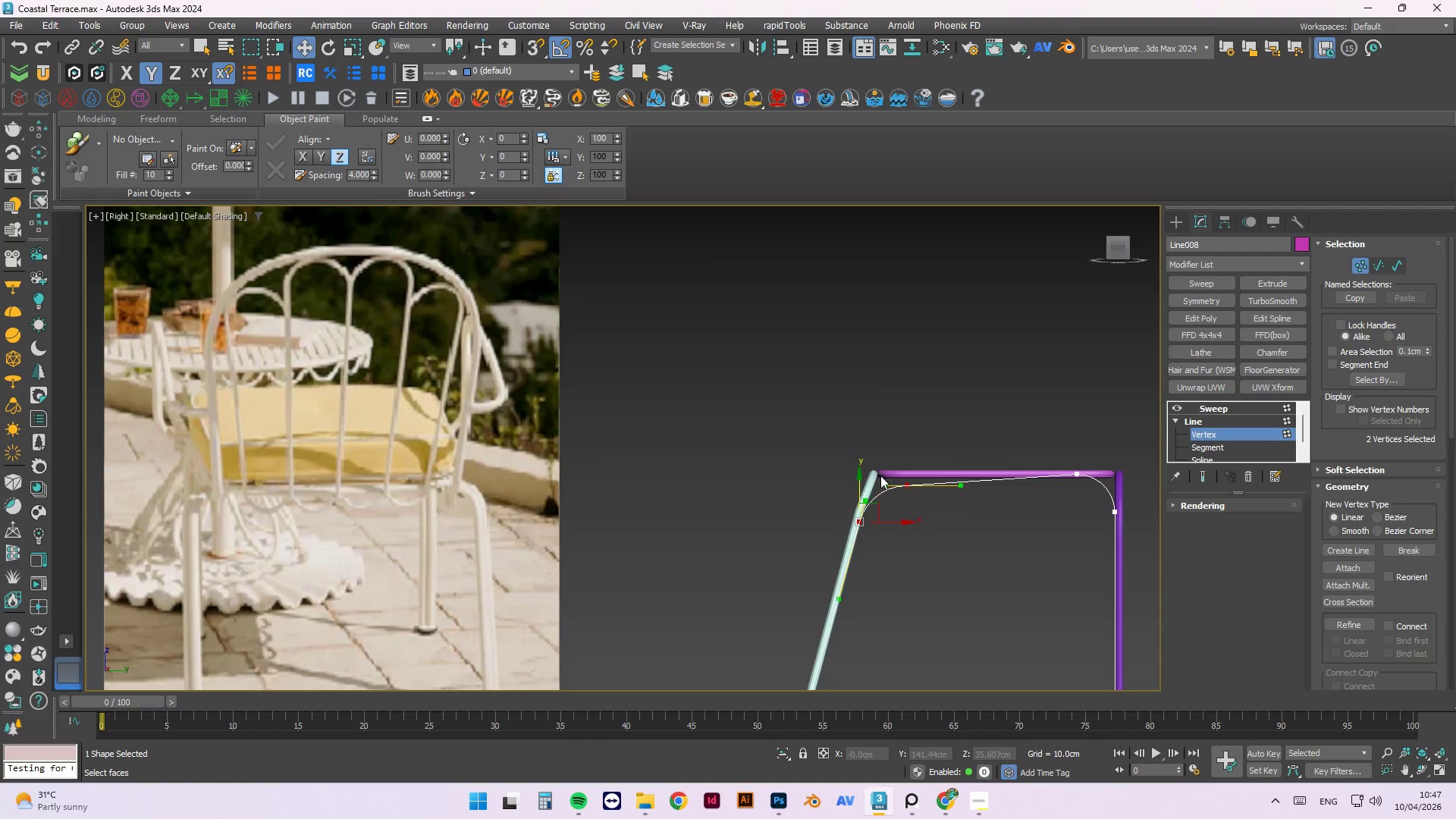 
key(S)
 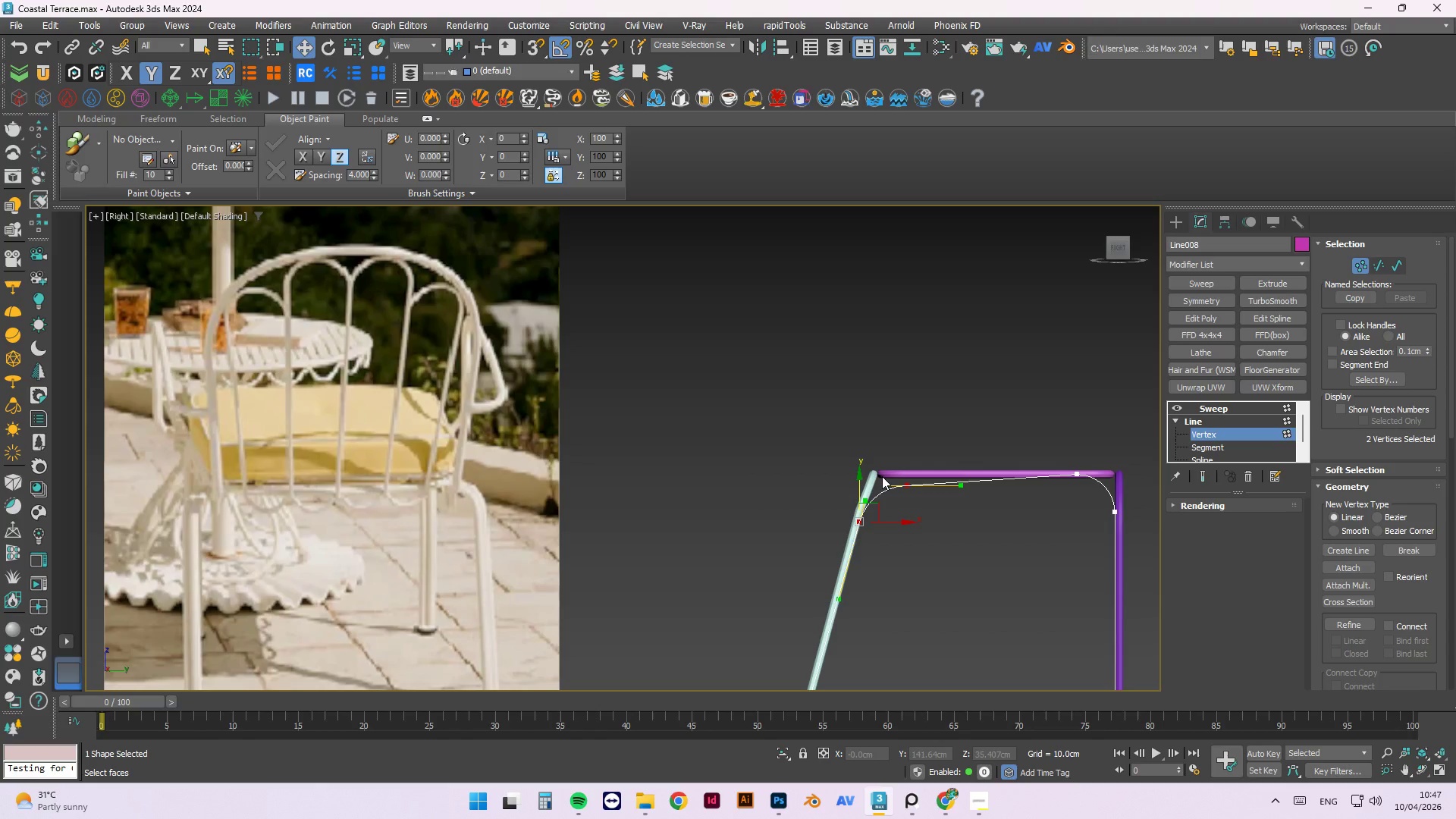 
key(Control+ControlLeft)
 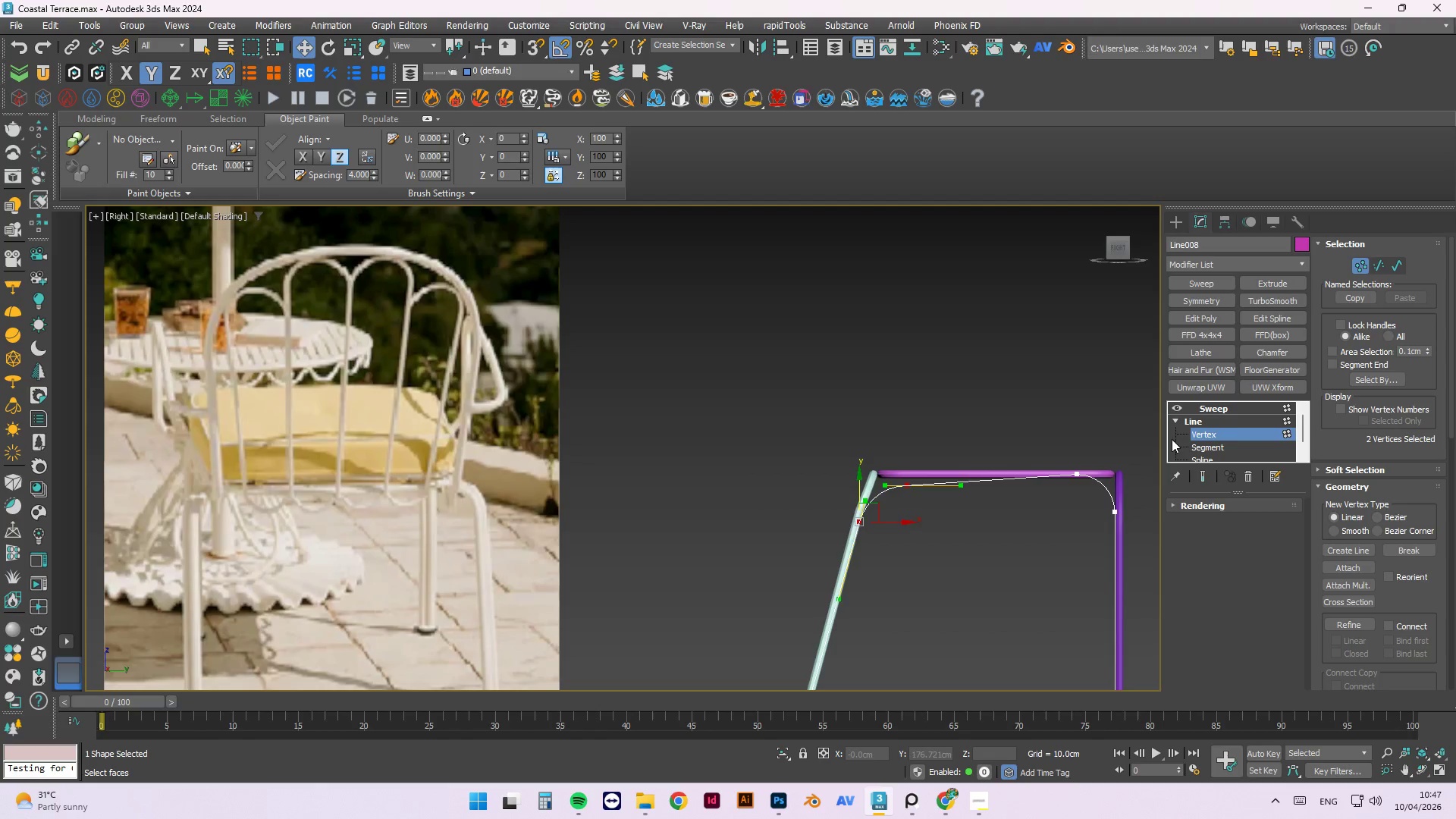 
key(Control+Z)
 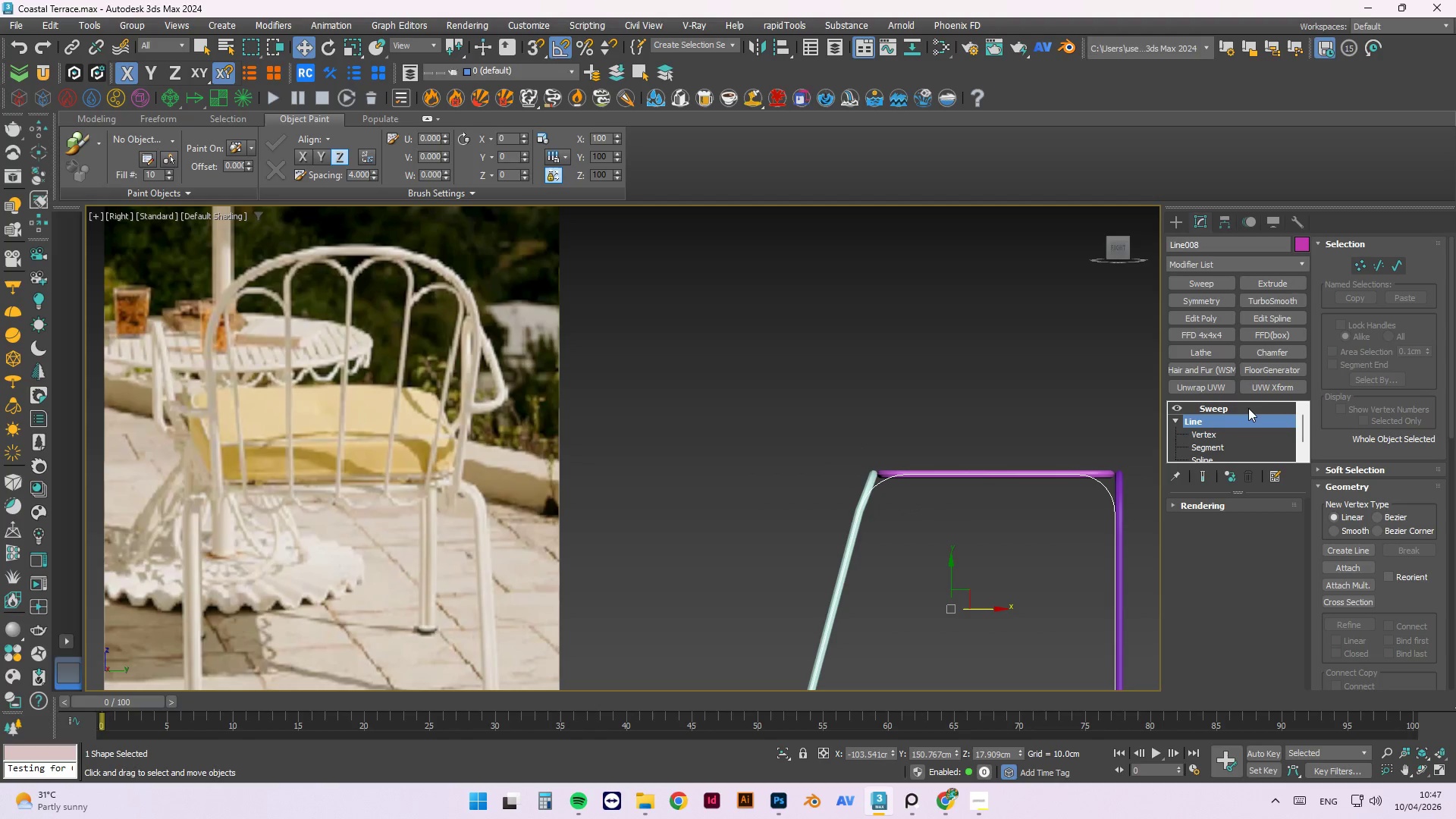 
left_click([927, 366])
 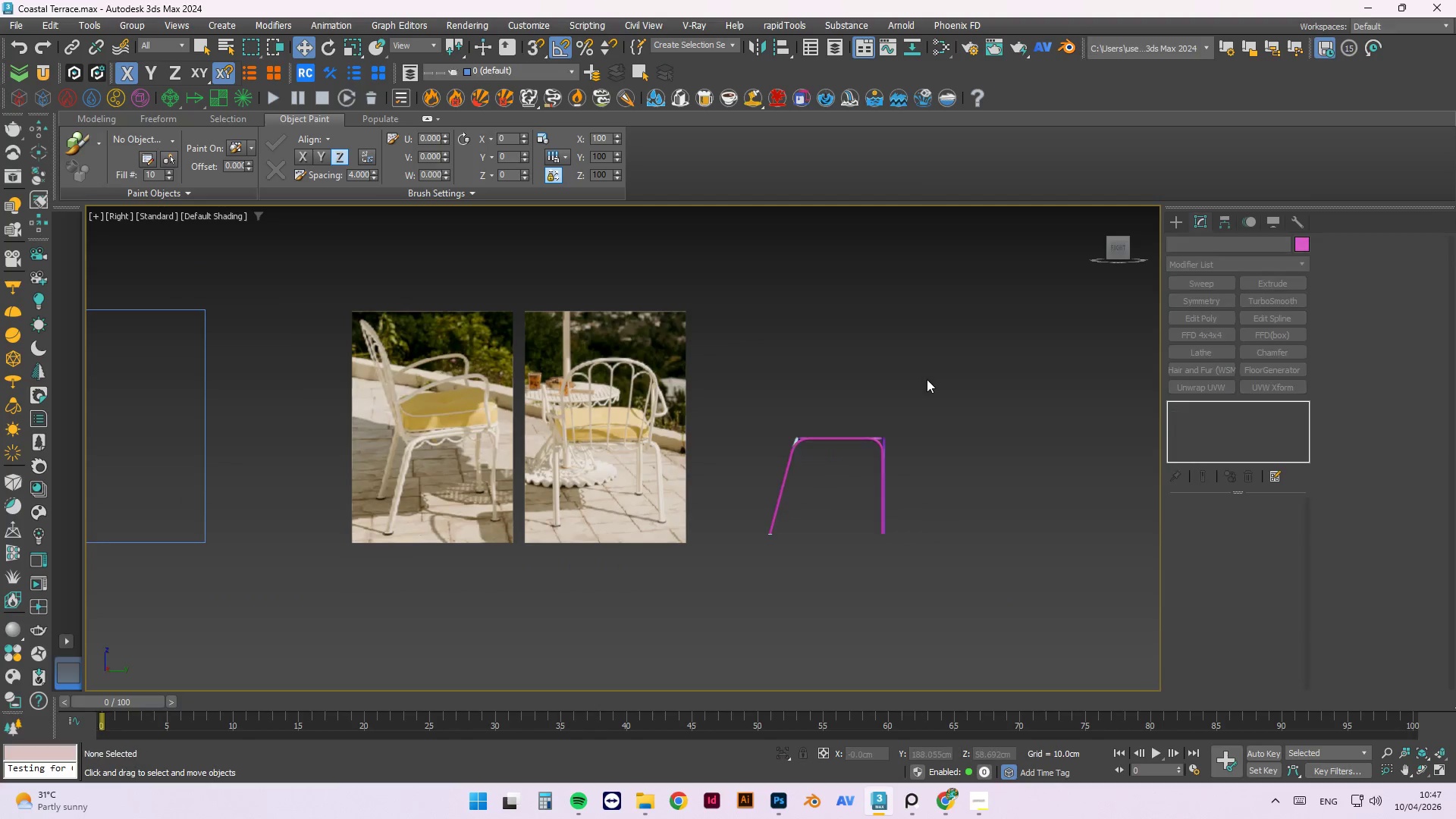 
scroll: coordinate [756, 418], scroll_direction: down, amount: 3.0
 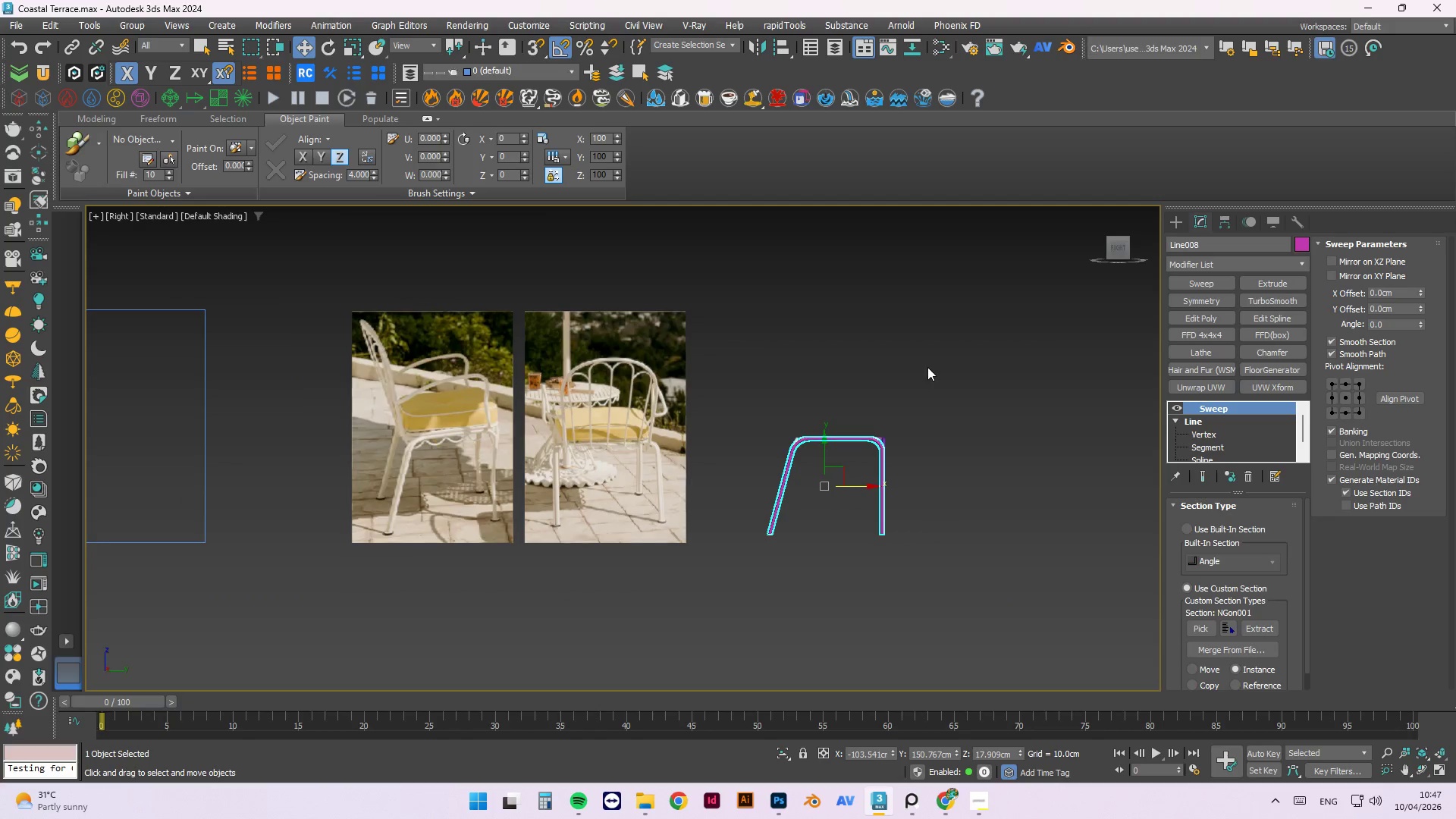 
hold_key(key=AltLeft, duration=0.58)
 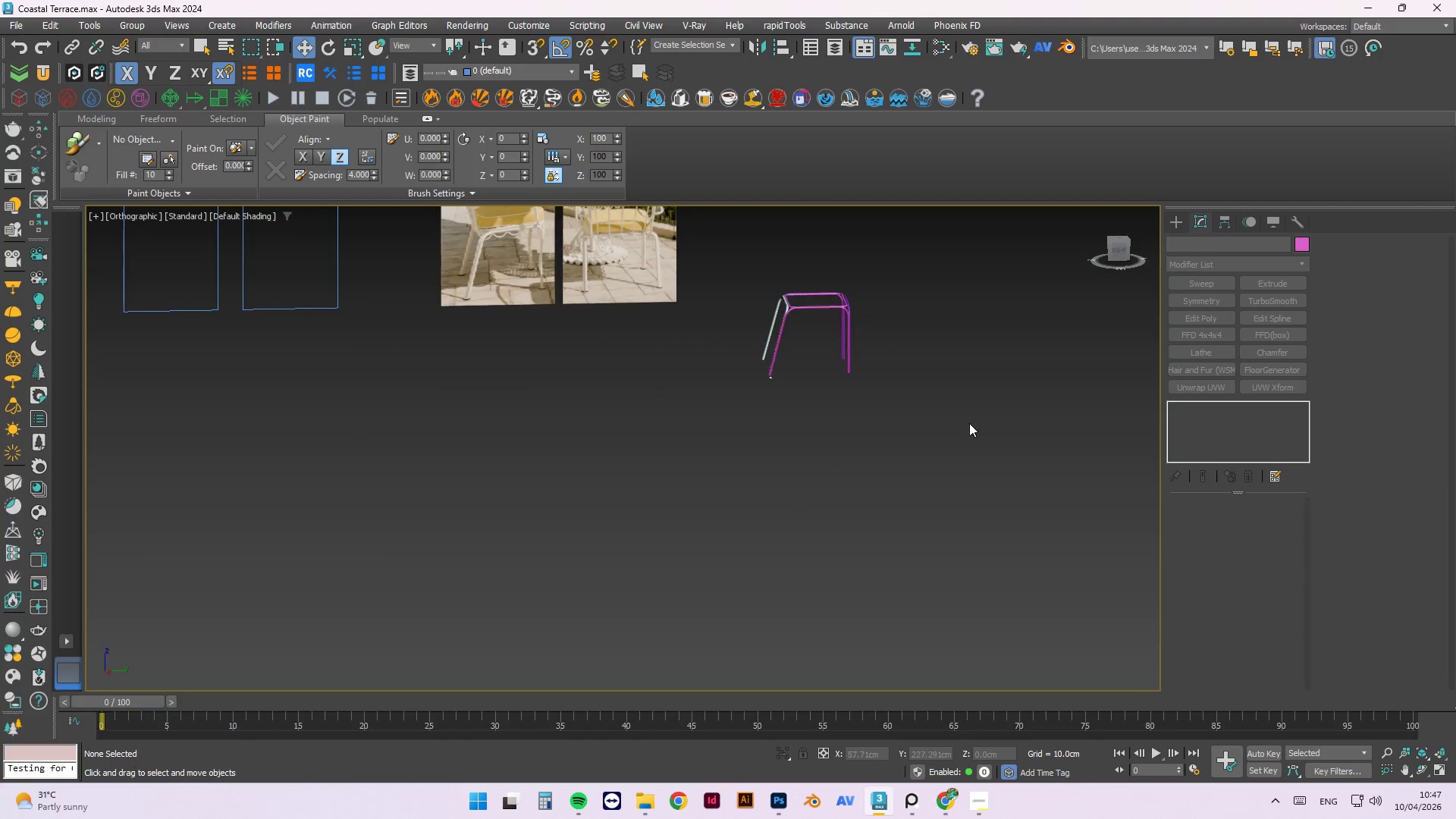 
scroll: coordinate [959, 419], scroll_direction: down, amount: 4.0
 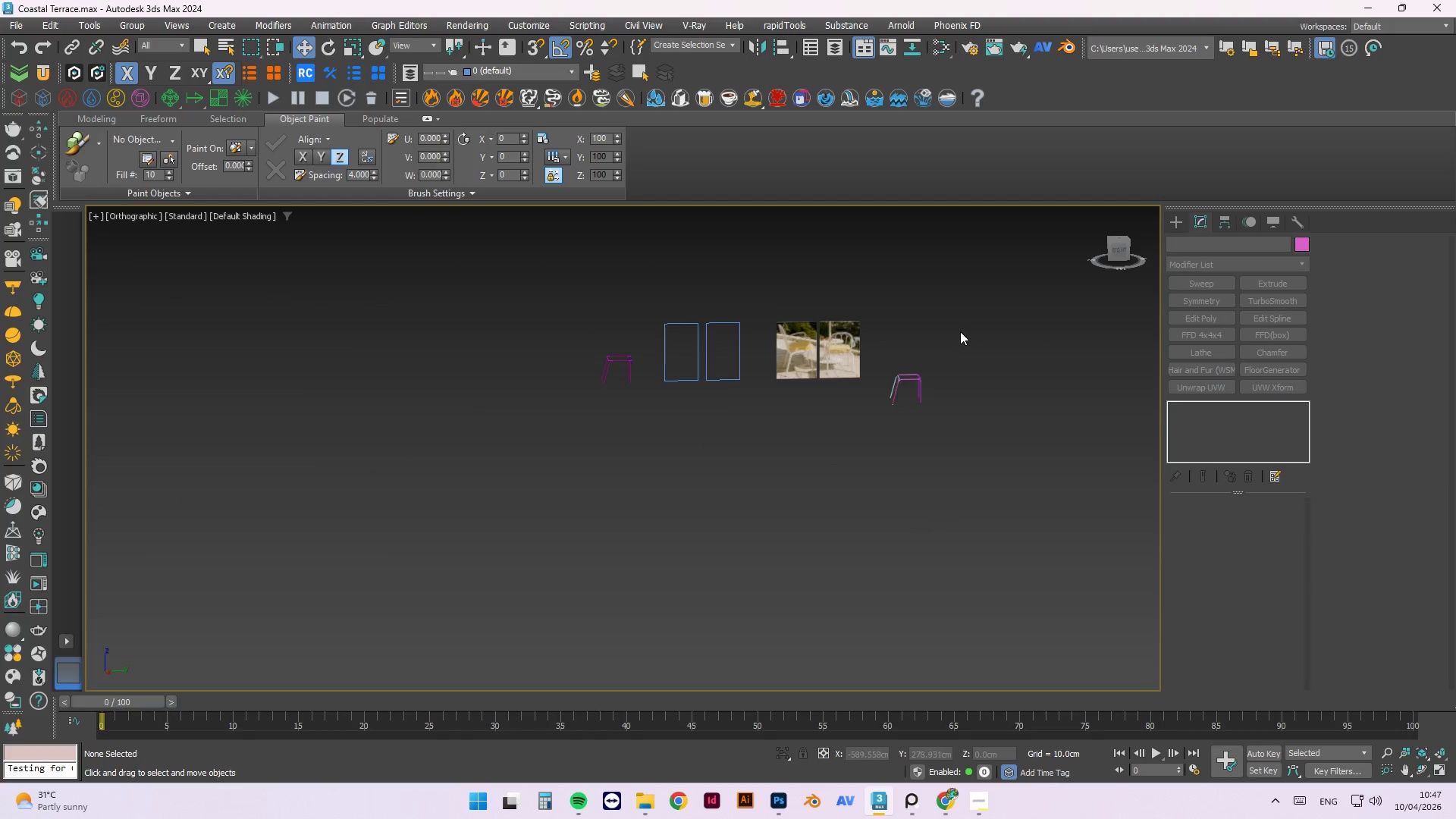 
left_click_drag(start_coordinate=[973, 329], to_coordinate=[858, 467])
 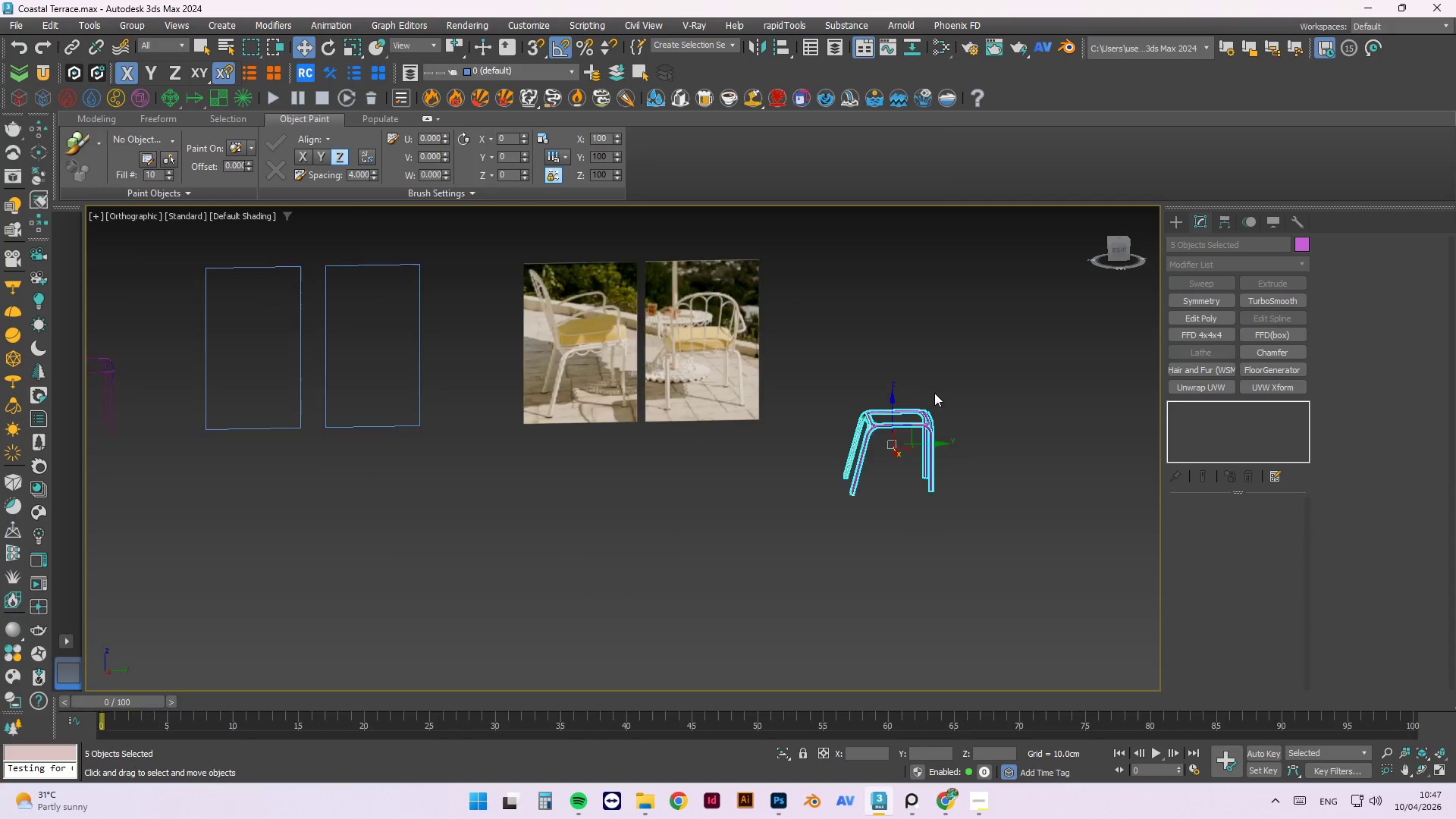 
scroll: coordinate [915, 355], scroll_direction: up, amount: 3.0
 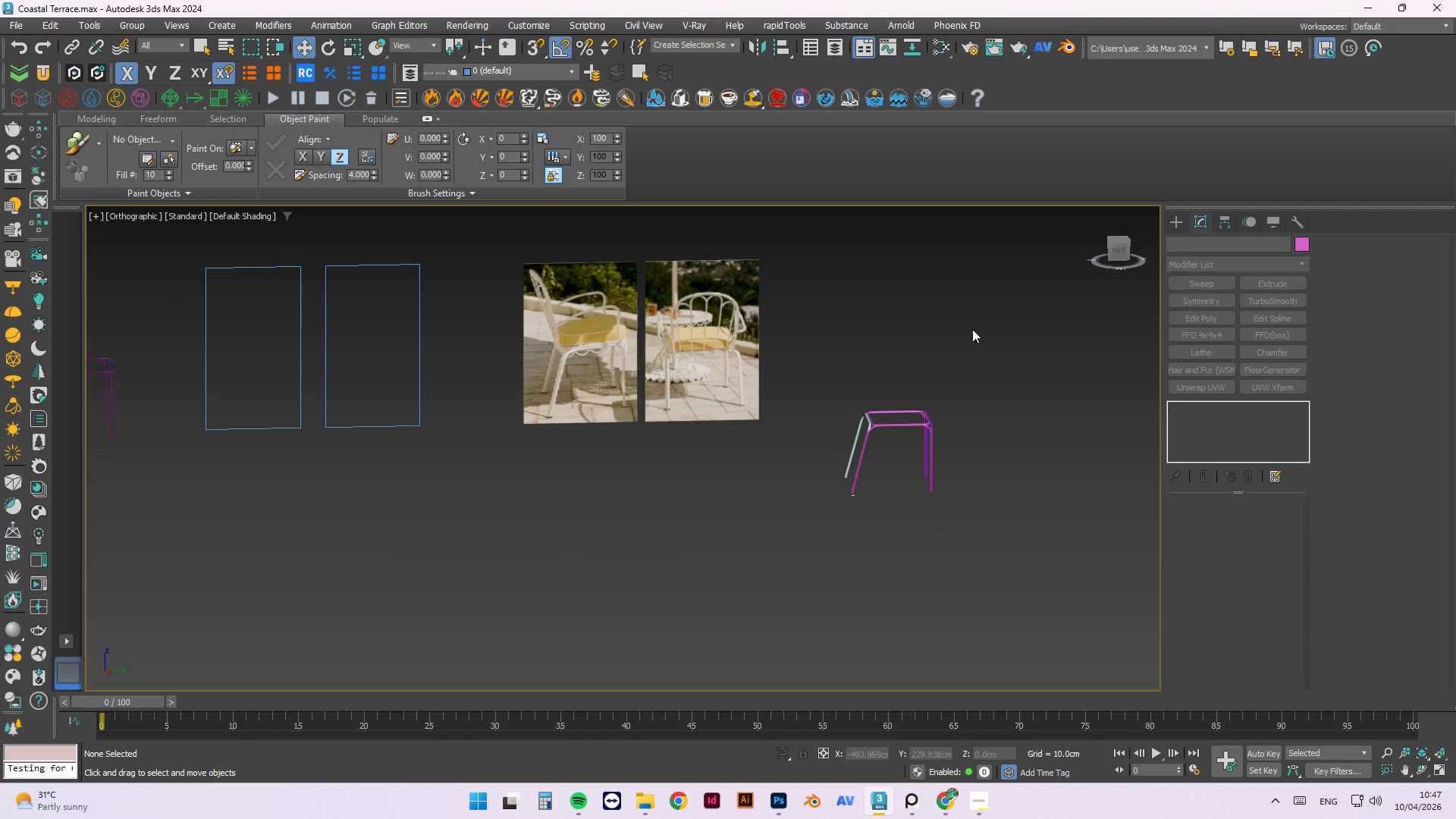 
hold_key(key=ShiftLeft, duration=1.5)
 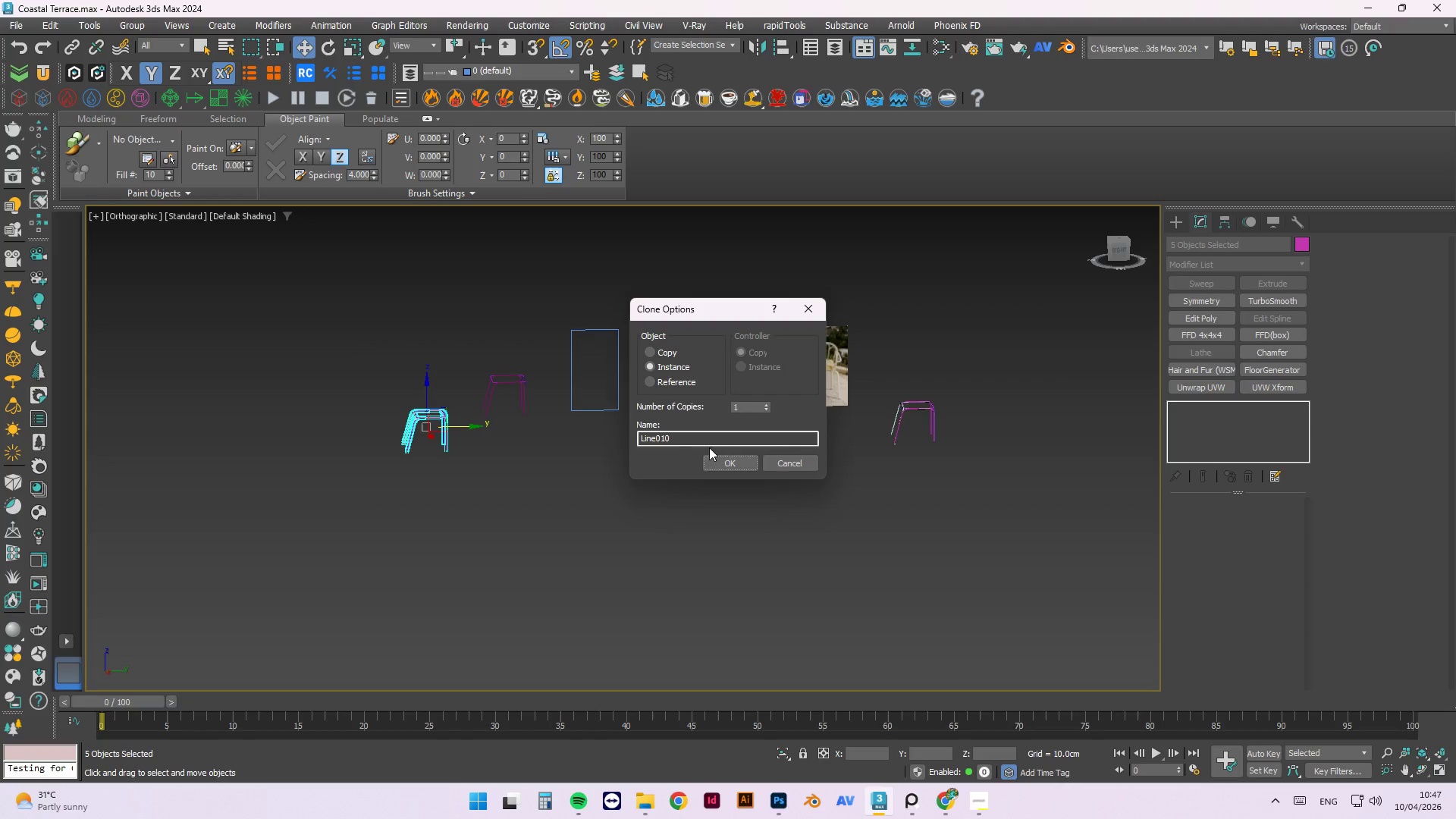 
scroll: coordinate [937, 392], scroll_direction: down, amount: 2.0
 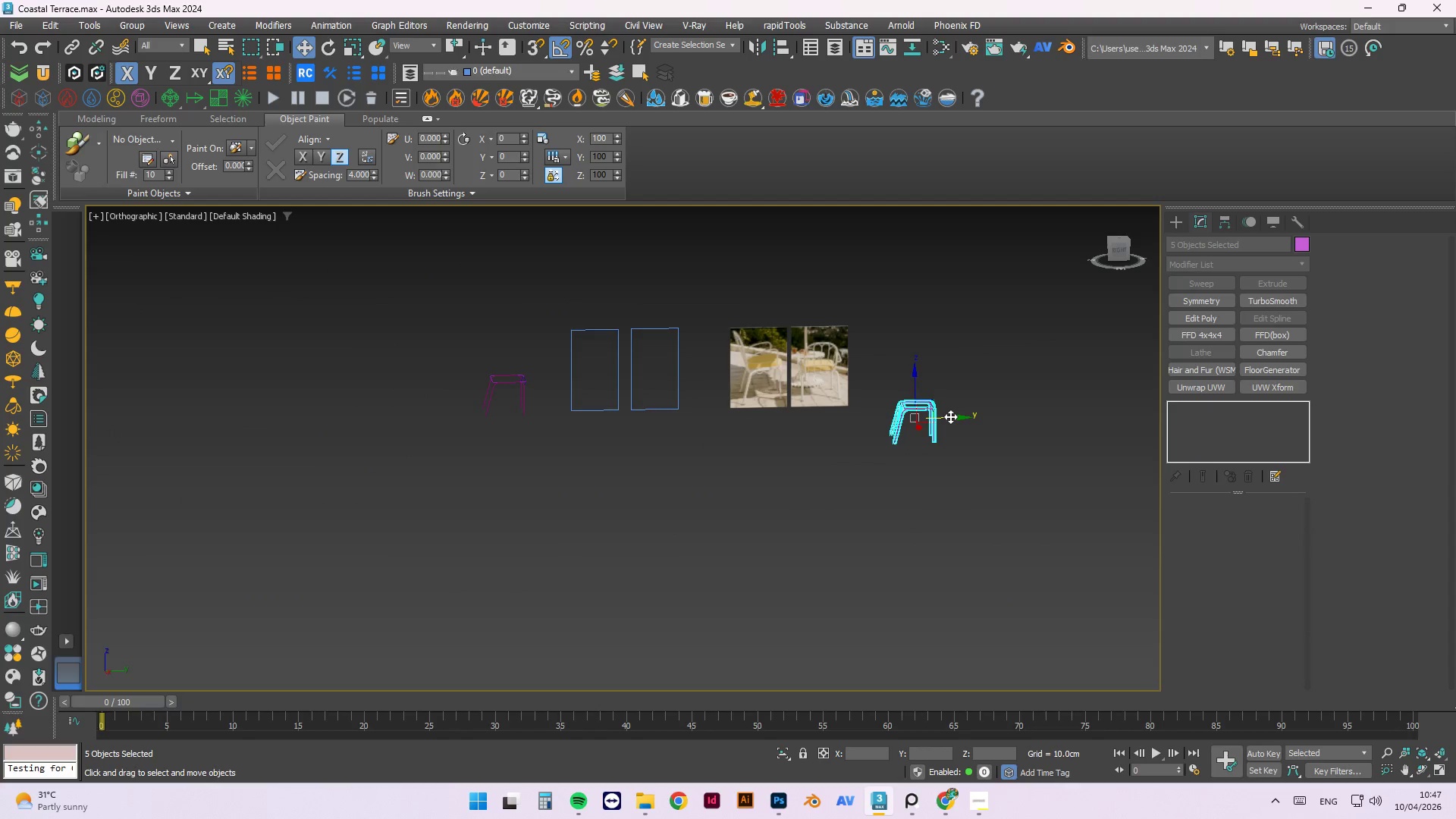 
left_click_drag(start_coordinate=[949, 419], to_coordinate=[462, 411])
 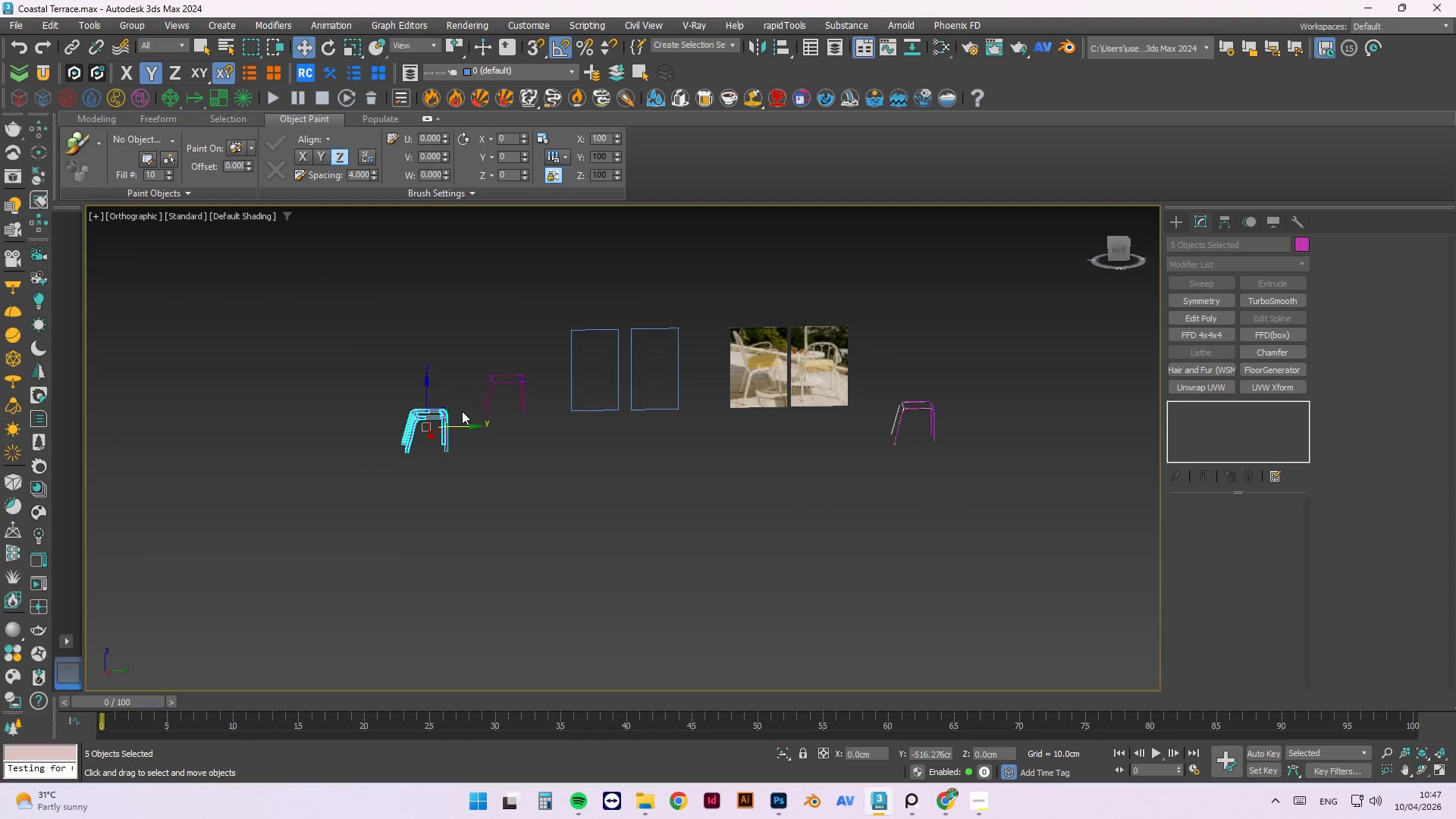 
key(Shift+ShiftLeft)
 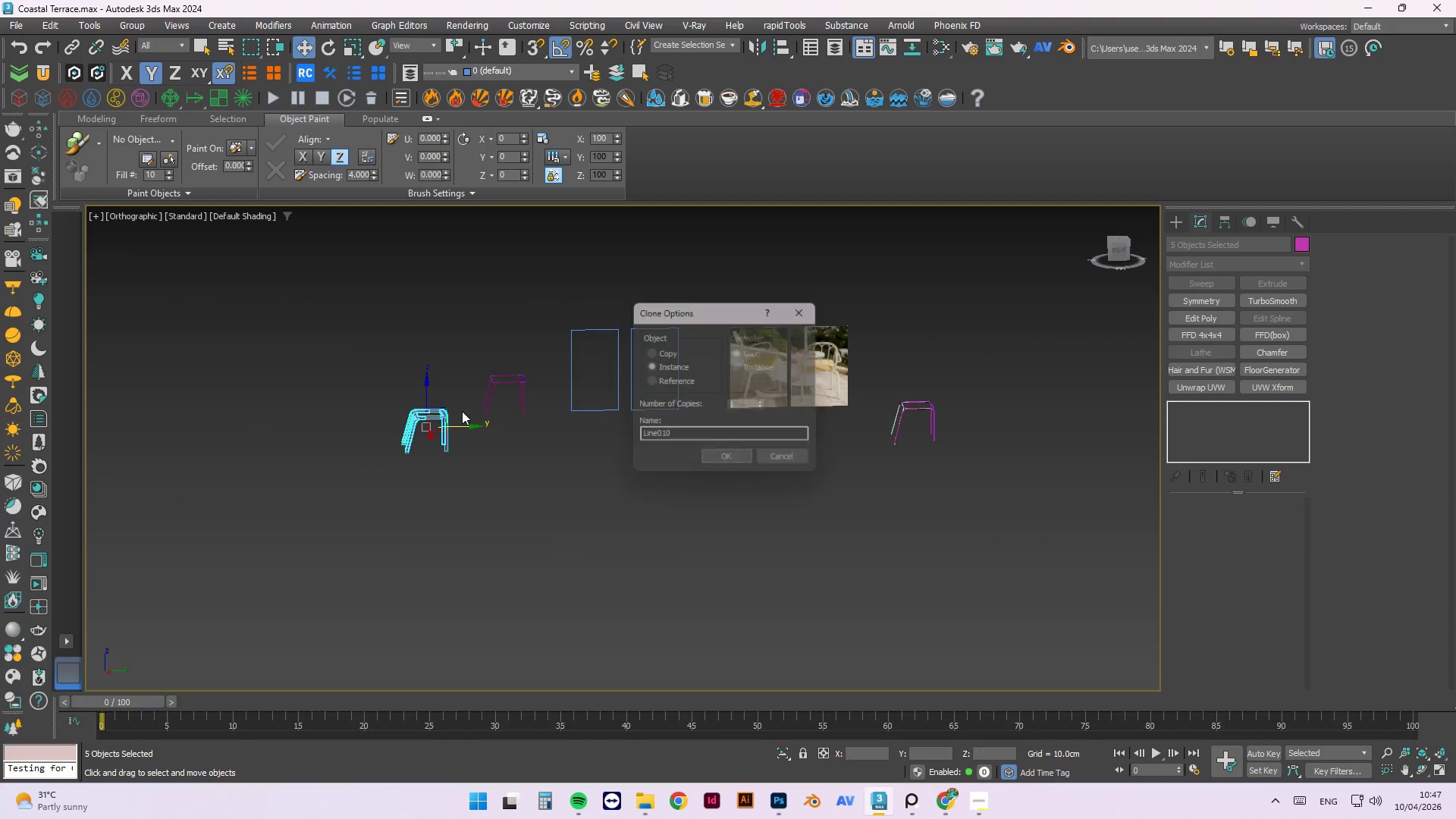 
key(Shift+ShiftLeft)
 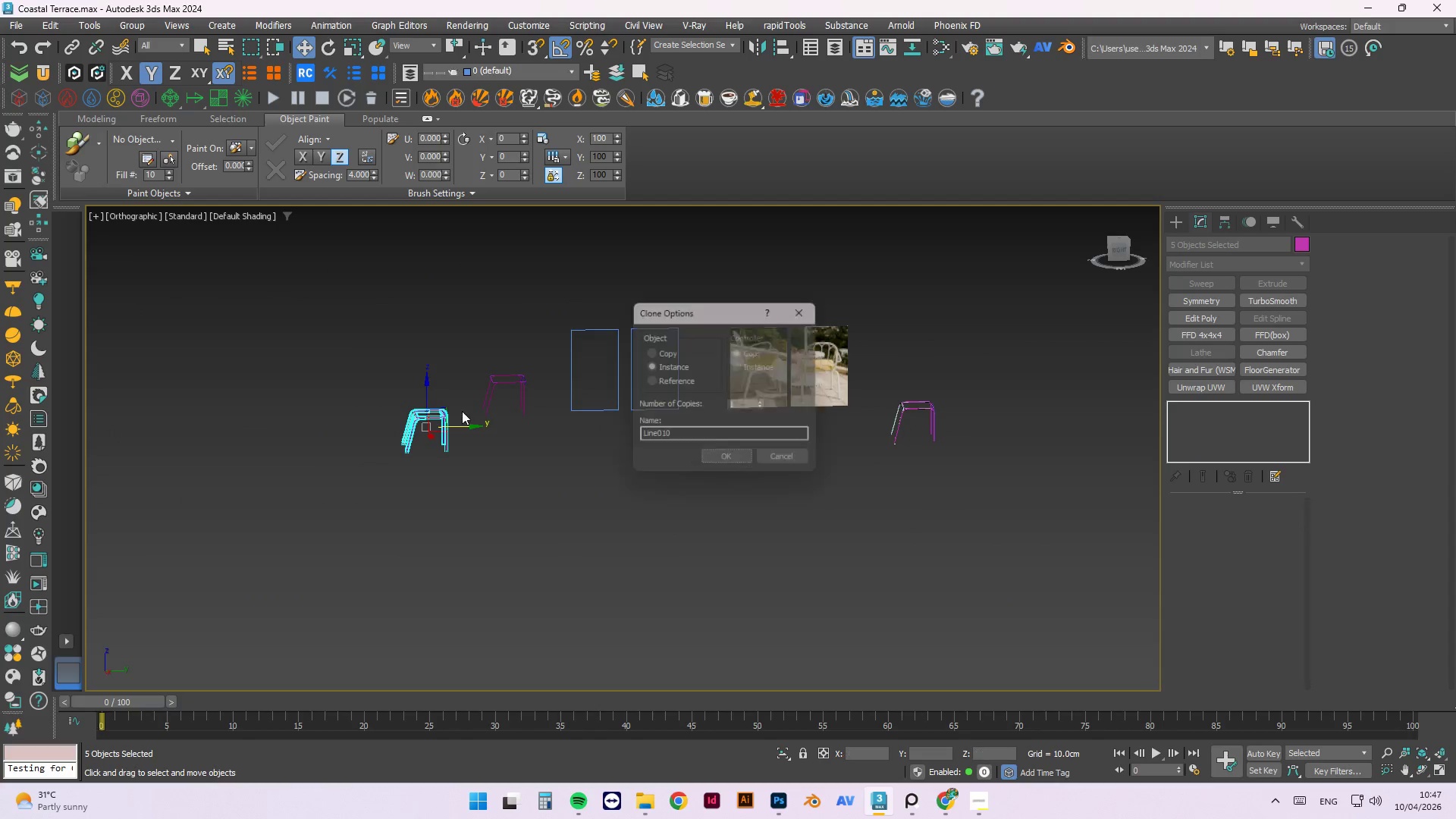 
key(Shift+ShiftLeft)
 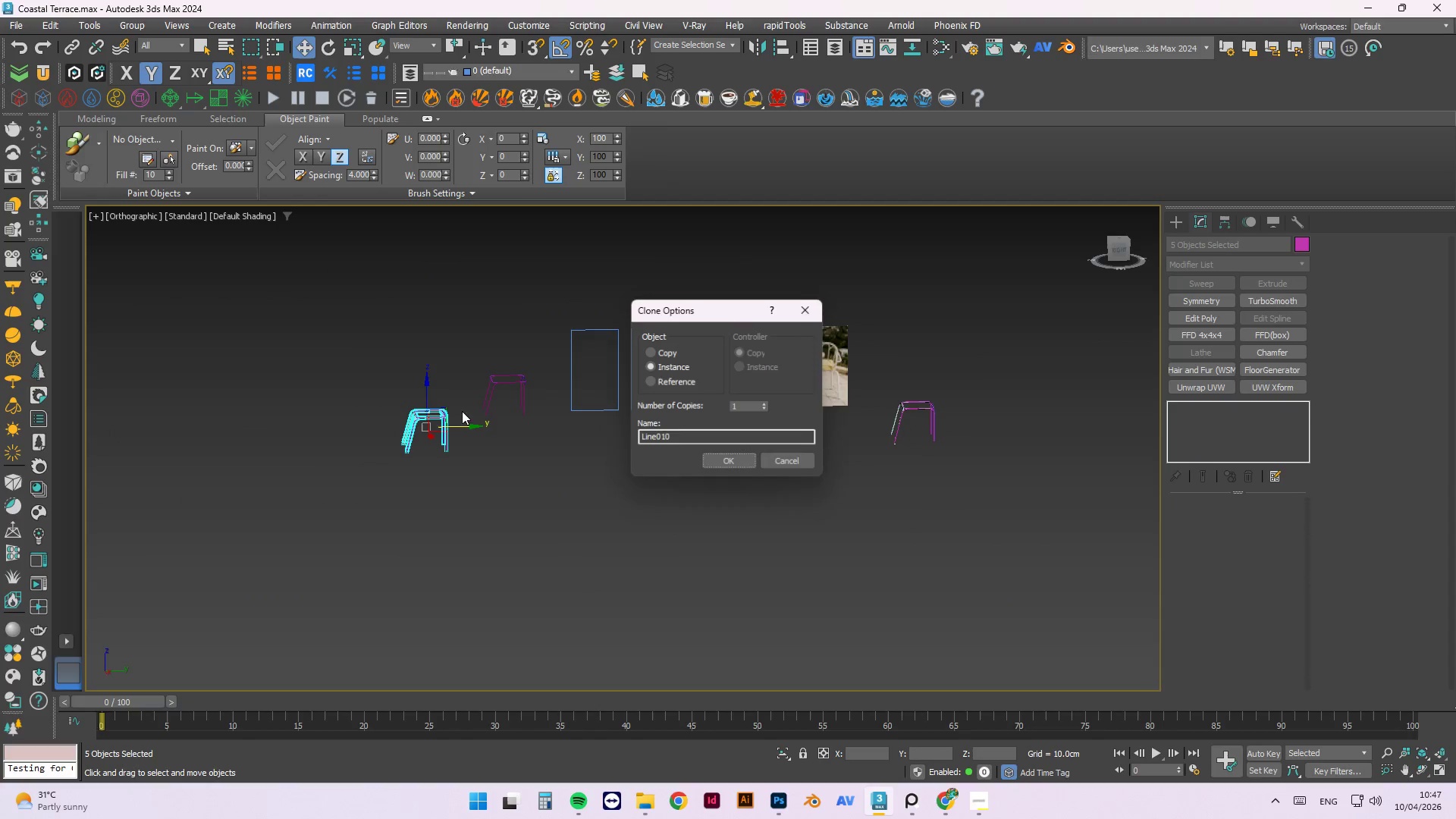 
key(Shift+ShiftLeft)
 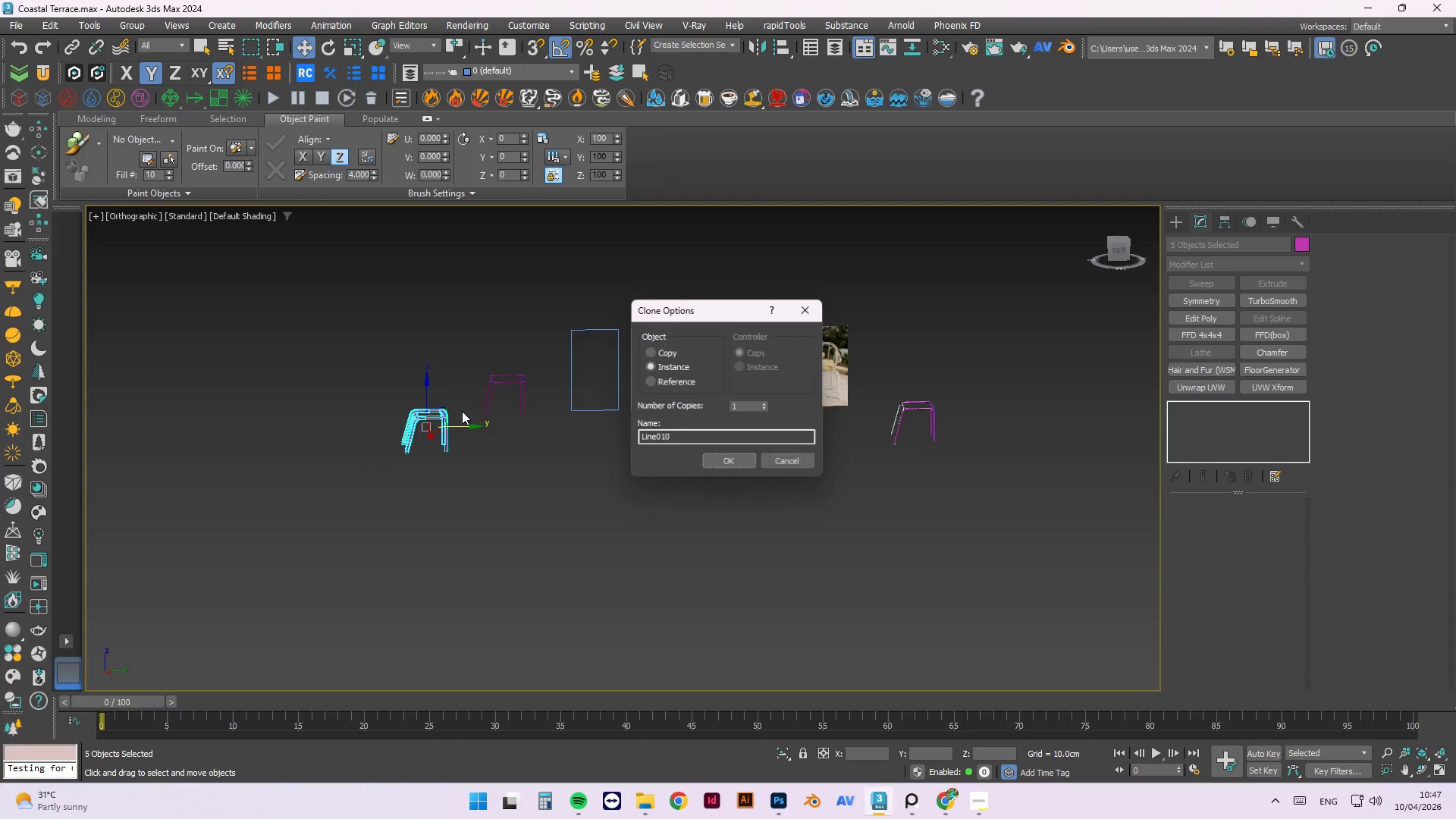 
key(Shift+ShiftLeft)
 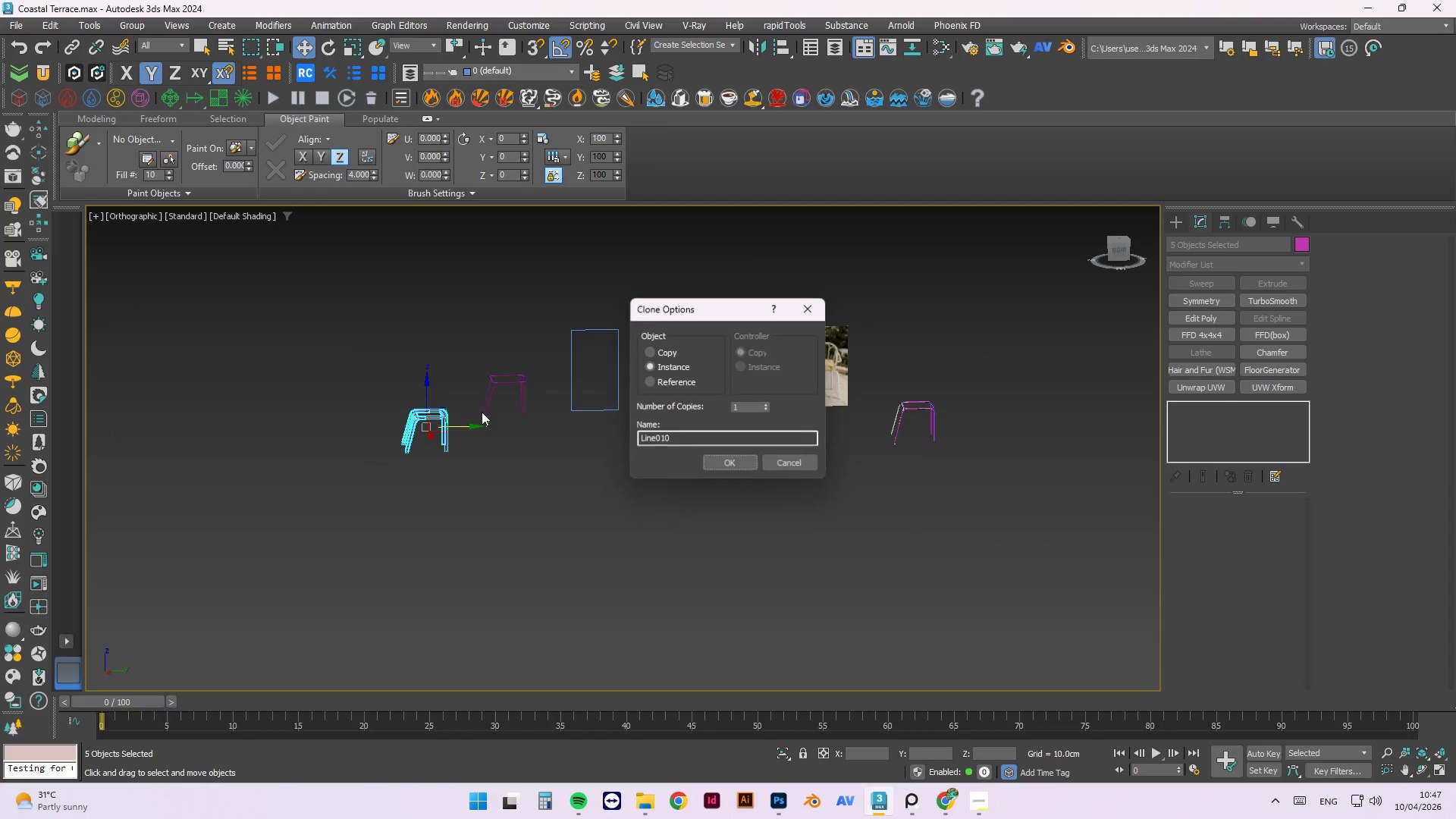 
key(Shift+ShiftLeft)
 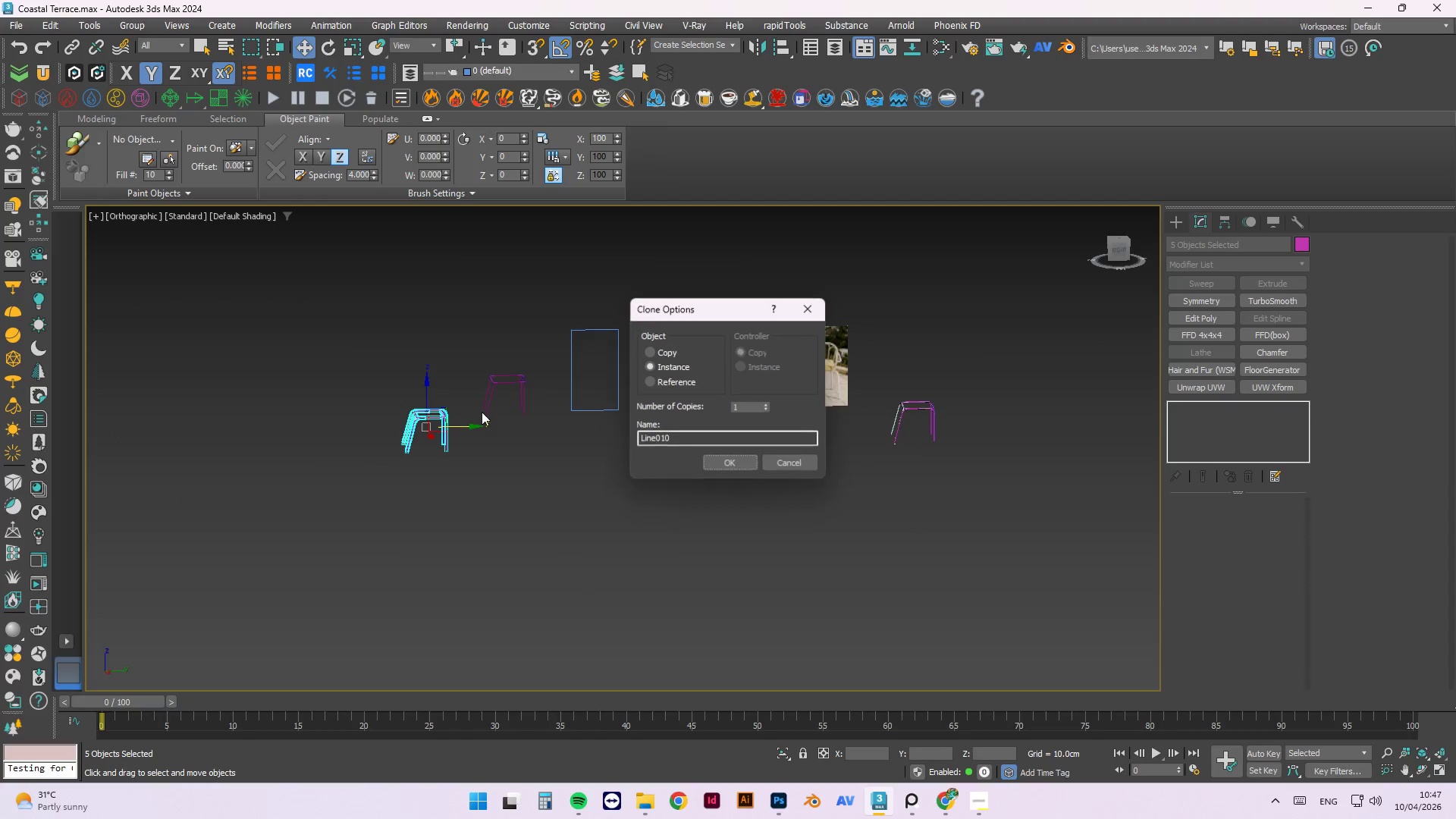 
key(Shift+ShiftLeft)
 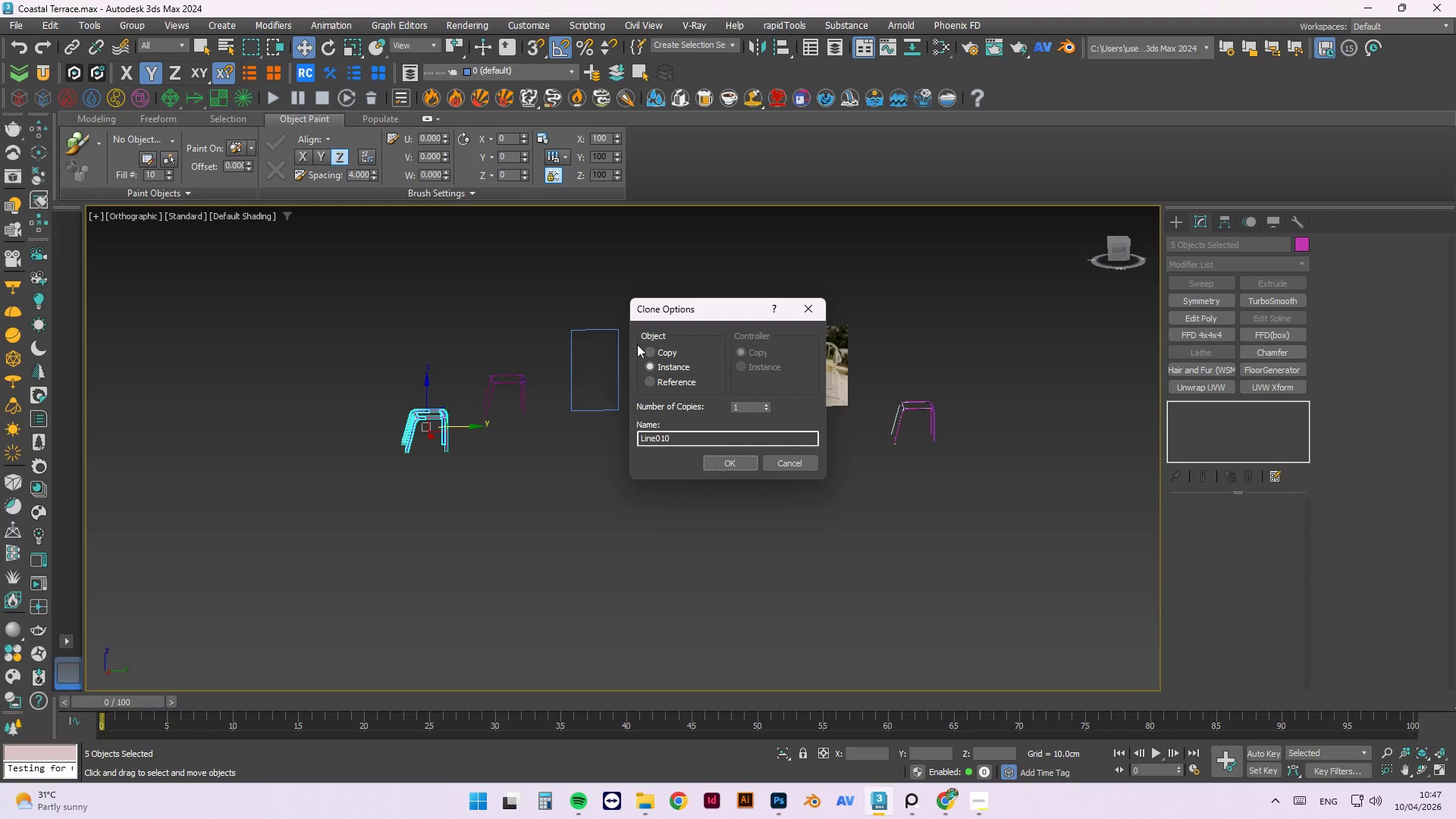 
left_click([660, 350])
 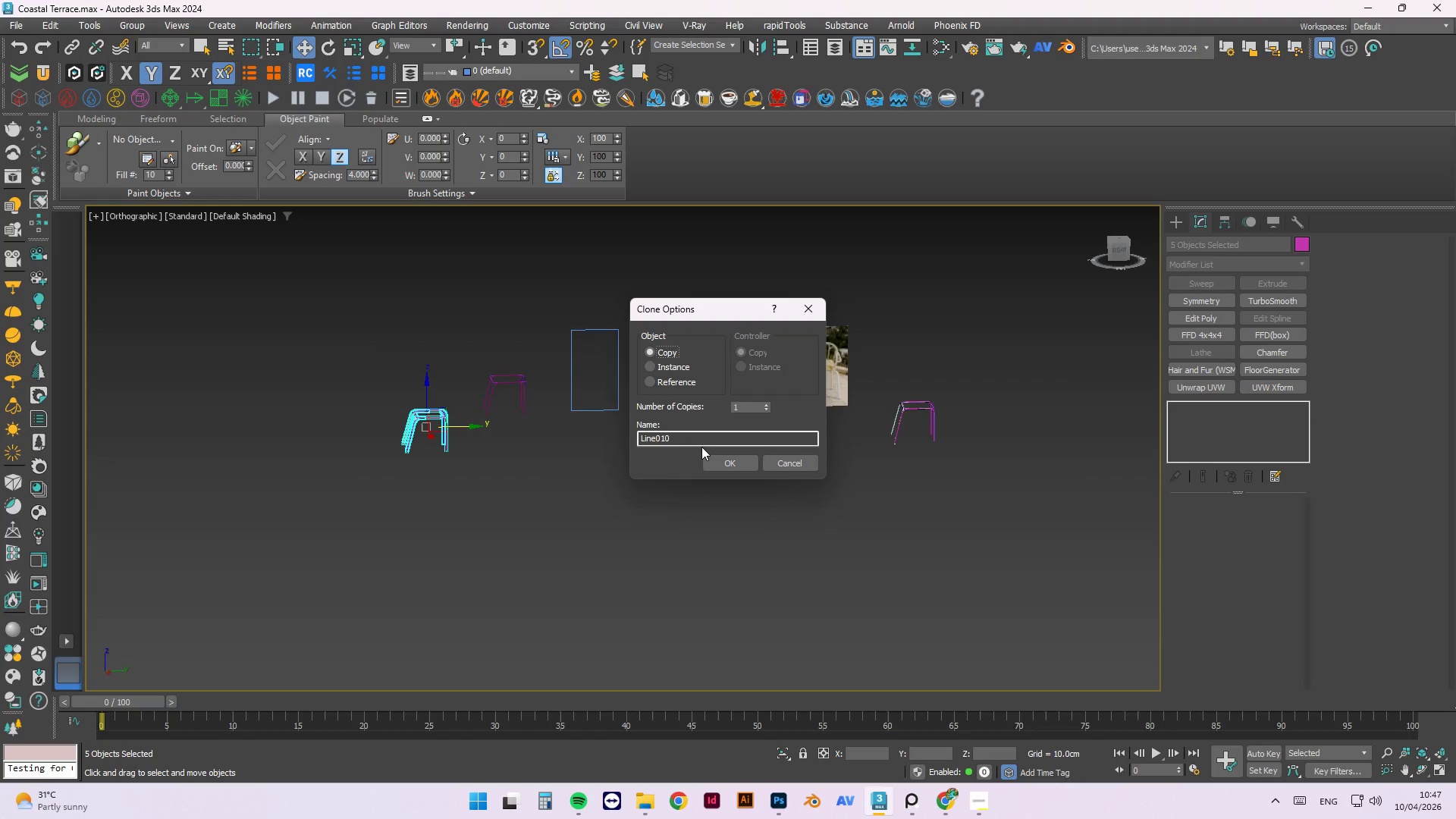 
left_click_drag(start_coordinate=[701, 447], to_coordinate=[709, 450])
 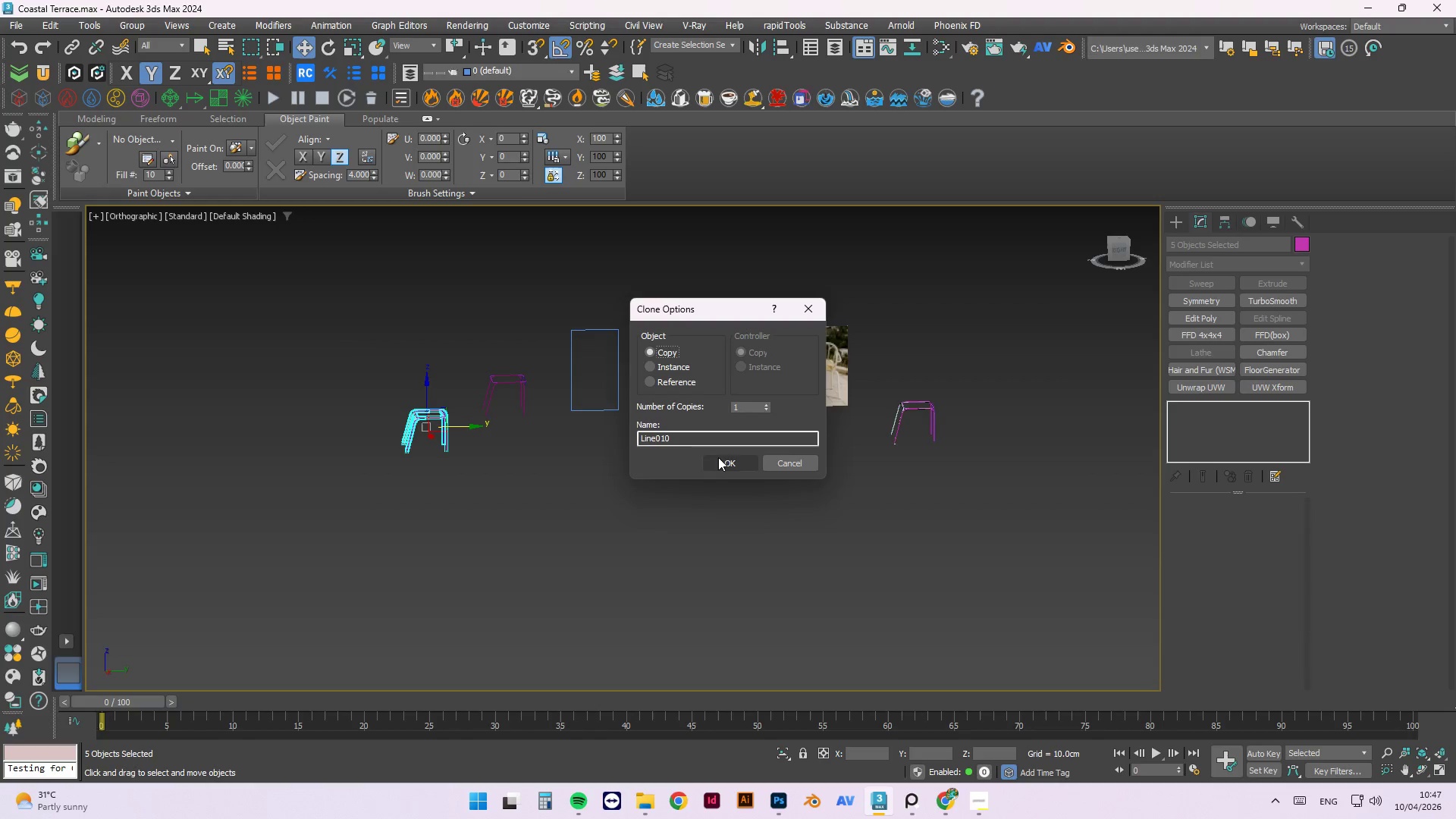 
double_click([718, 457])
 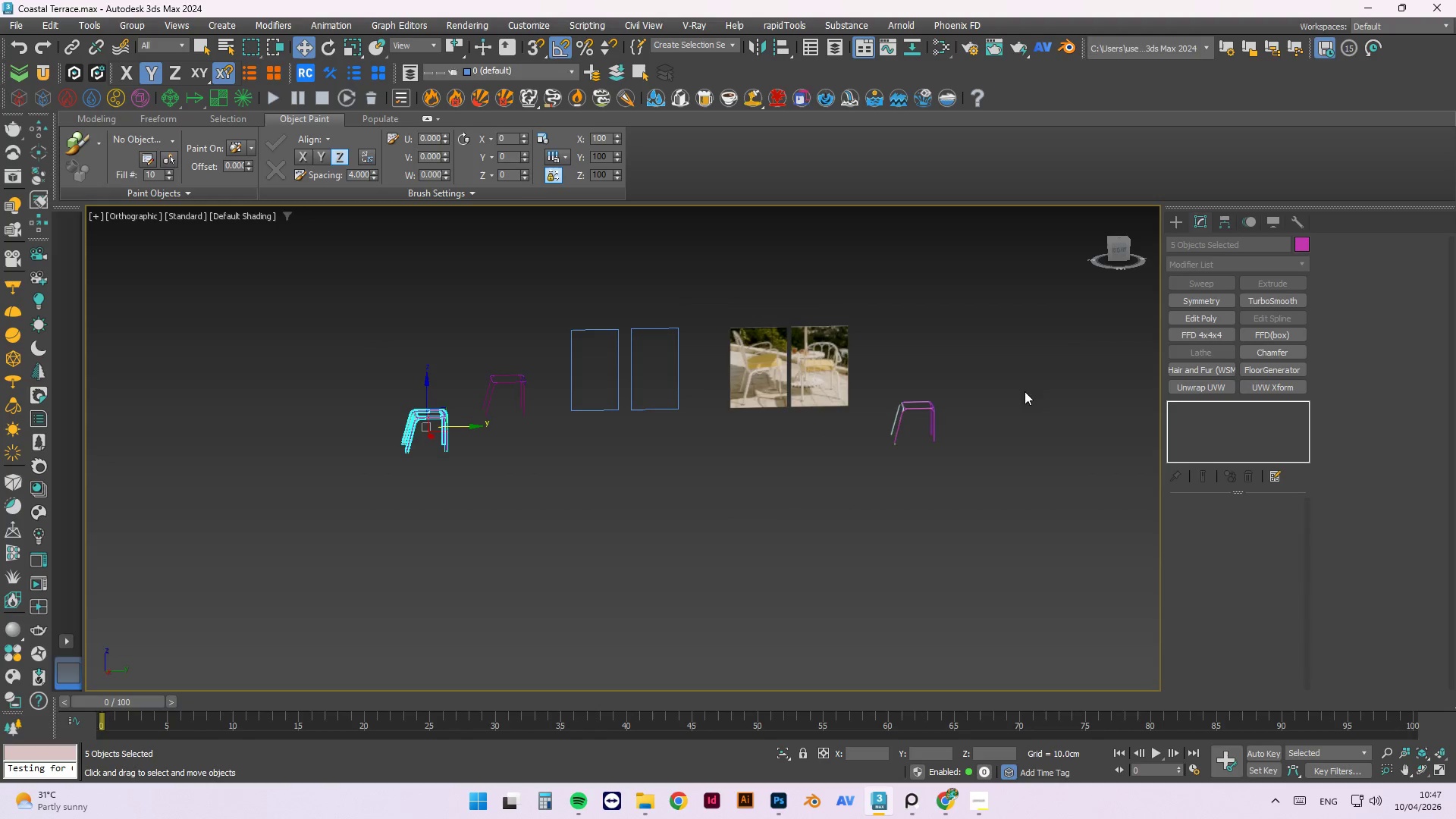 
scroll: coordinate [977, 378], scroll_direction: up, amount: 3.0
 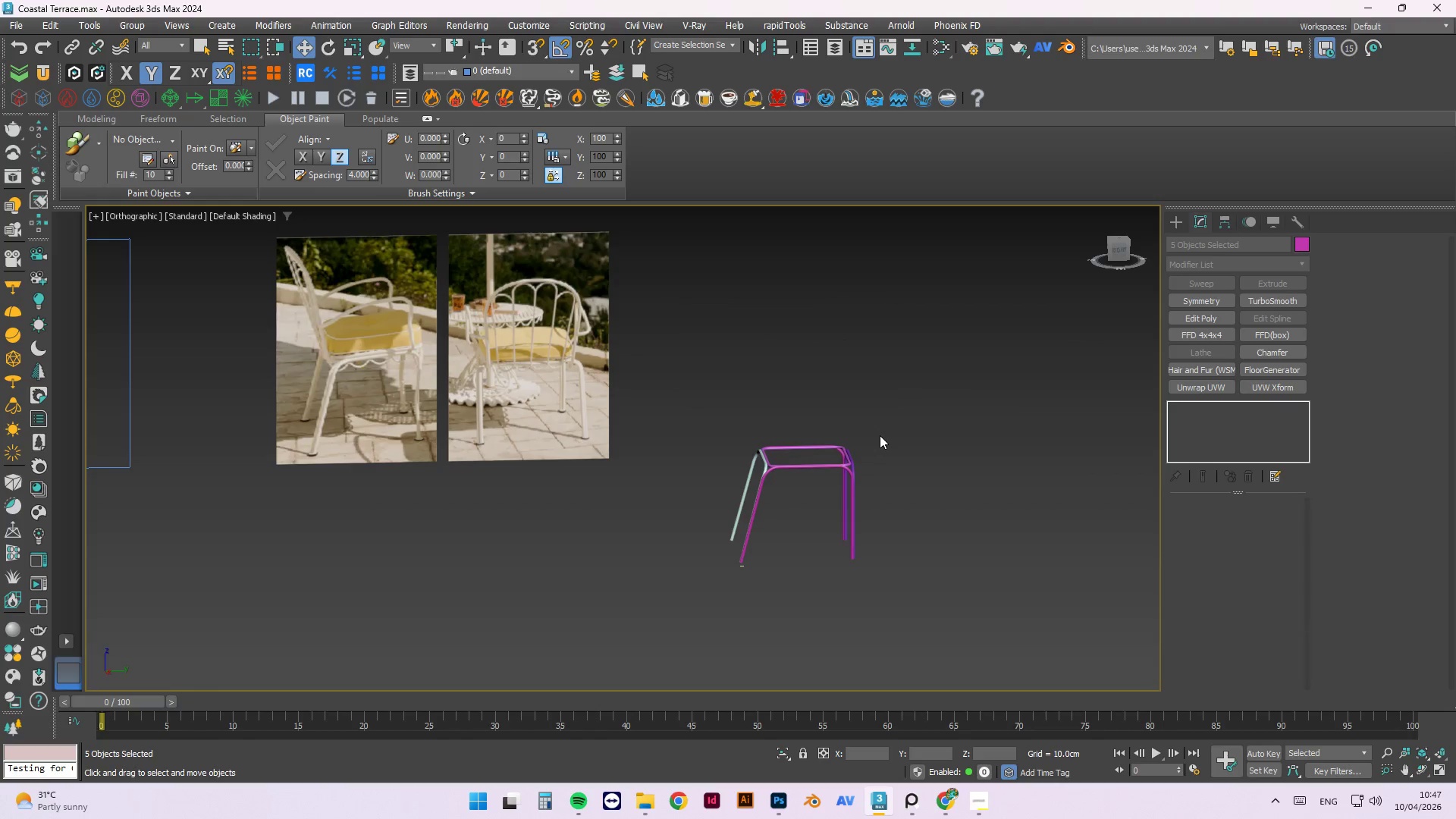 
left_click([883, 433])
 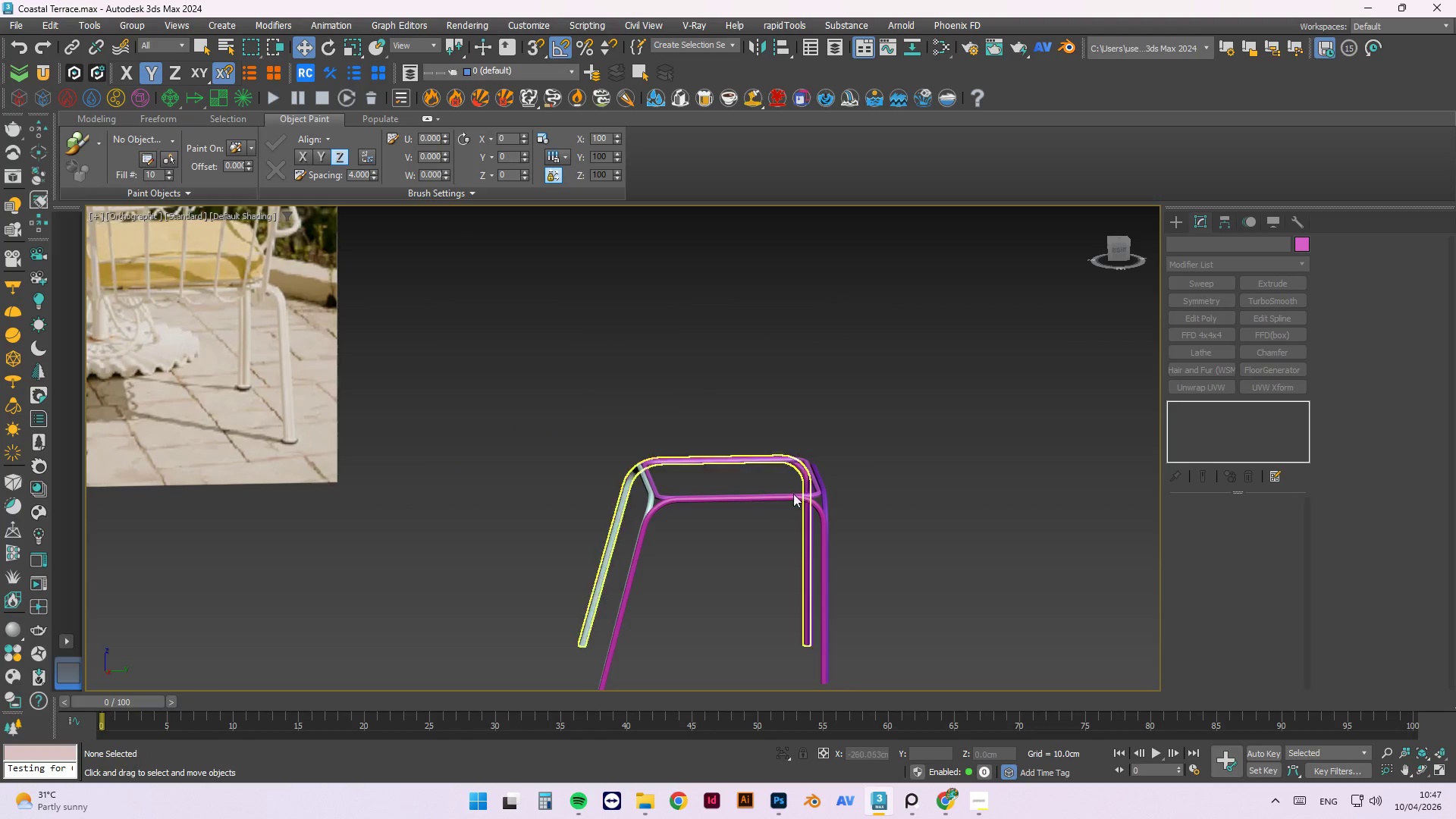 
scroll: coordinate [880, 435], scroll_direction: up, amount: 2.0
 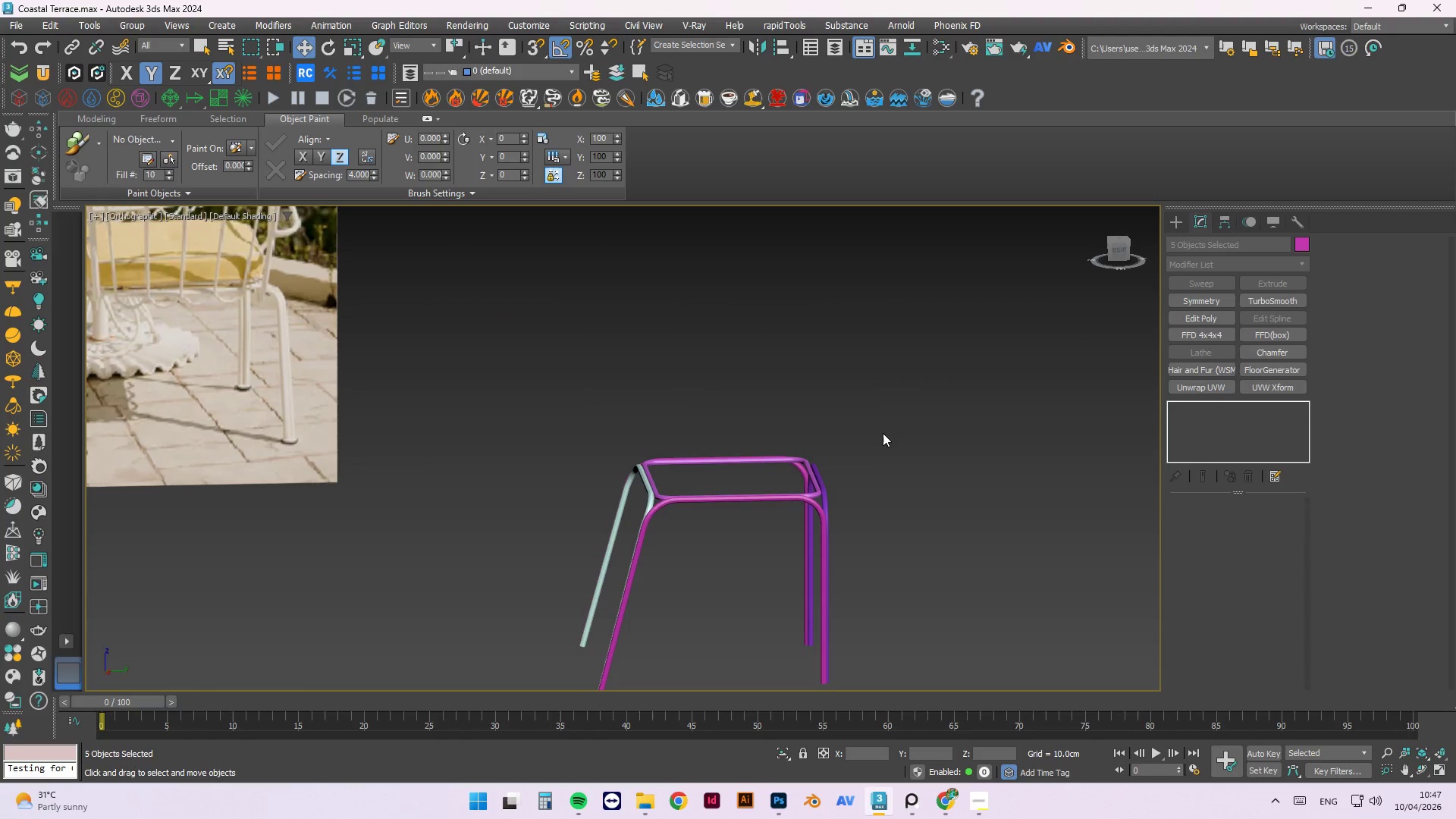 
left_click([884, 489])
 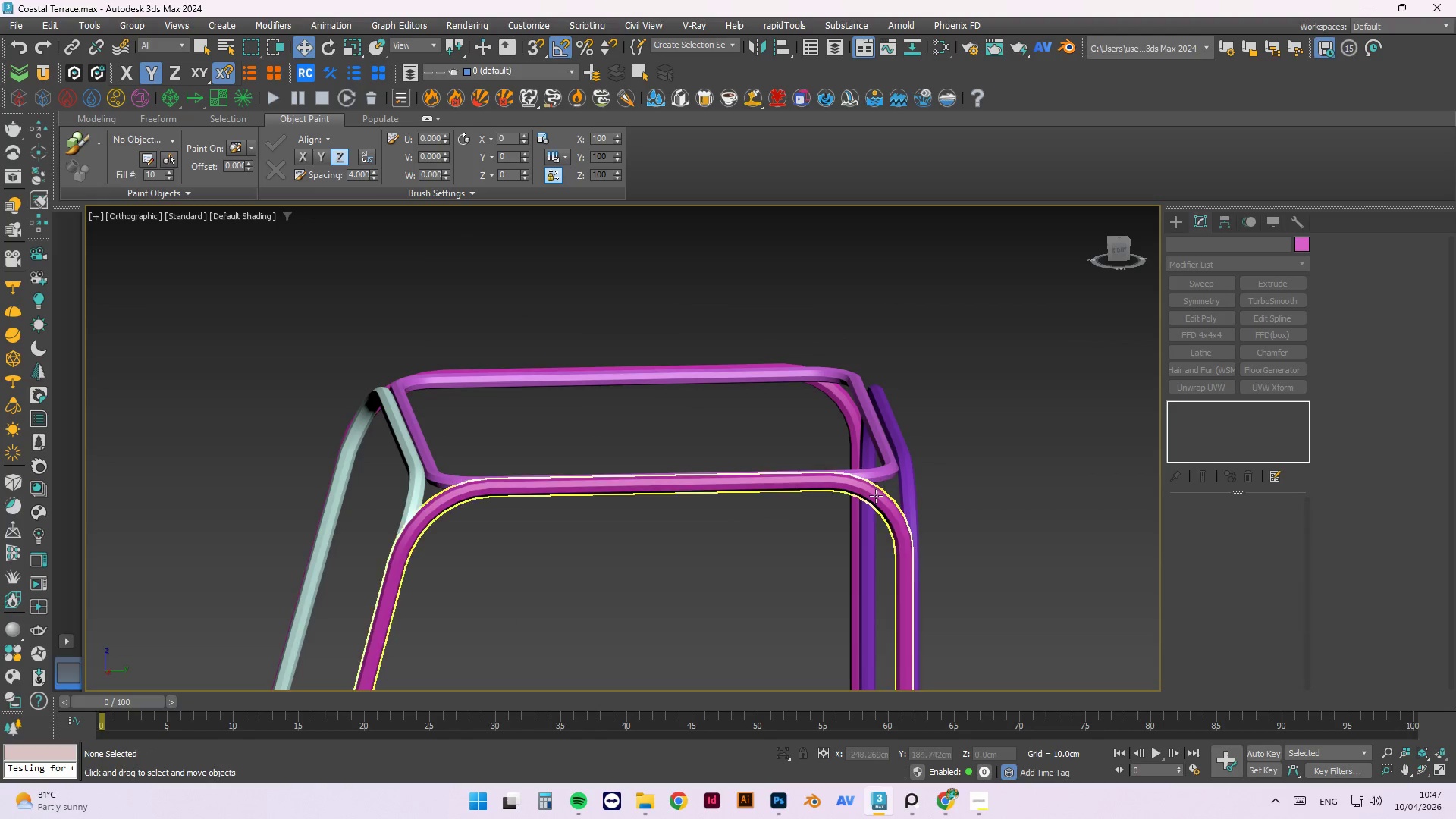 
scroll: coordinate [779, 507], scroll_direction: up, amount: 3.0
 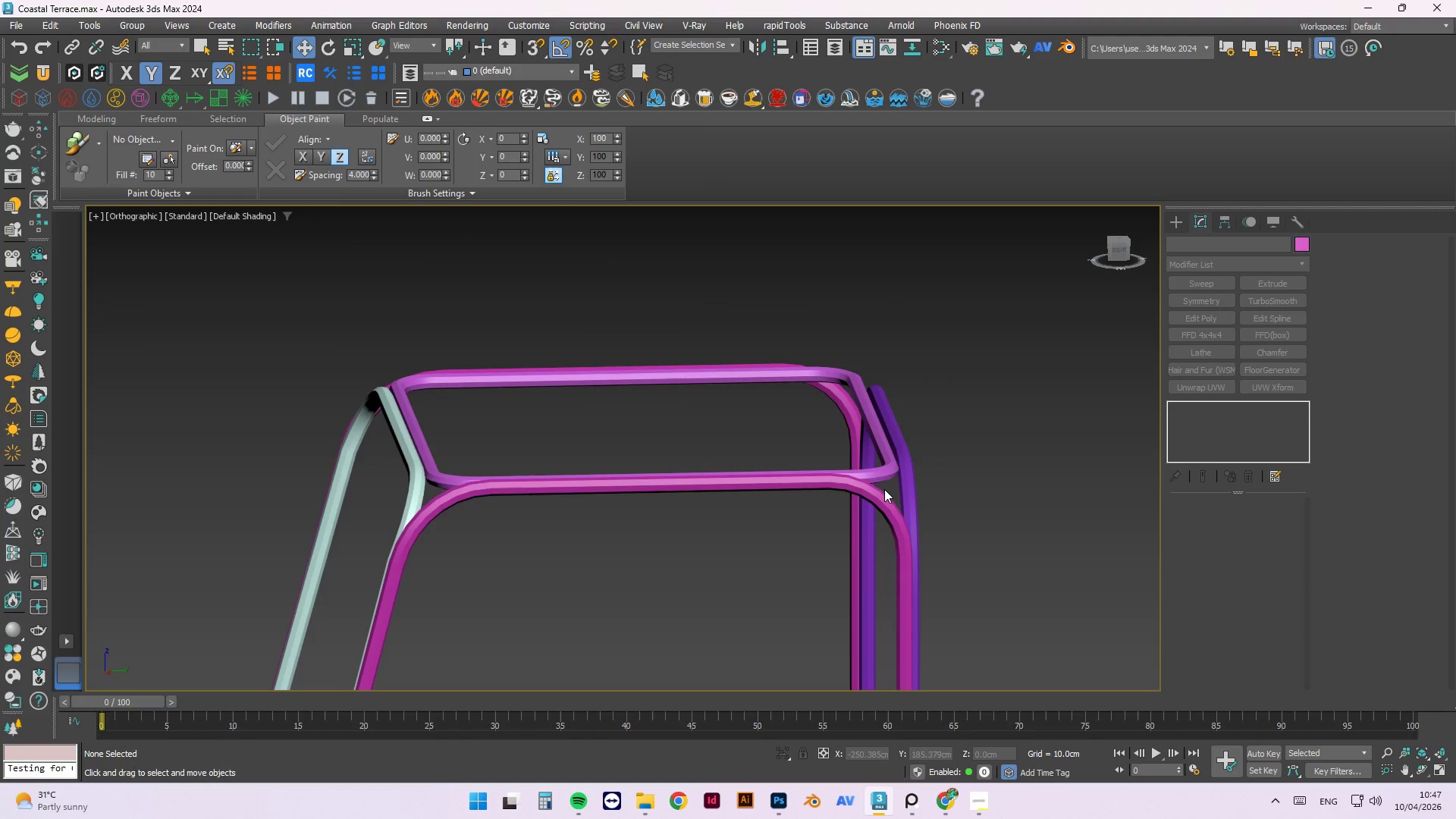 
double_click([876, 497])
 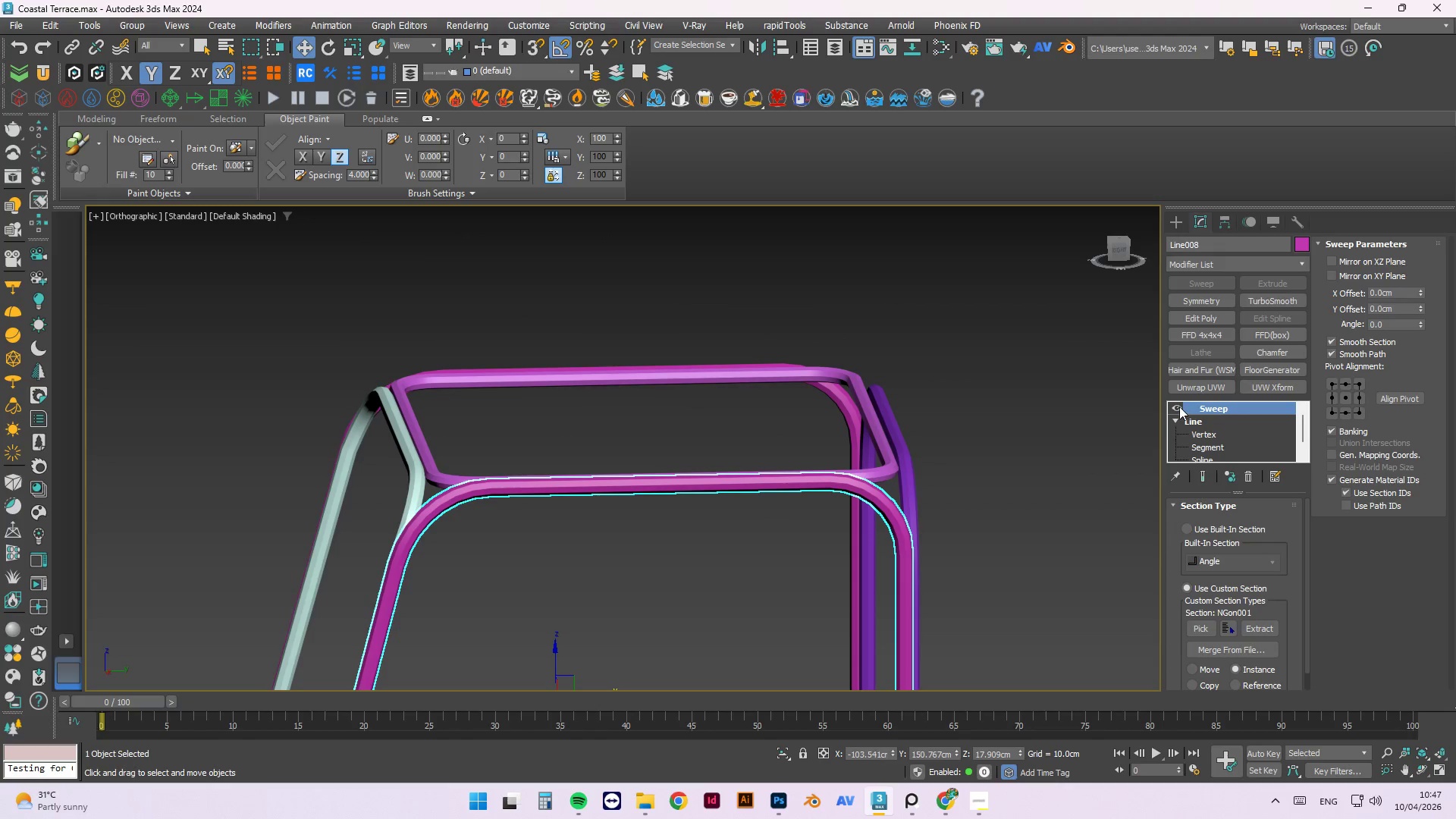 
left_click([1178, 406])
 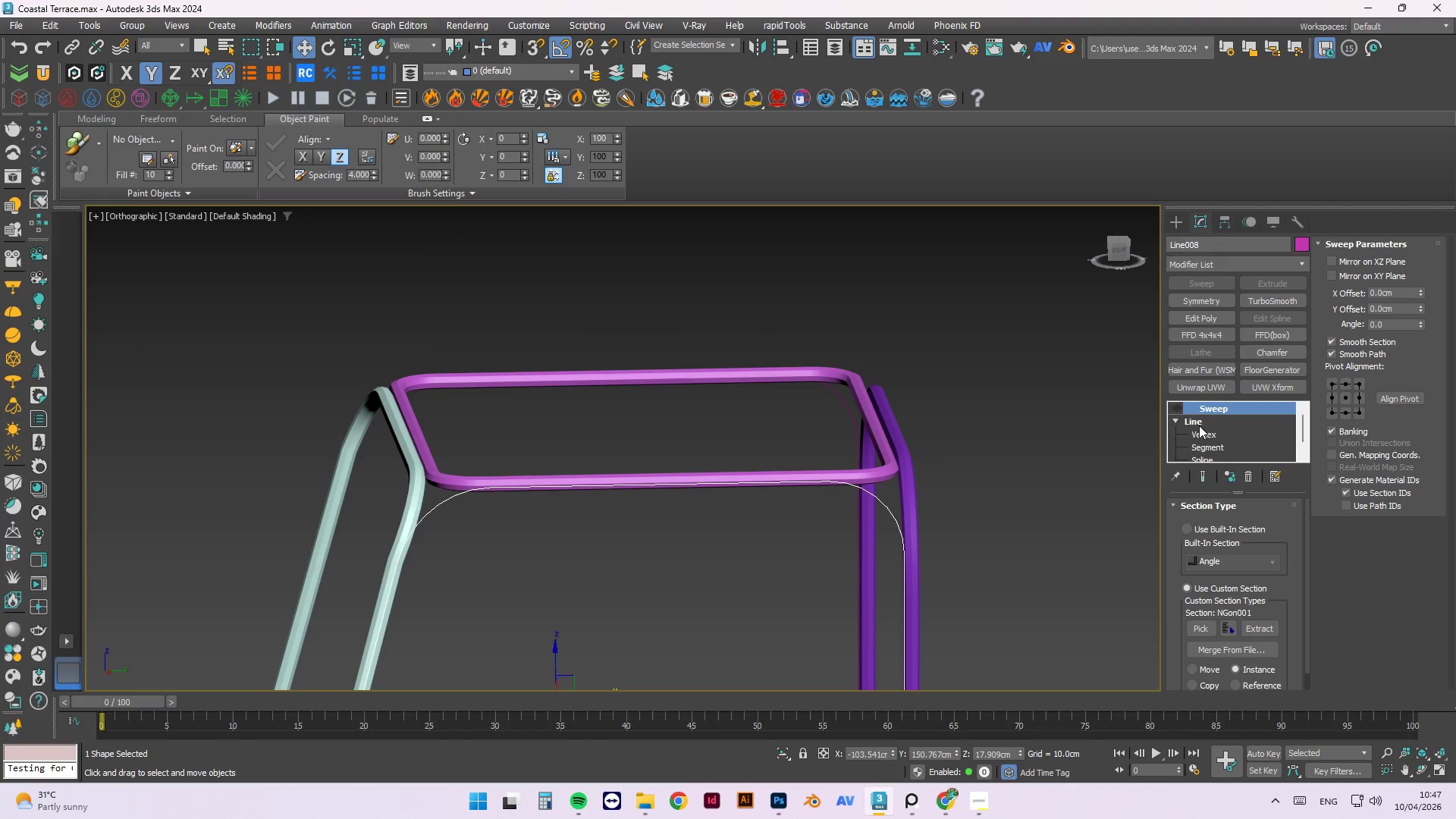 
left_click([1199, 425])
 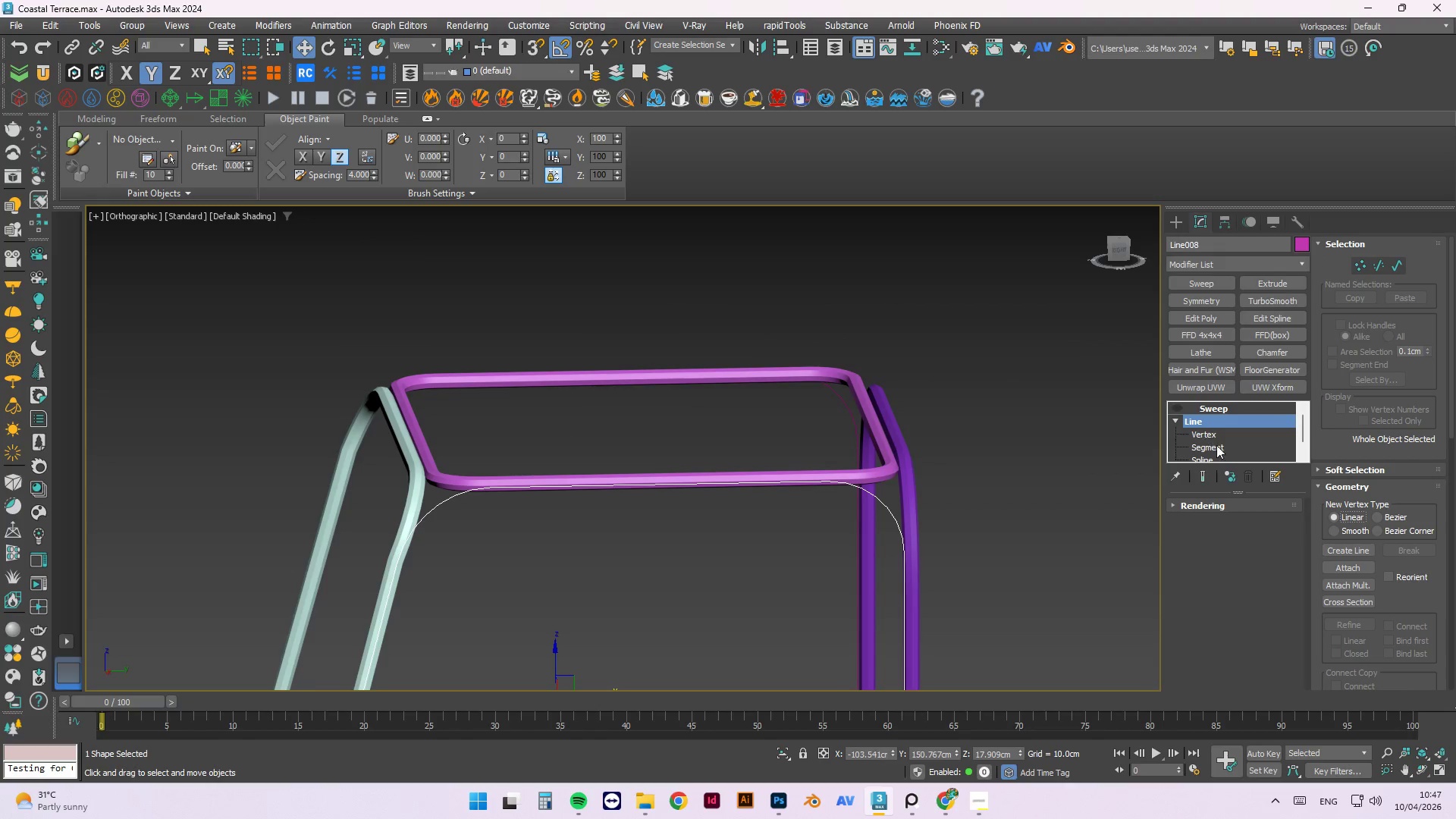 
left_click([1213, 450])
 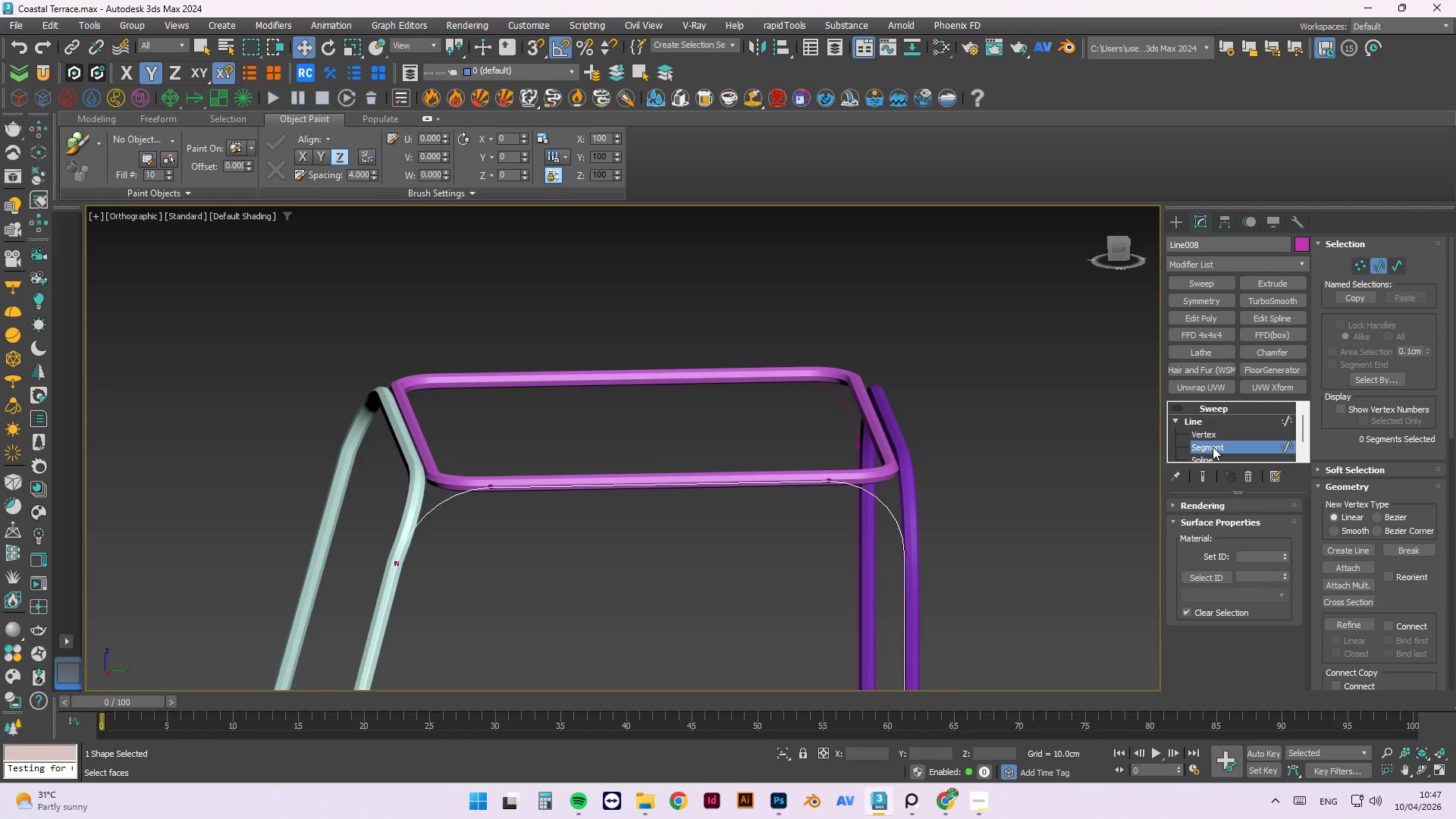 
wait(8.91)
 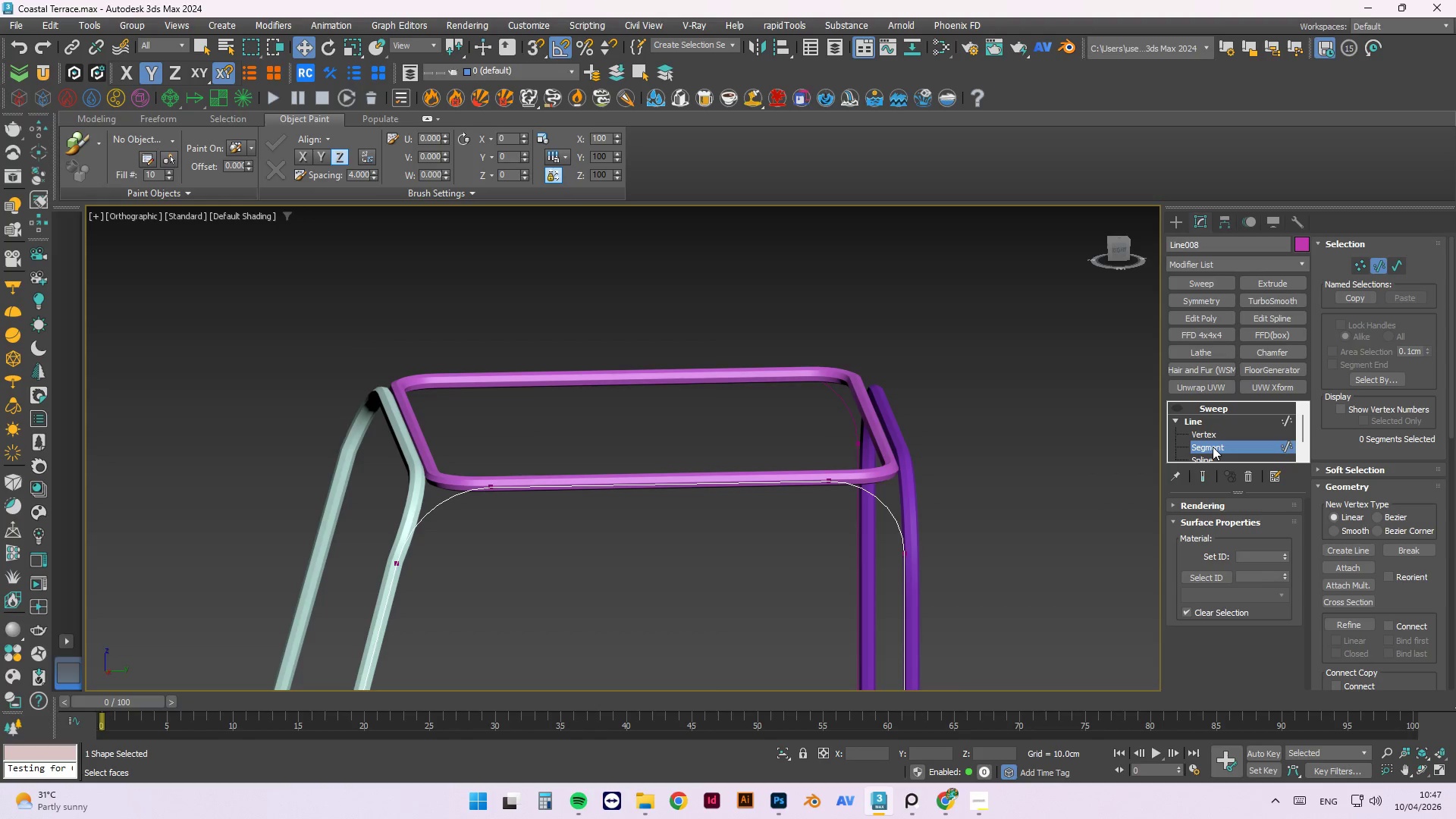 
left_click([1222, 408])
 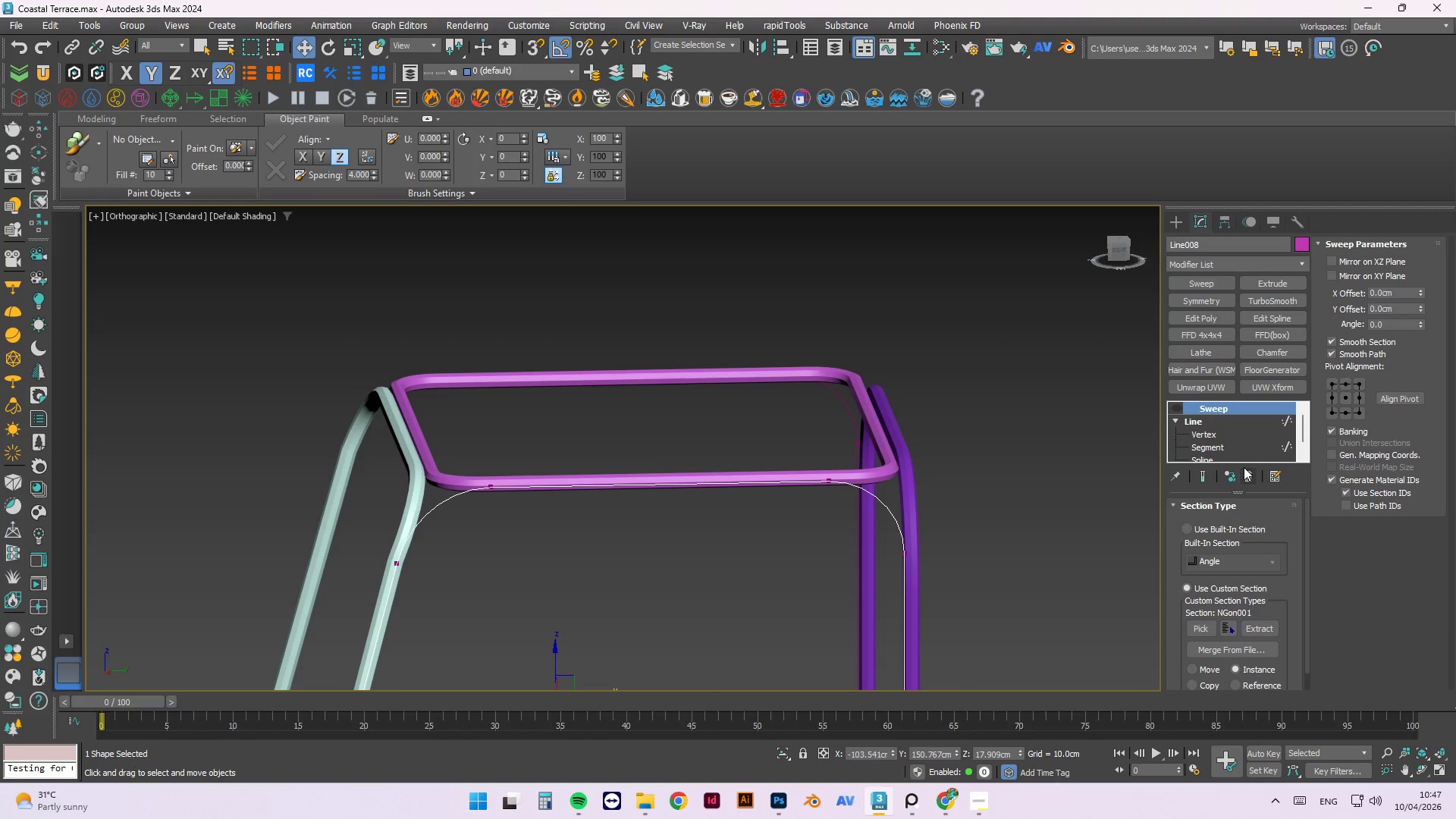 
left_click([1246, 472])
 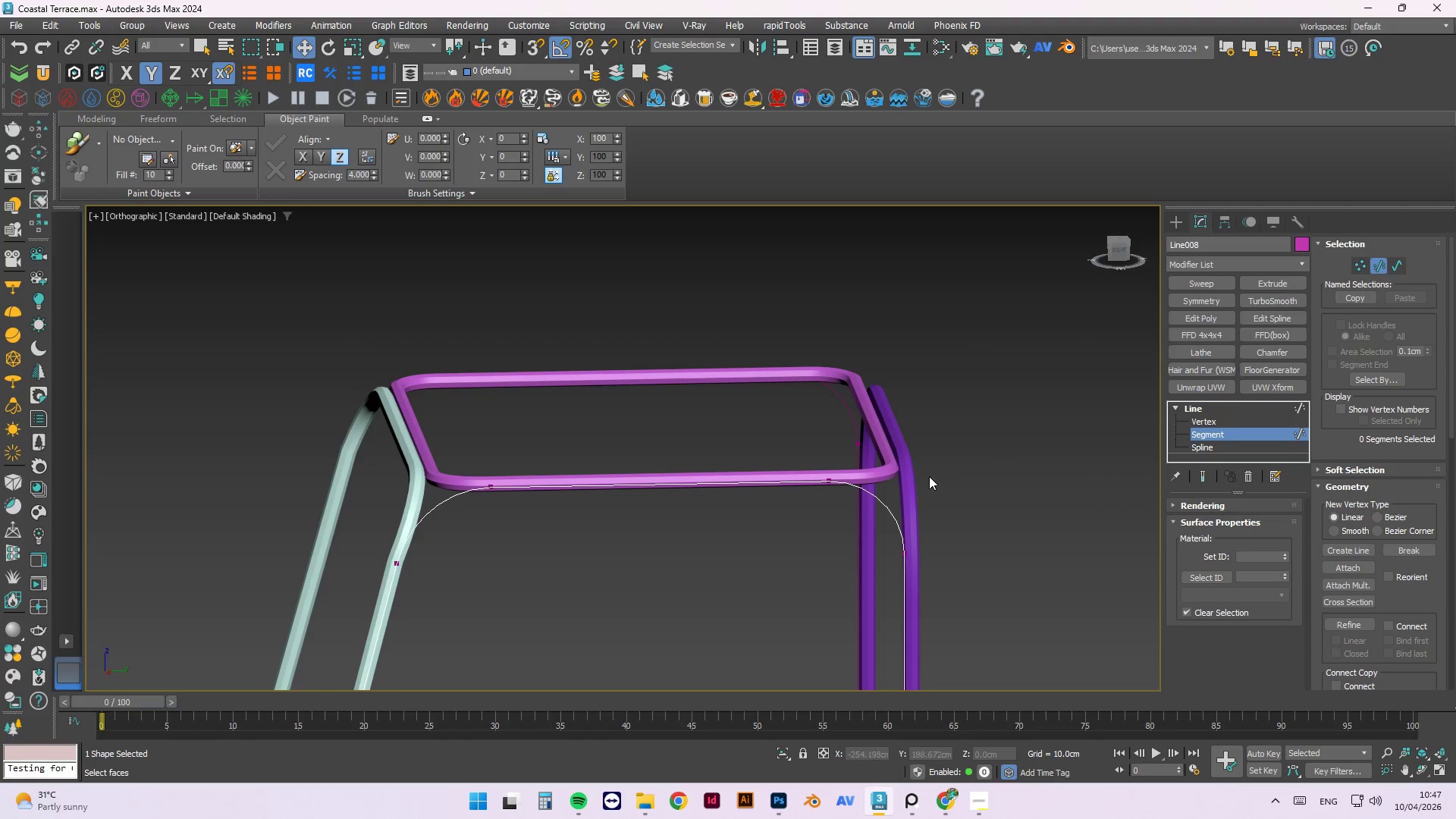 
right_click([959, 437])
 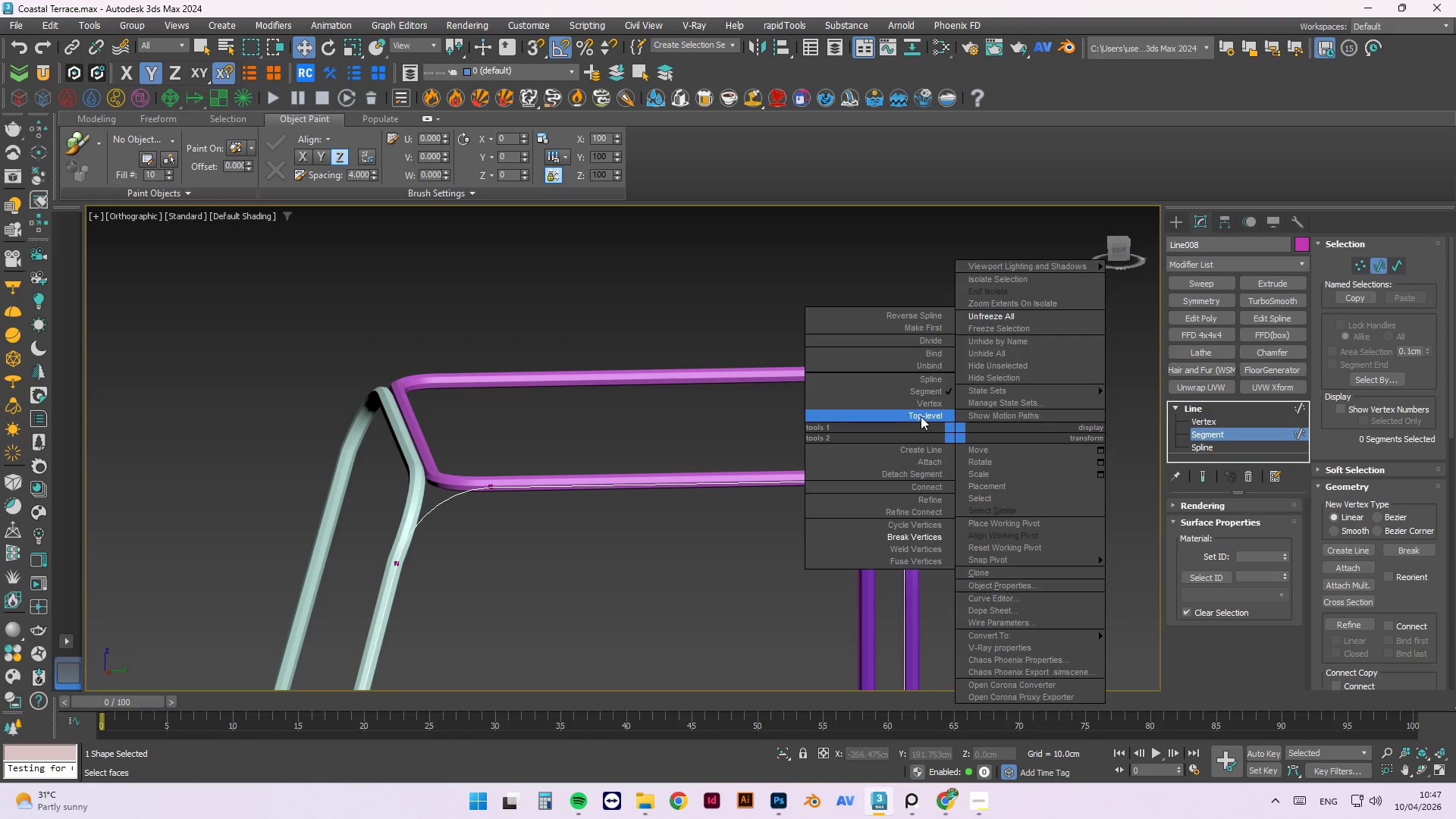 
left_click([921, 416])
 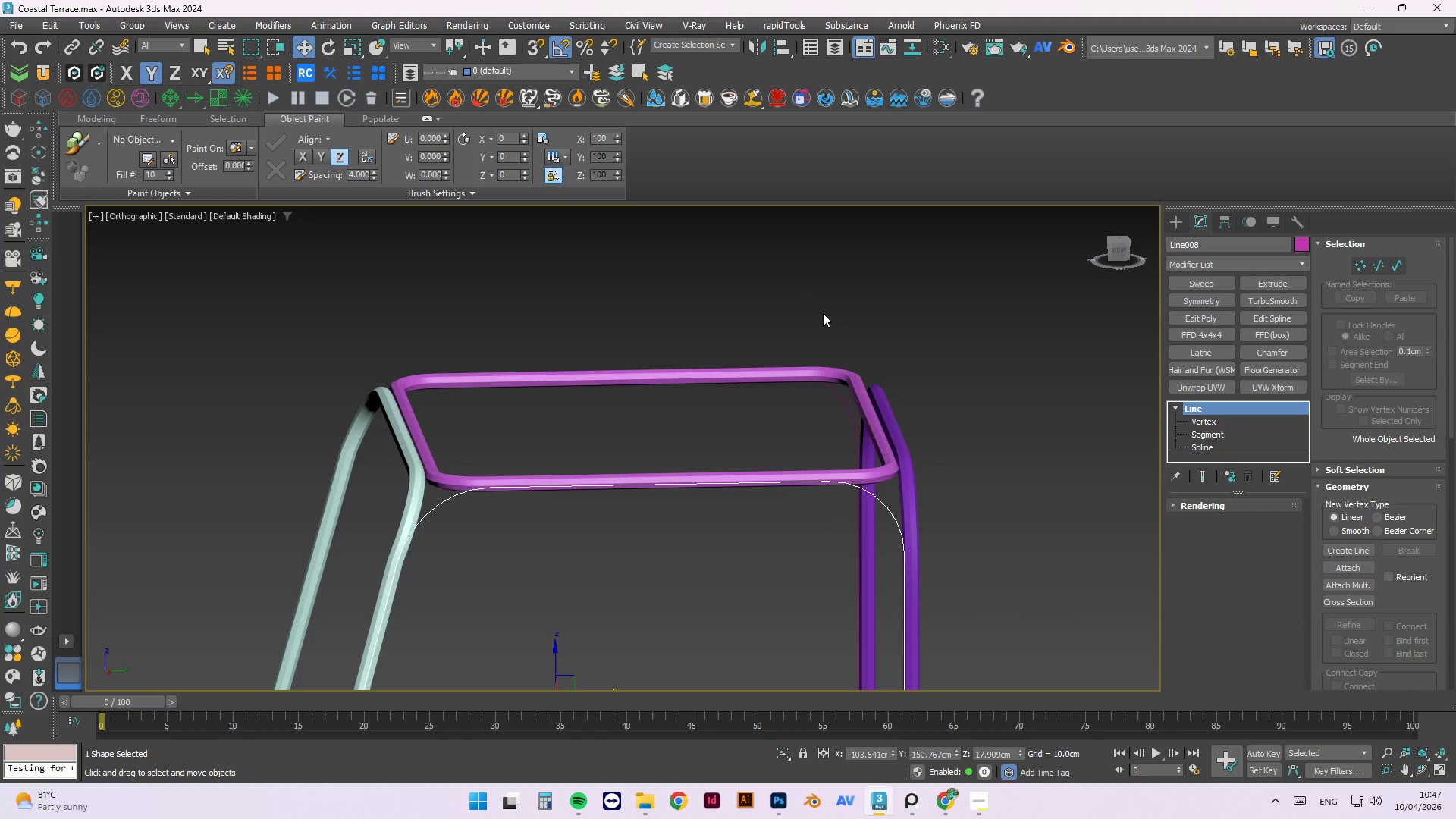 
left_click([823, 312])
 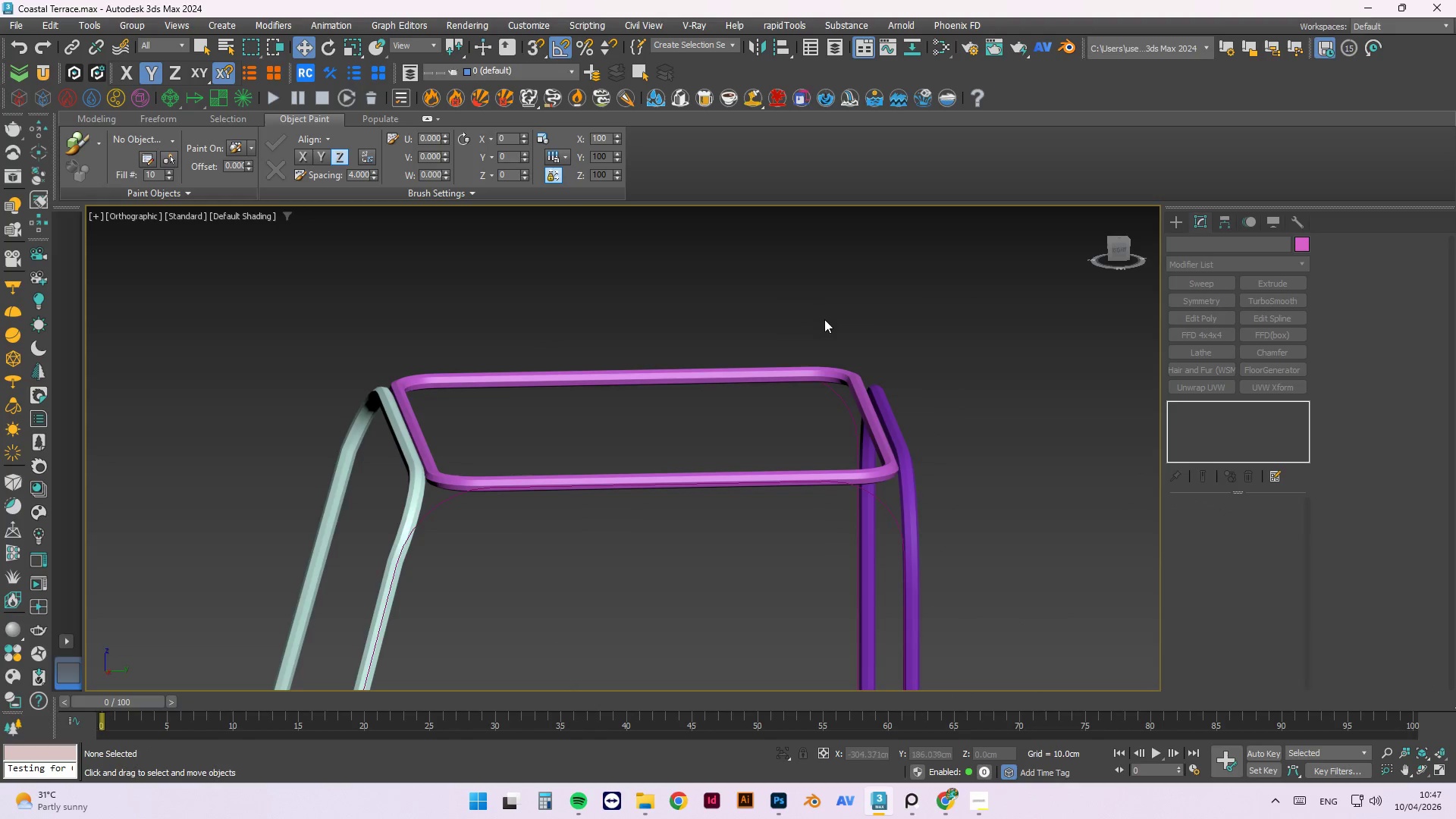 
scroll: coordinate [836, 329], scroll_direction: down, amount: 2.0
 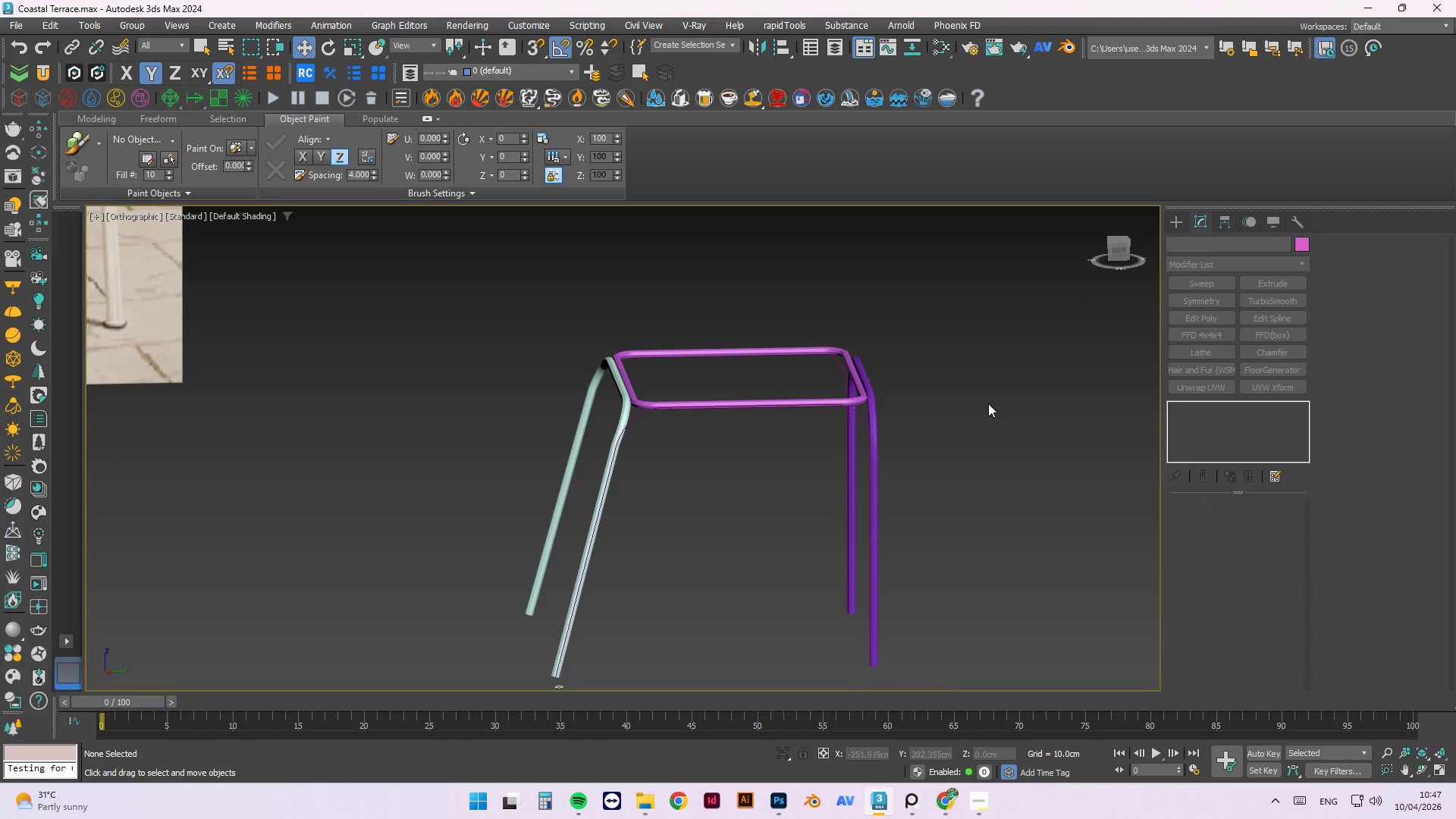 
hold_key(key=AltLeft, duration=0.83)
 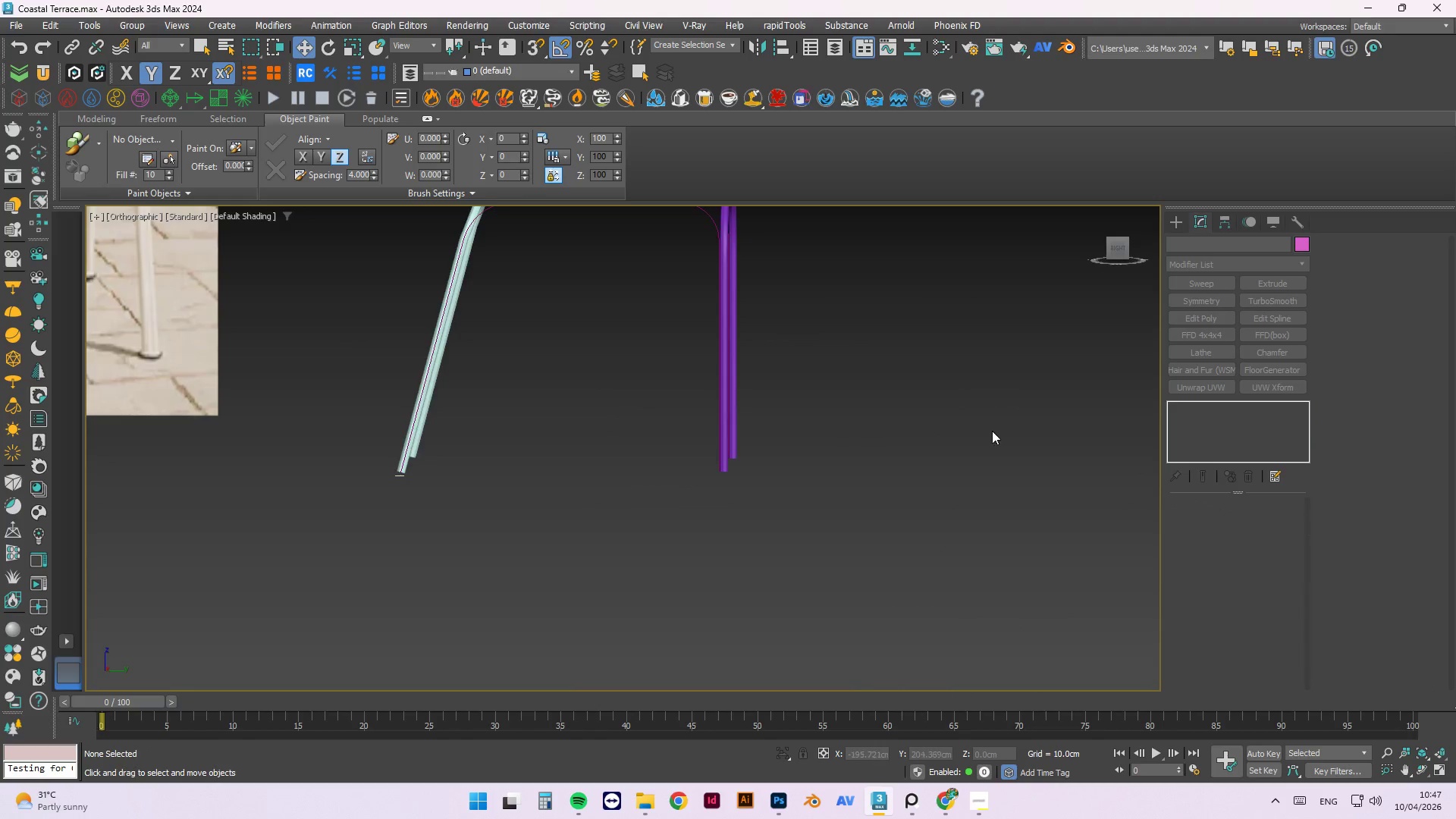 
scroll: coordinate [994, 444], scroll_direction: down, amount: 2.0
 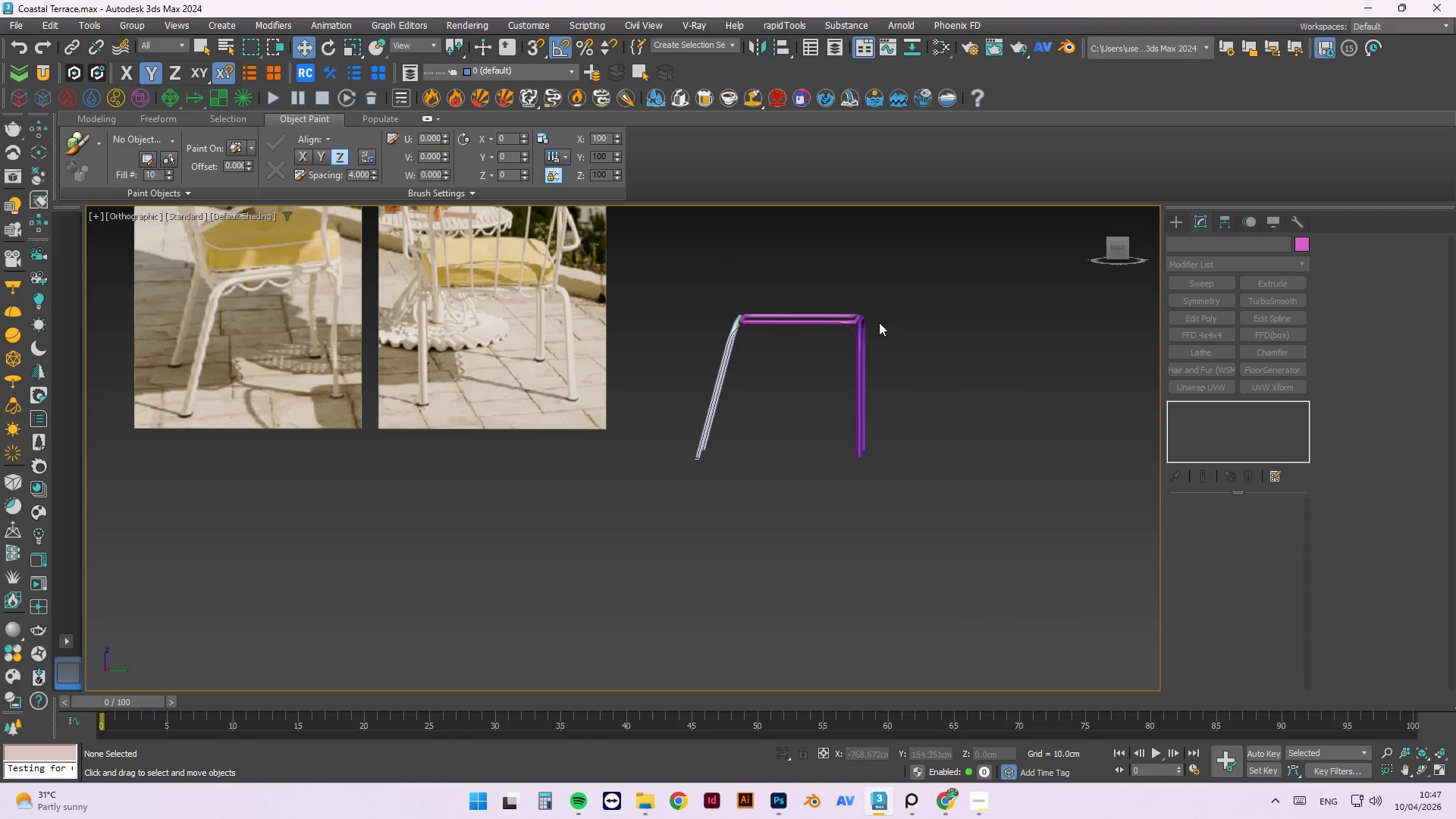 
key(F)
 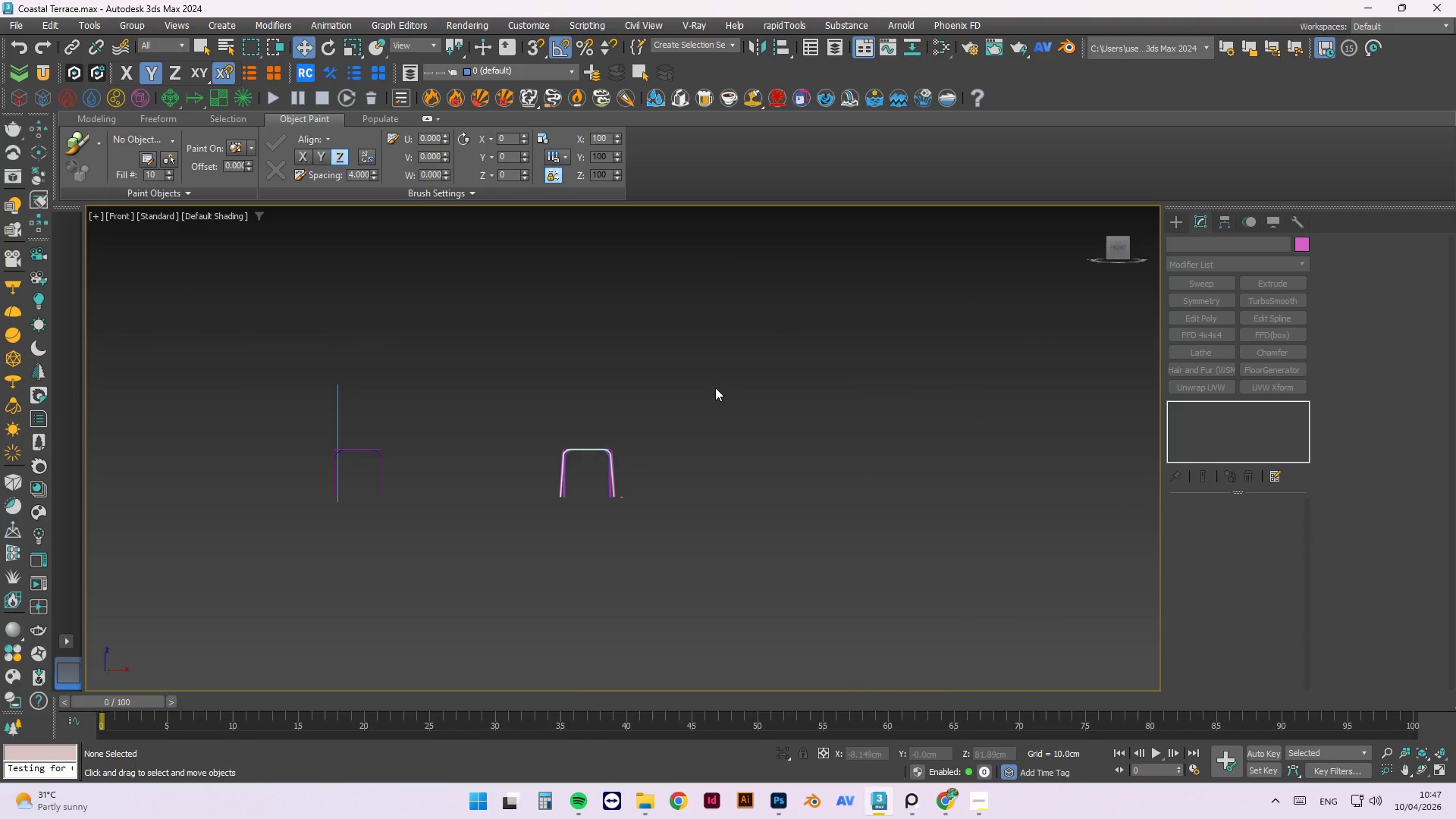 
key(L)
 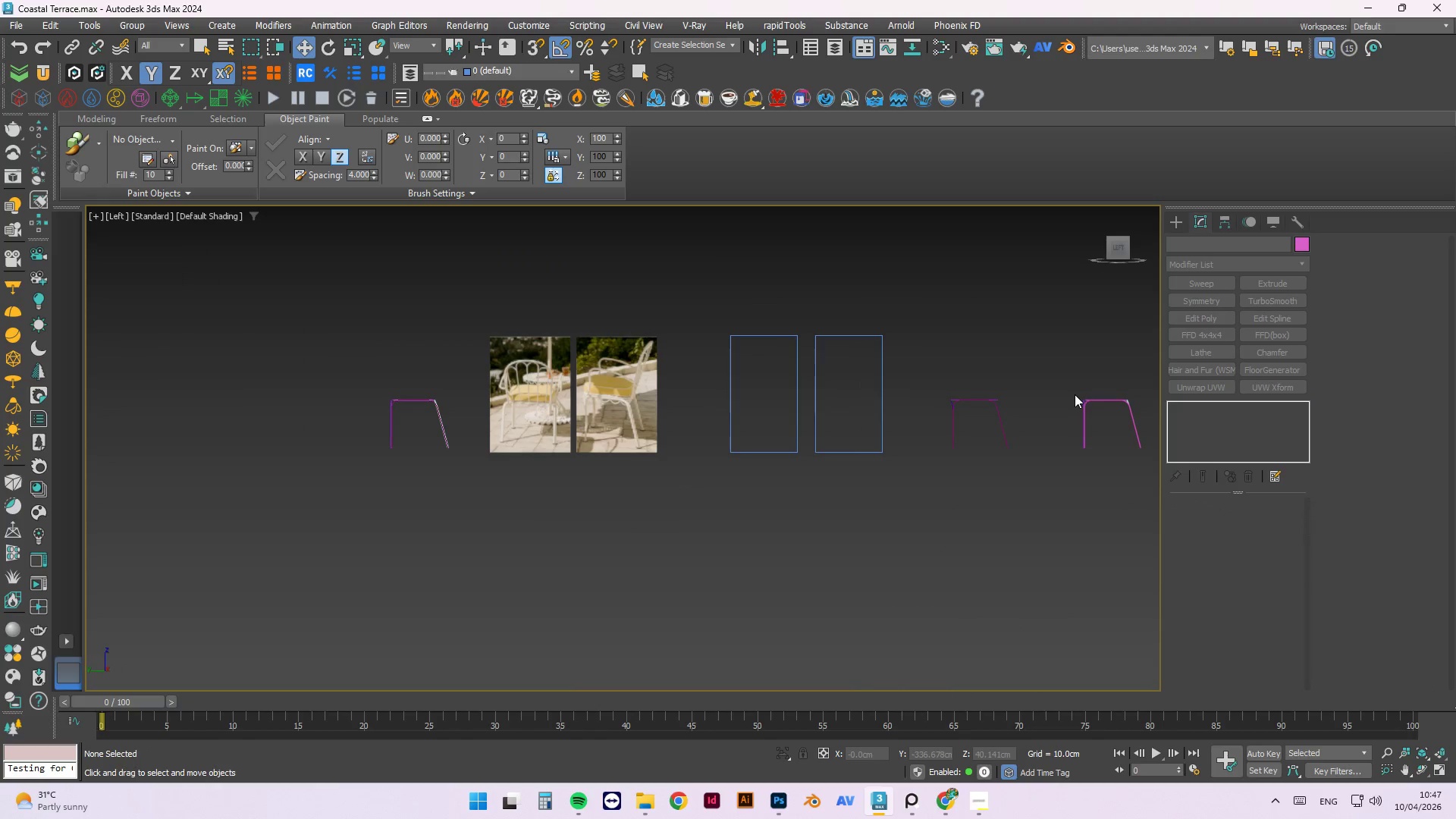 
key(Alt+ArrowRight)
 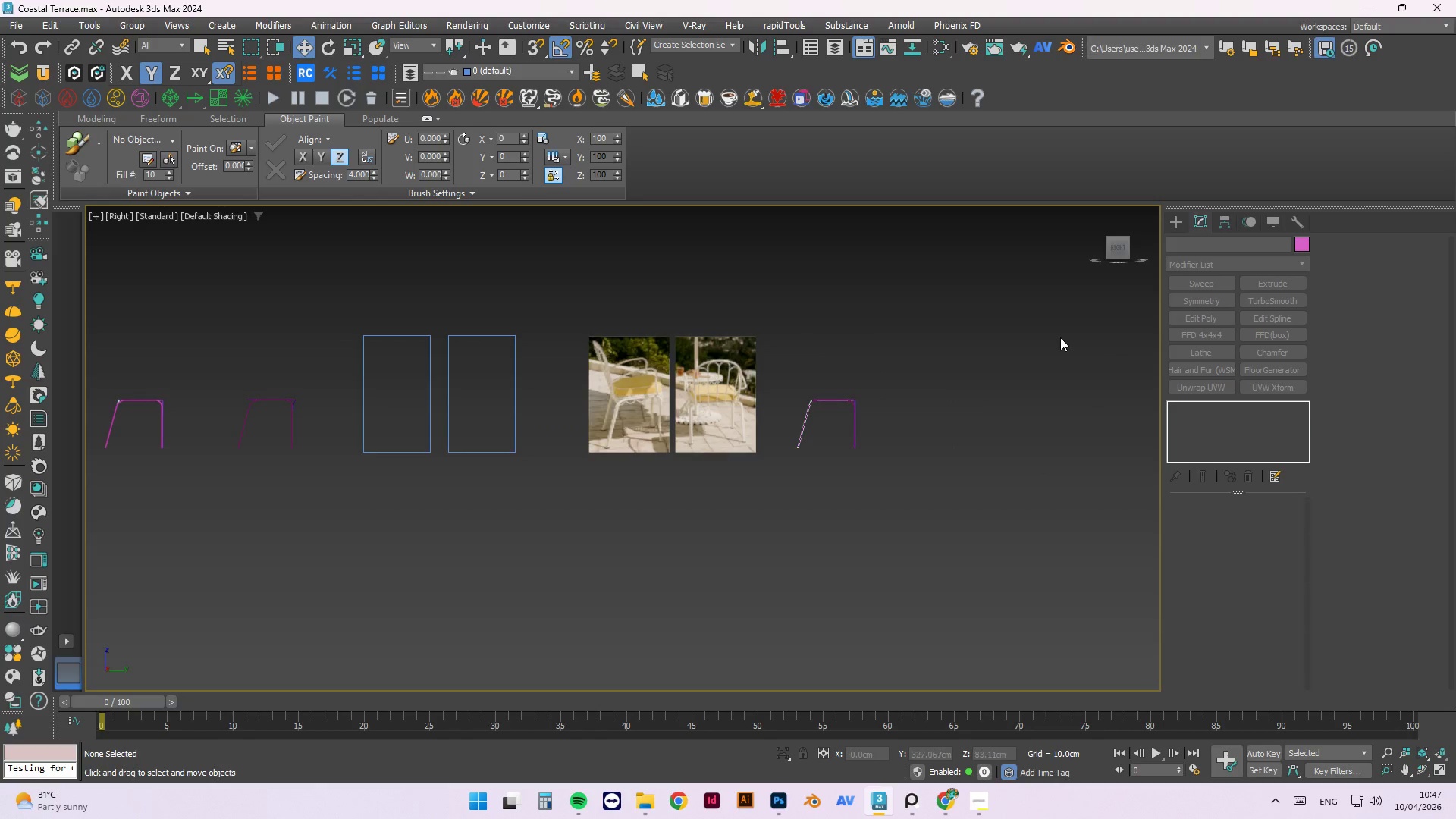 
scroll: coordinate [714, 481], scroll_direction: up, amount: 7.0
 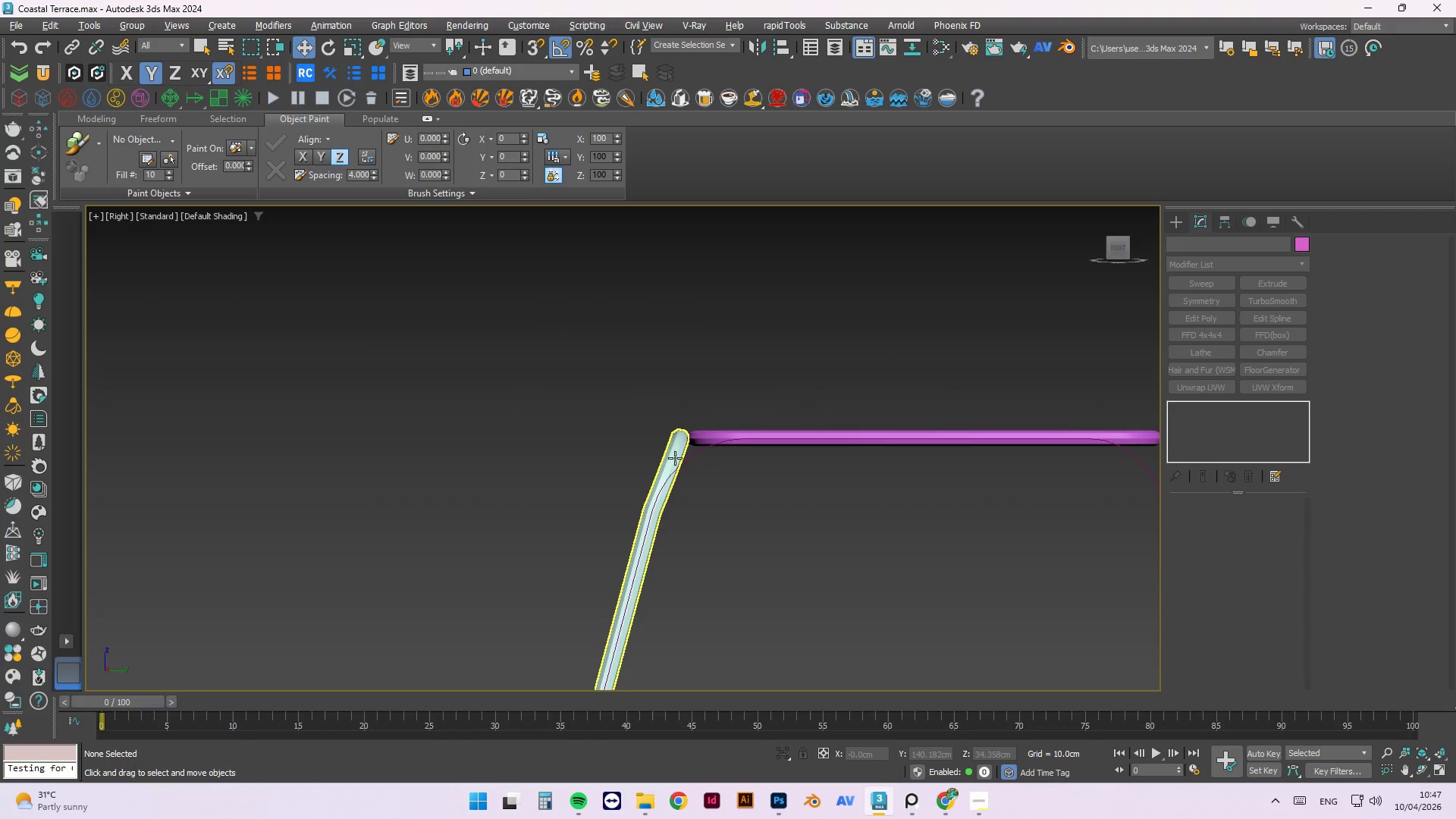 
left_click([673, 460])
 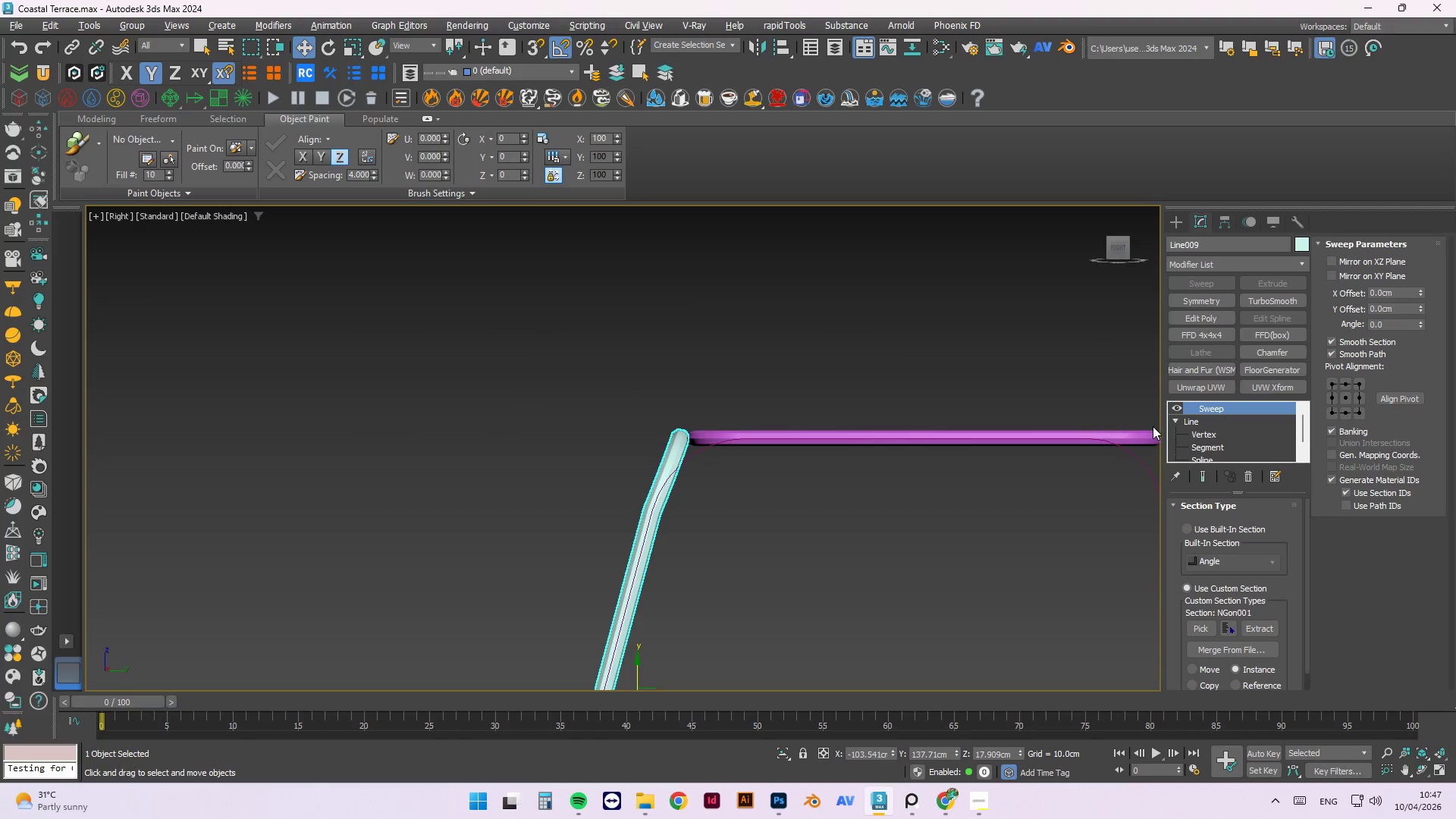 
left_click([1203, 435])
 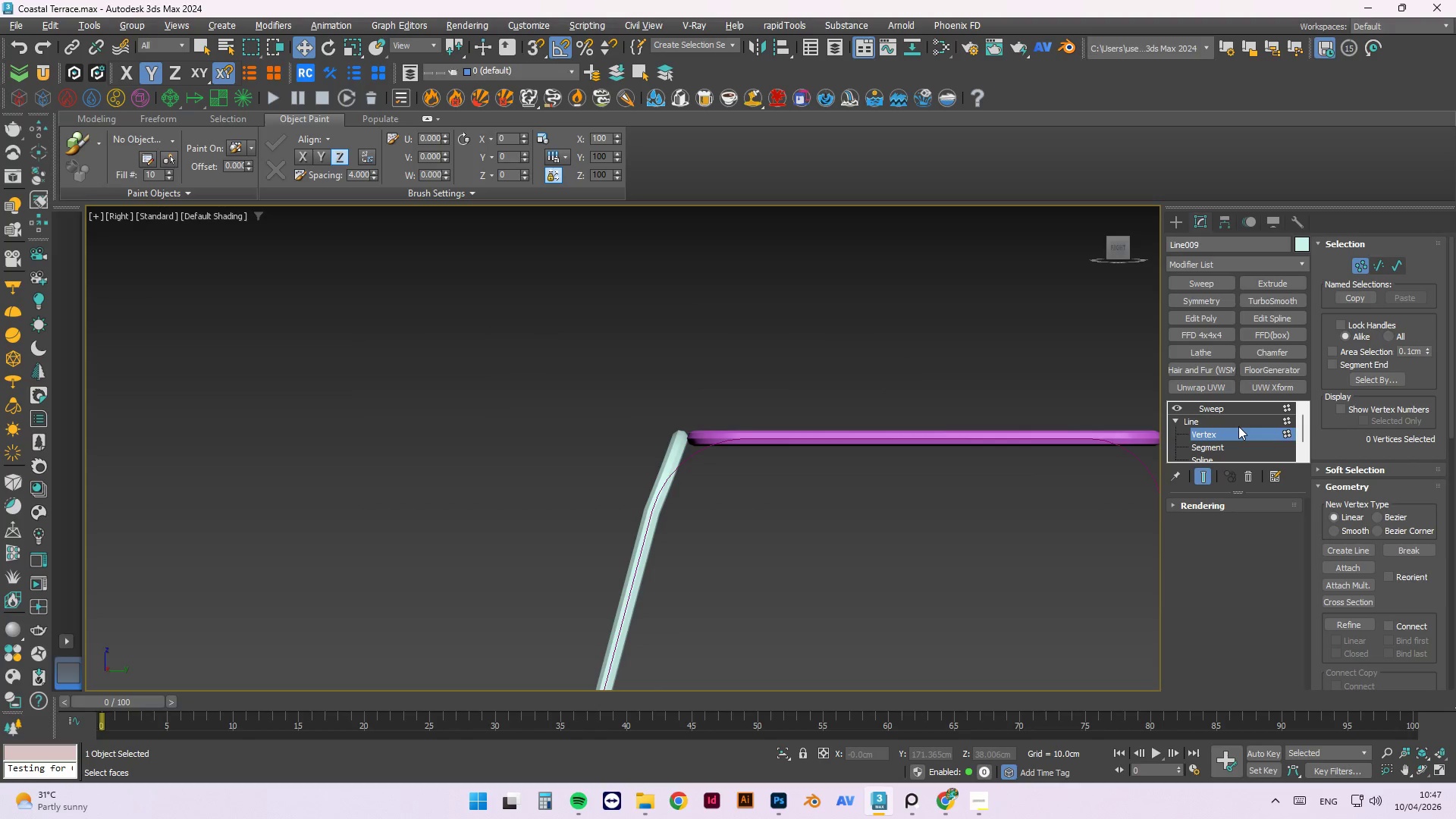 
left_click([1210, 409])
 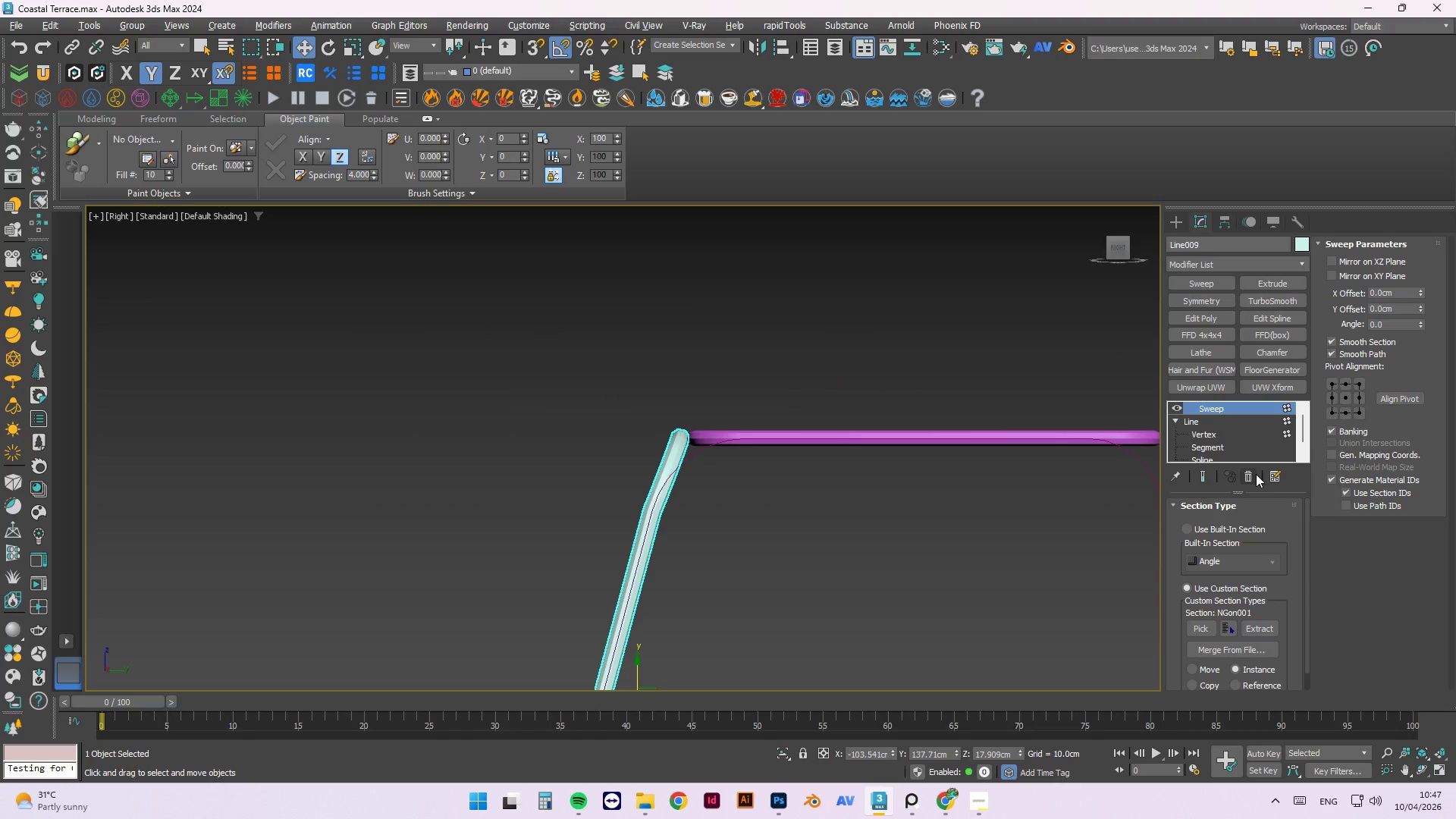 
left_click([1246, 475])
 